 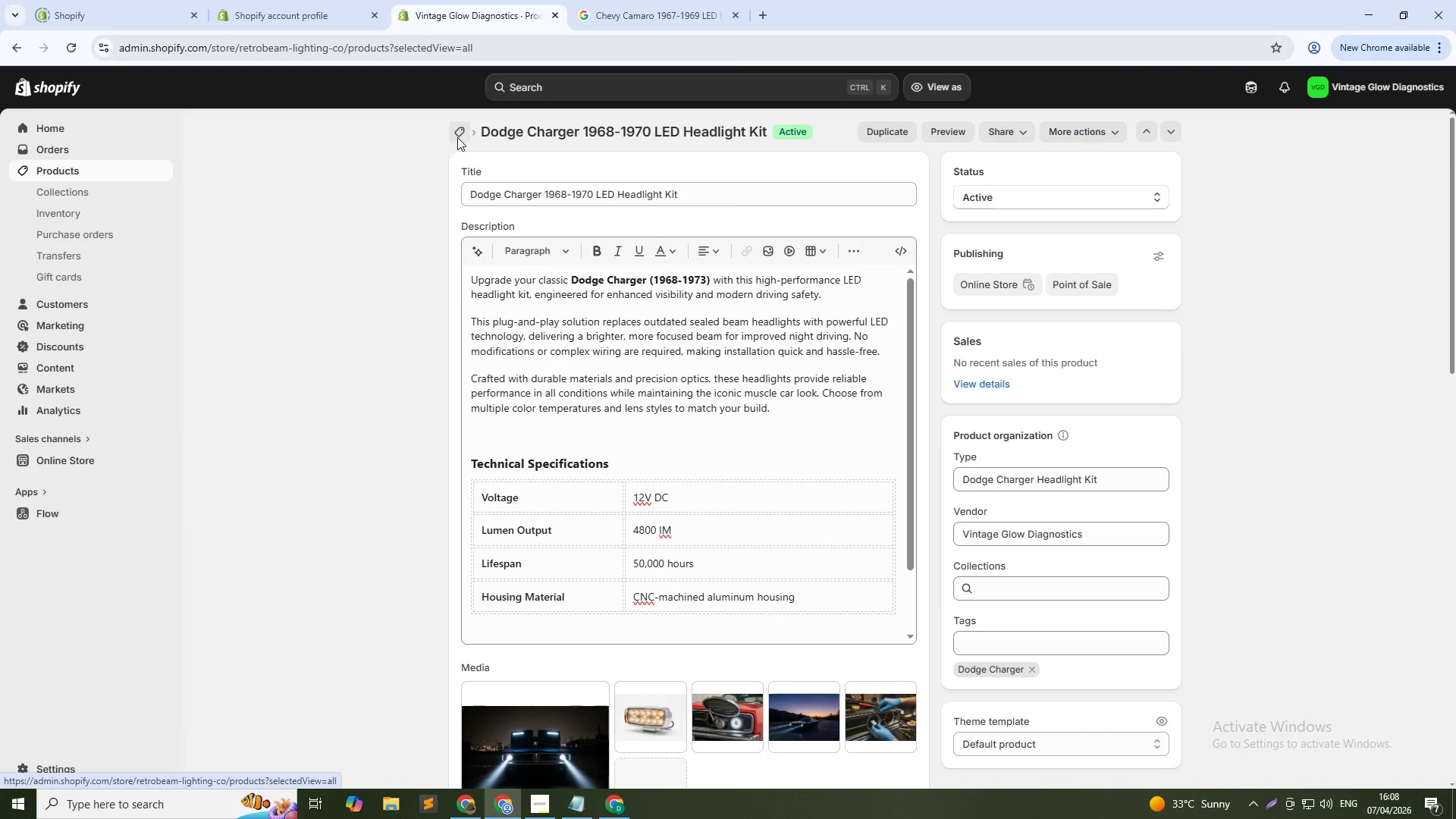 
left_click_drag(start_coordinate=[1418, 127], to_coordinate=[1403, 128])
 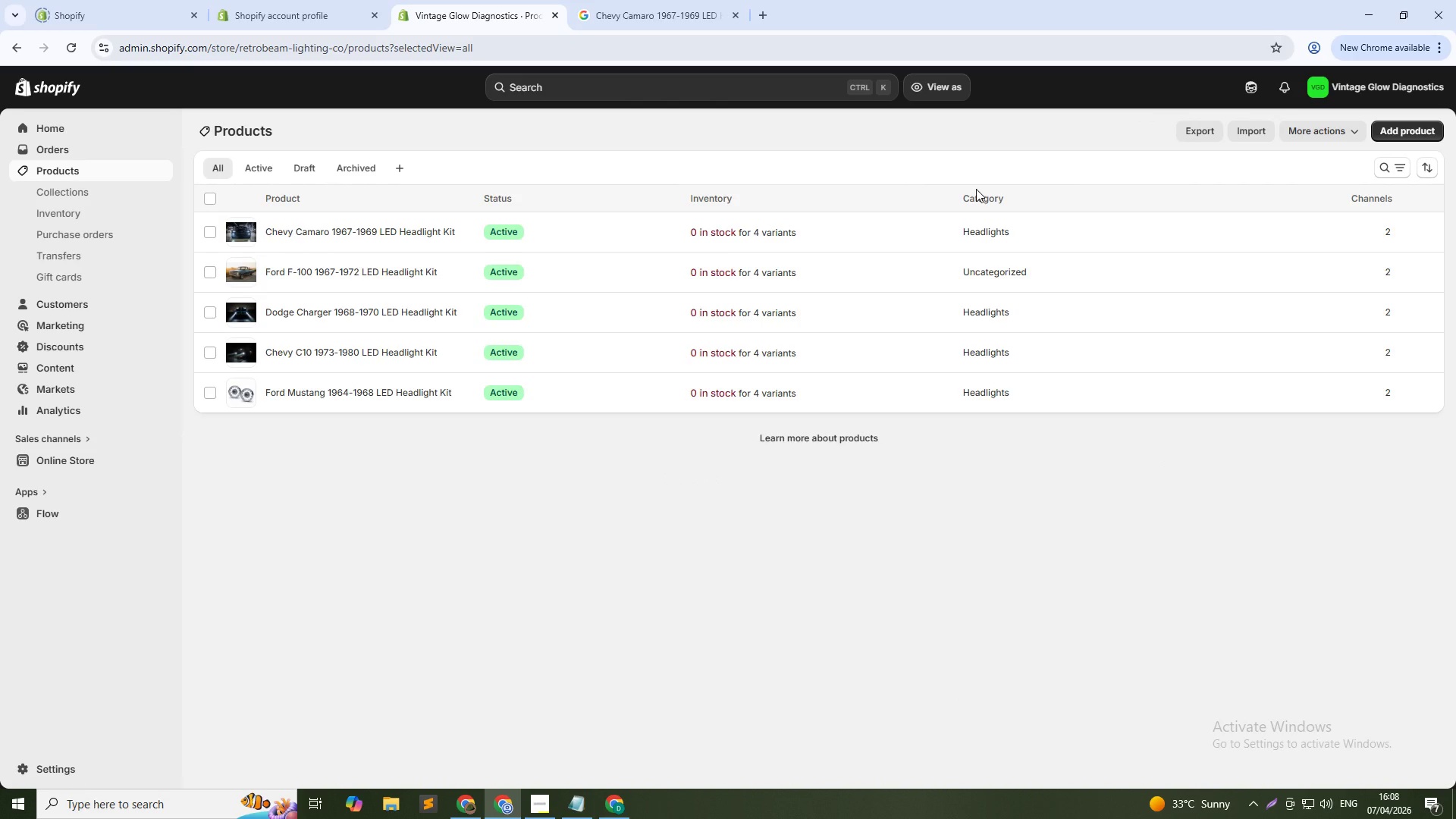 
wait(16.95)
 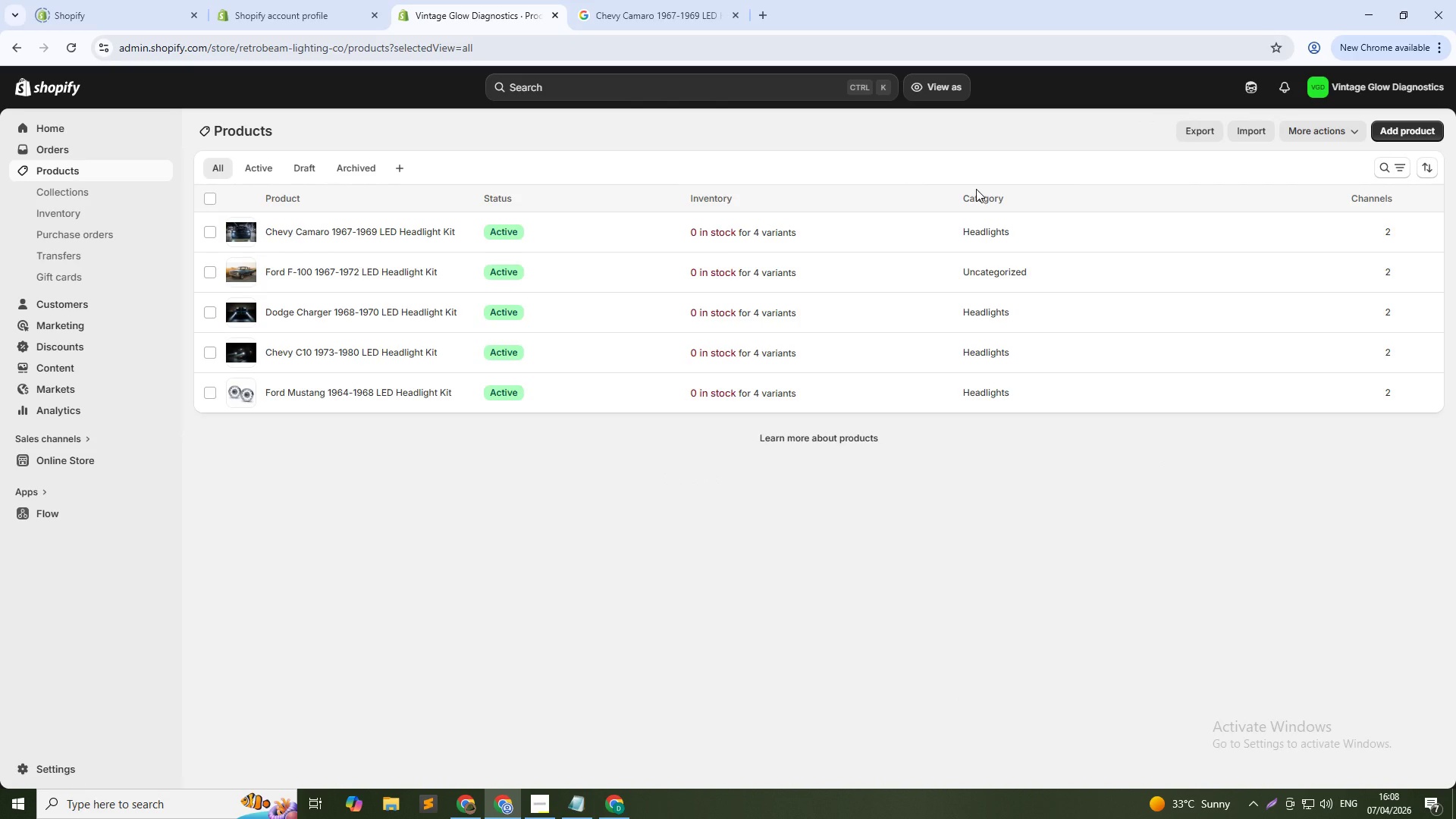 
left_click([1390, 130])
 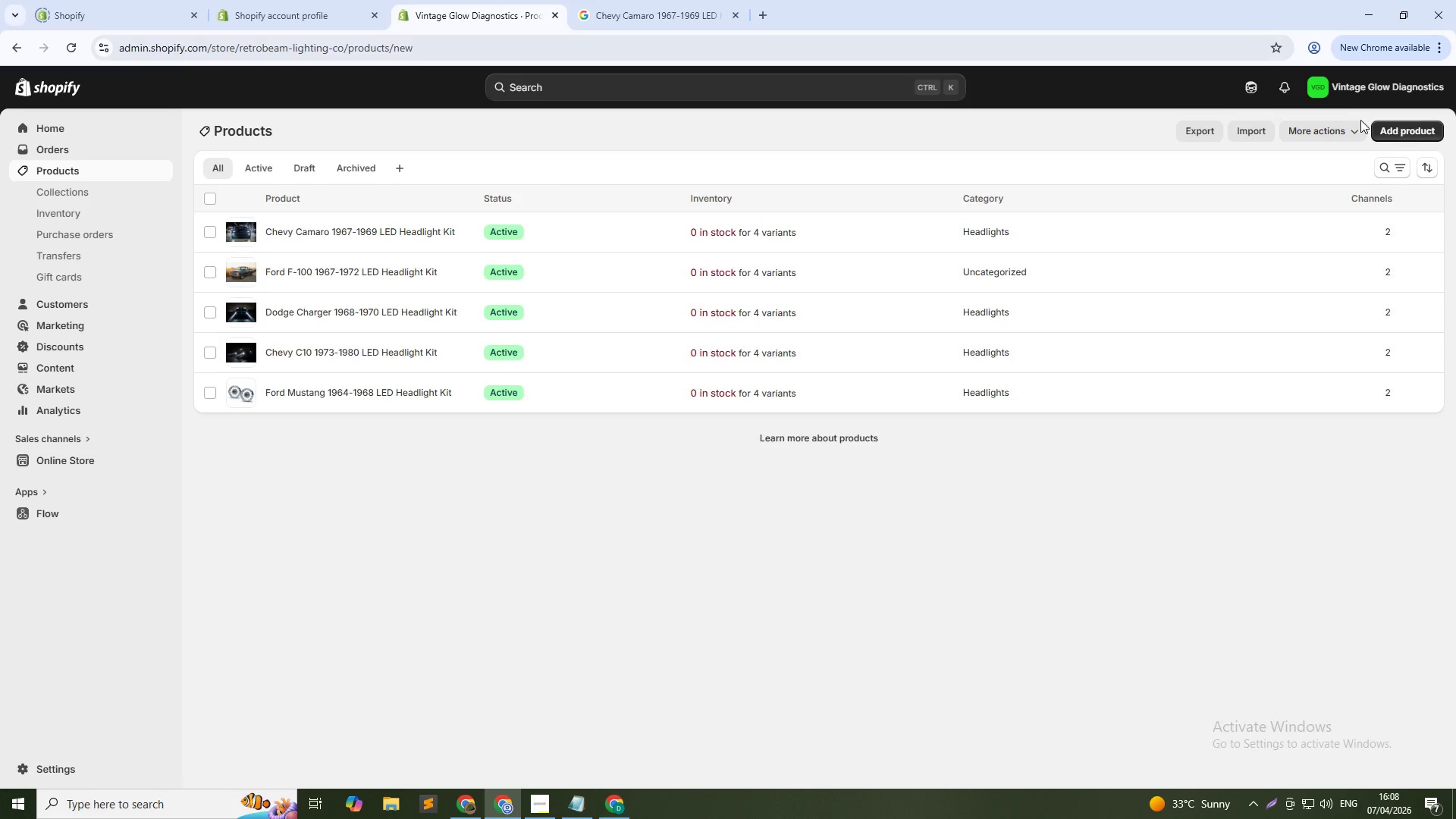 
type(PO)
 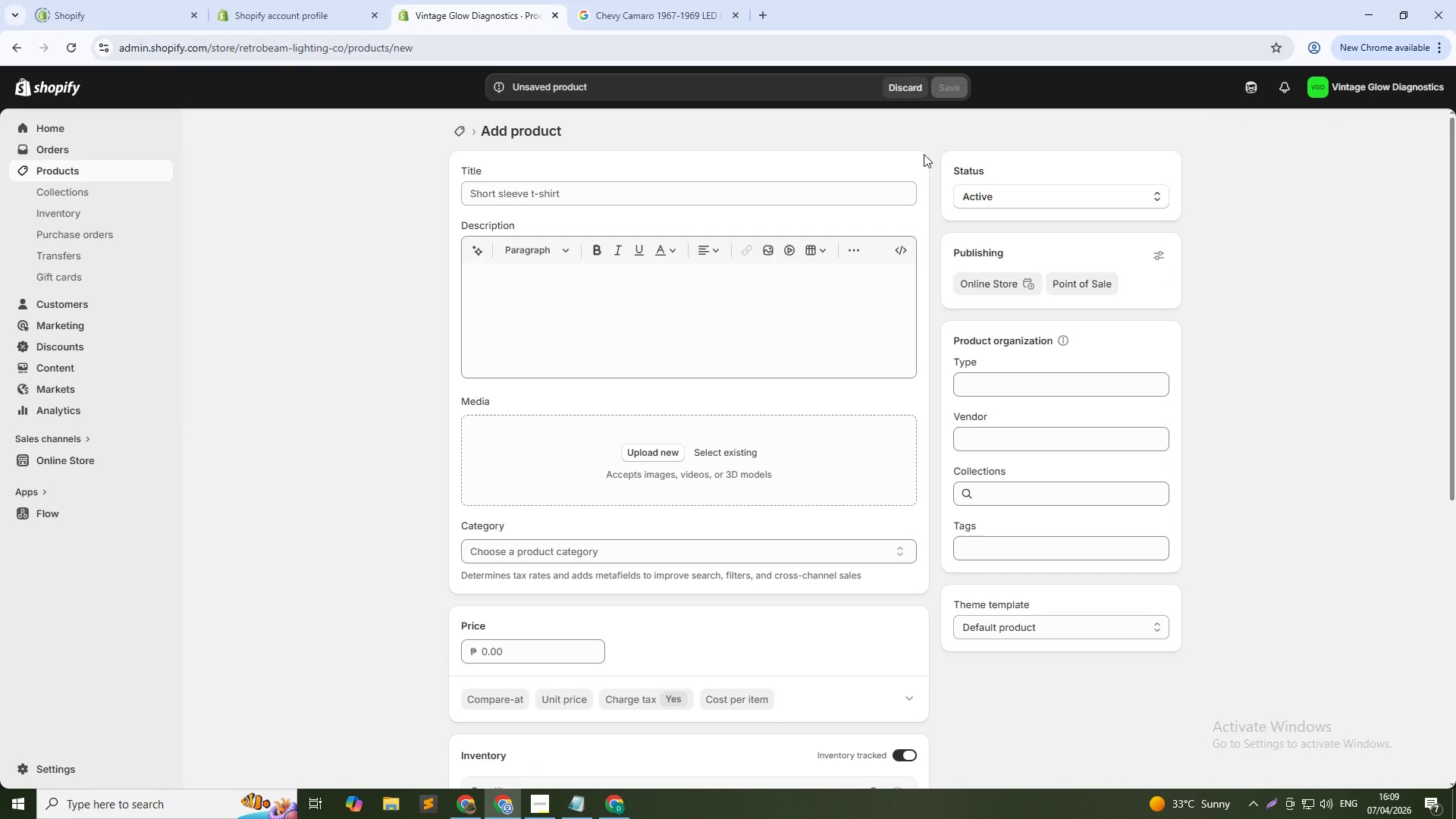 
left_click([873, 197])
 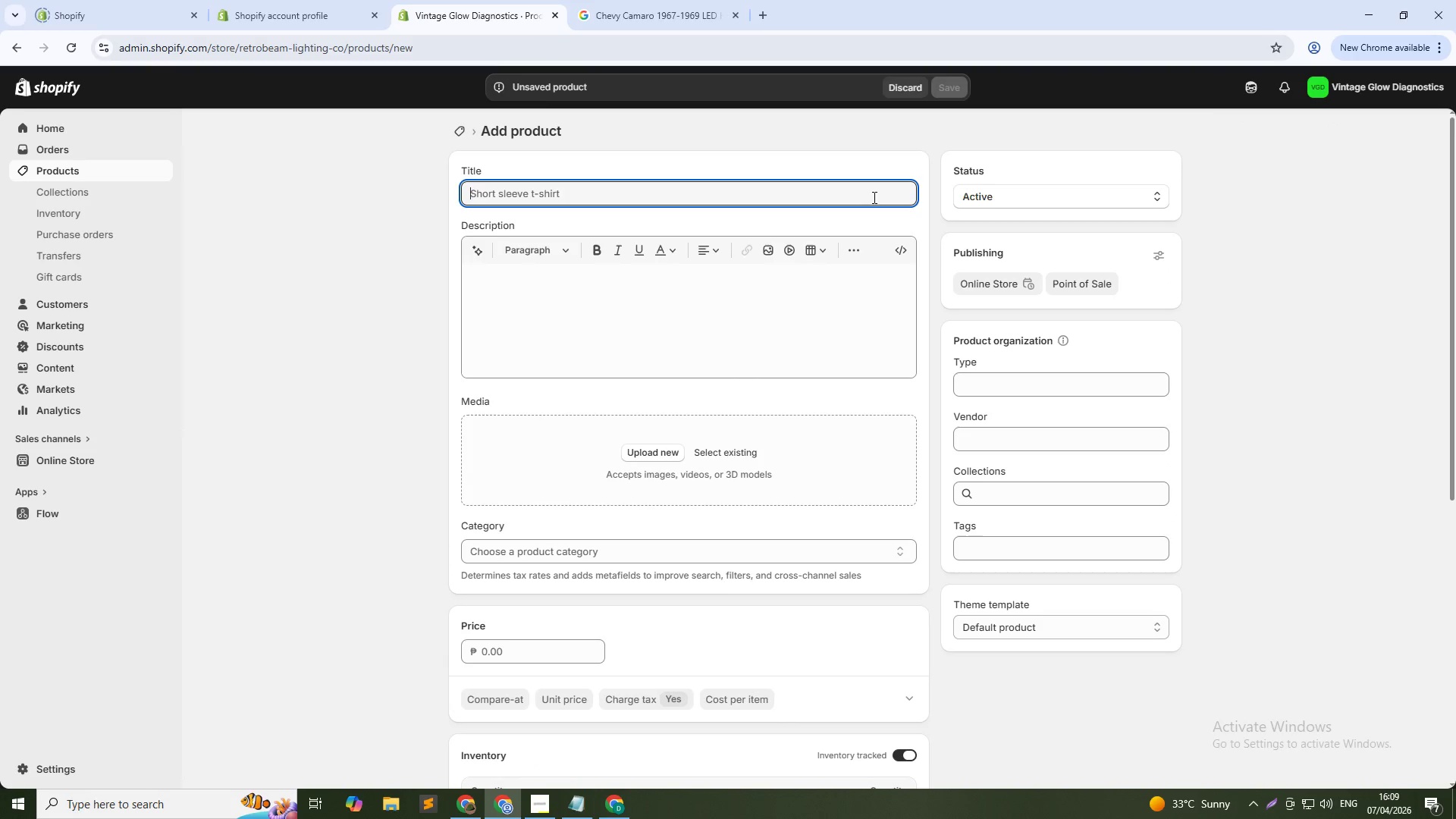 
type(POnt)
key(Backspace)
key(Backspace)
key(Backspace)
type(ontiac GTO 1965)
key(Backspace)
type(4)
 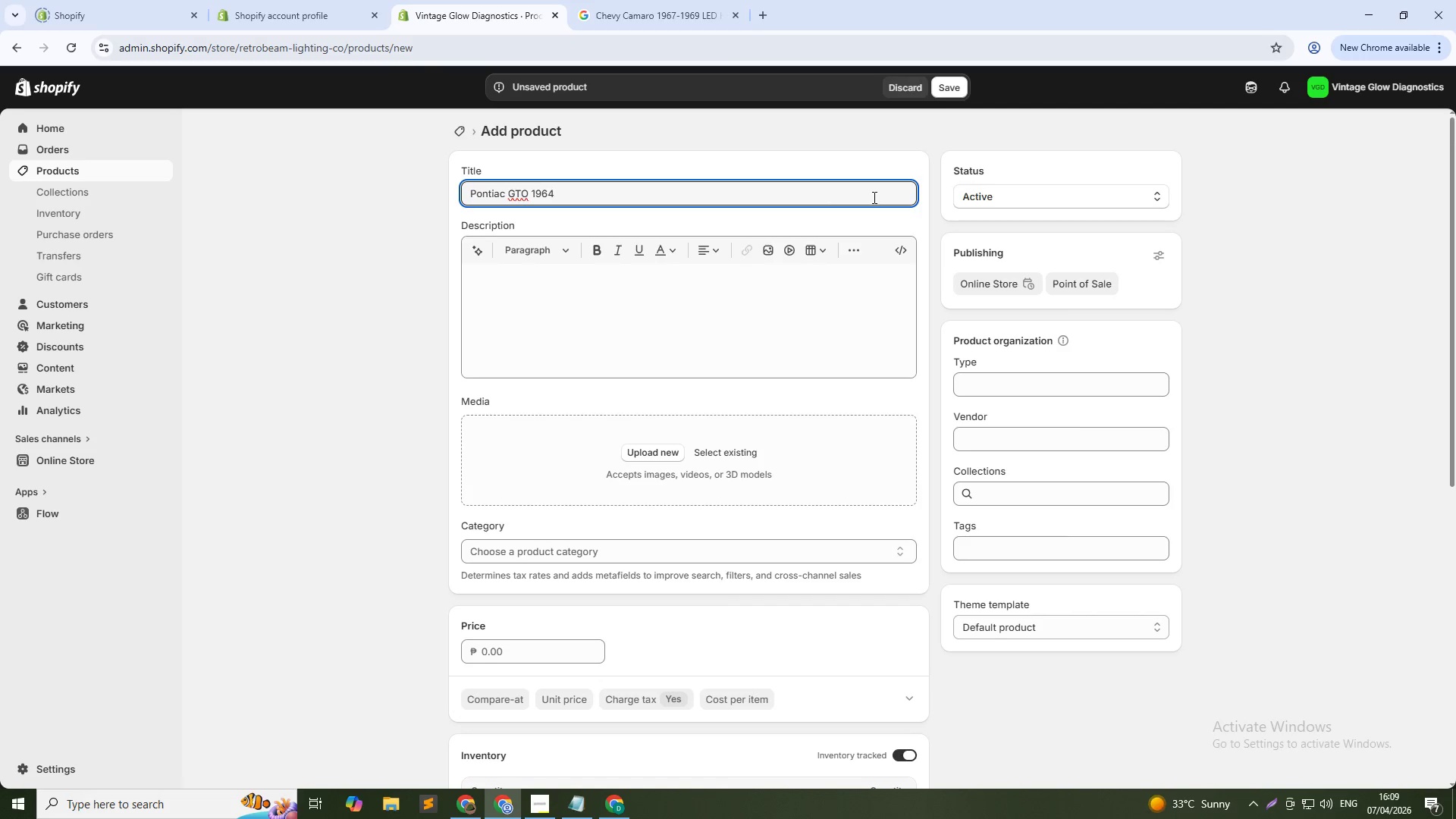 
wait(5.66)
 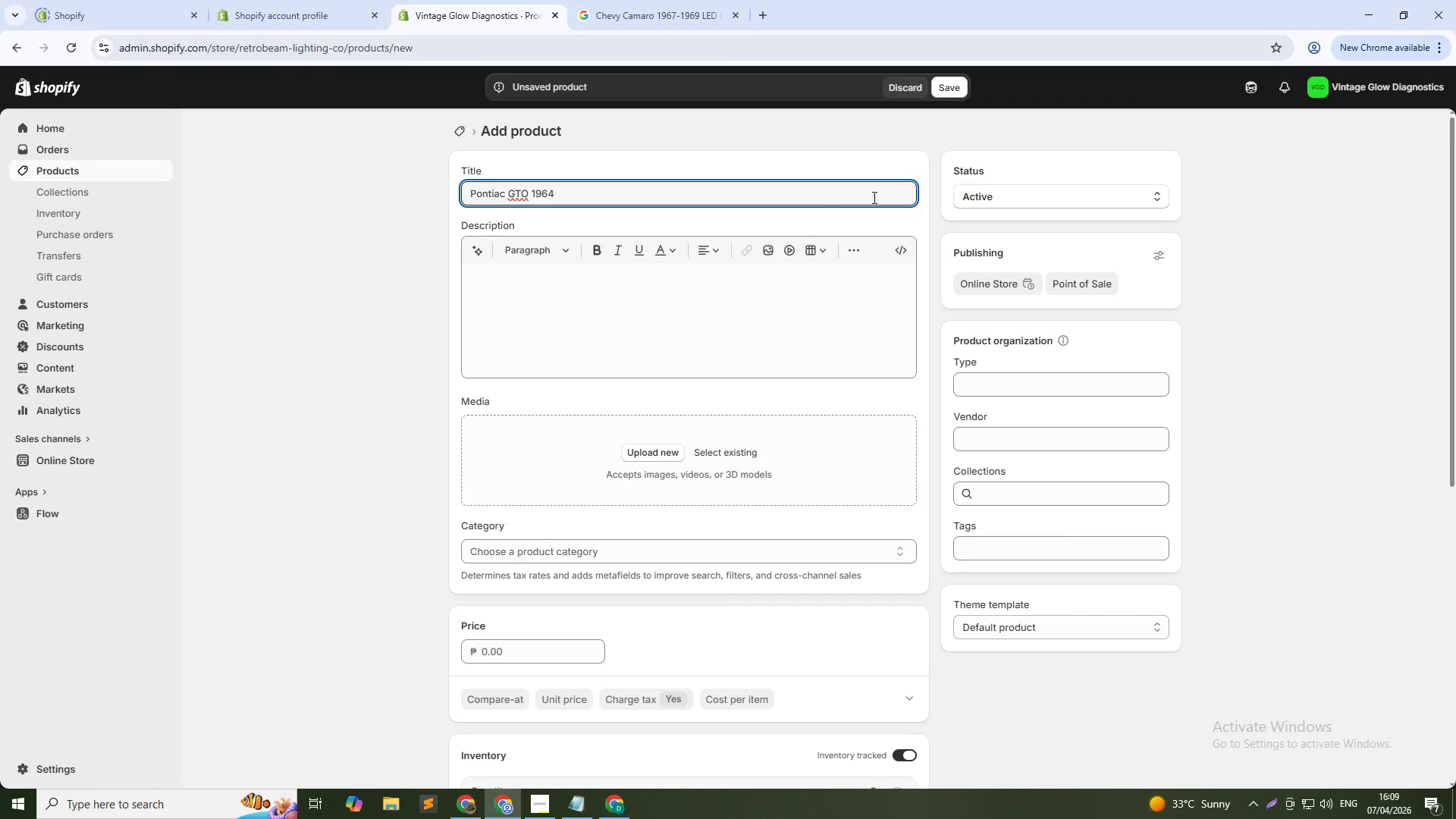 
type(-1867 LED Headligh )
key(Backspace)
type(t KI)
key(Backspace)
type(it)
 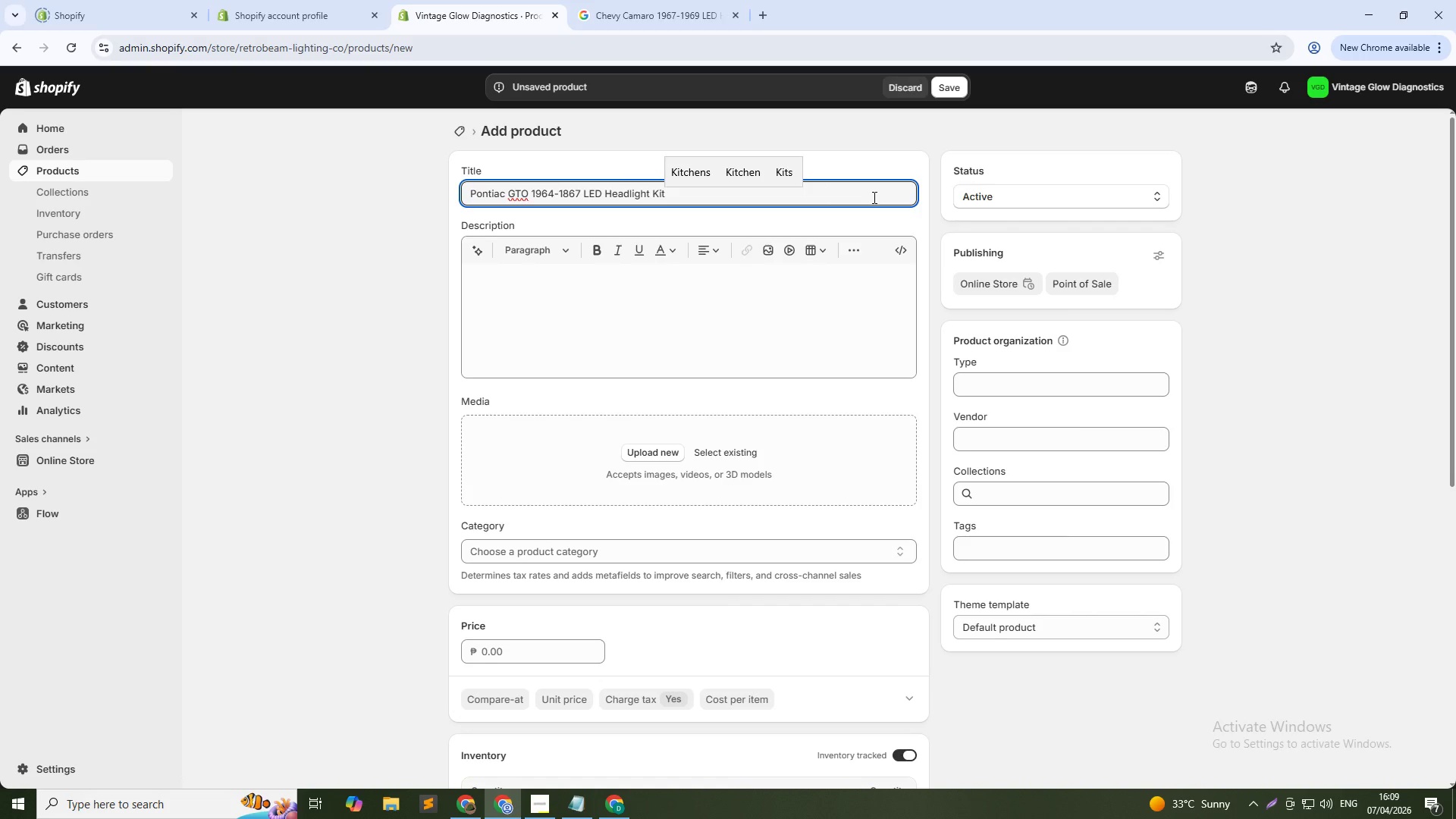 
double_click([553, 646])
 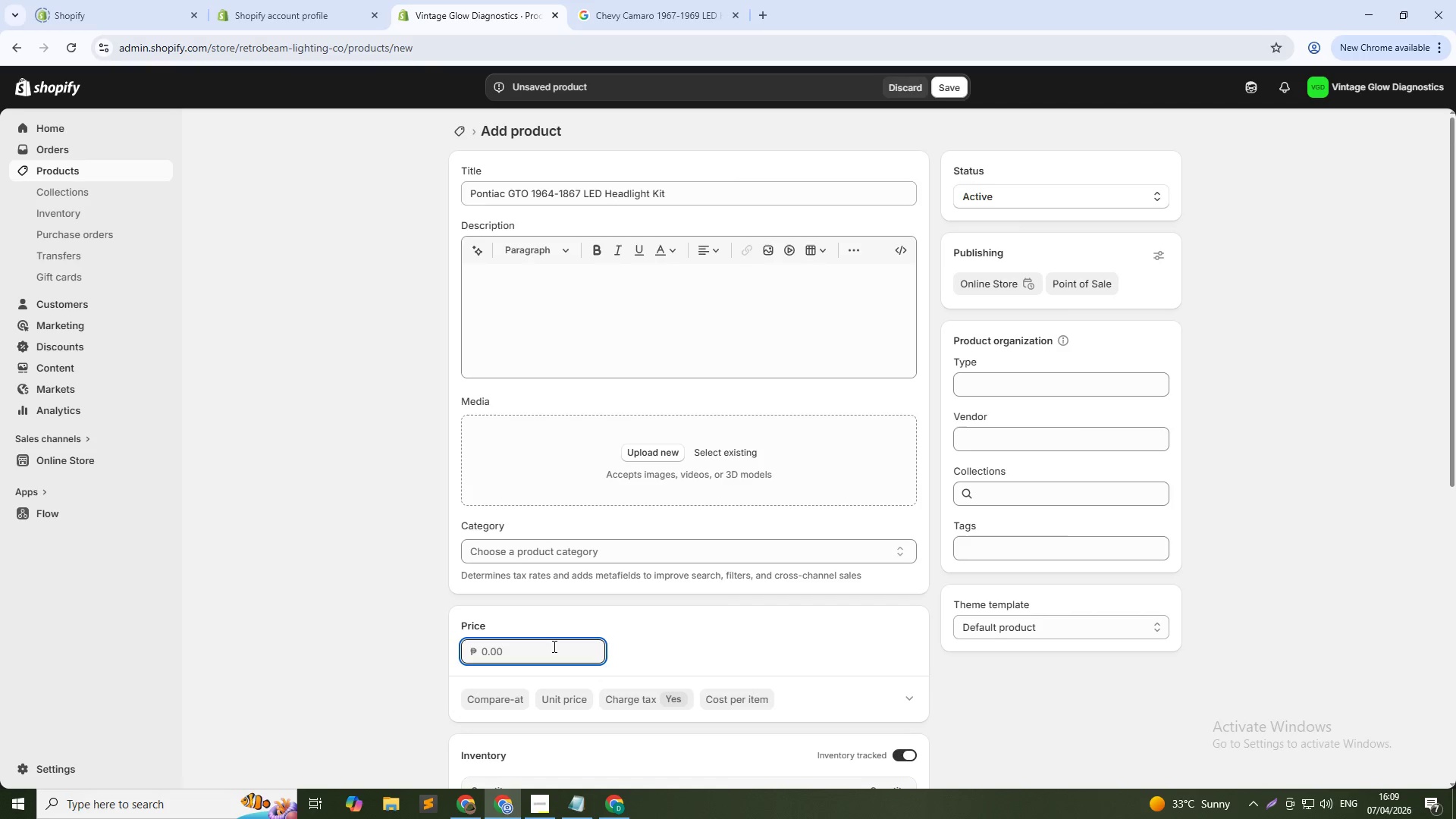 
key(Numpad1)
 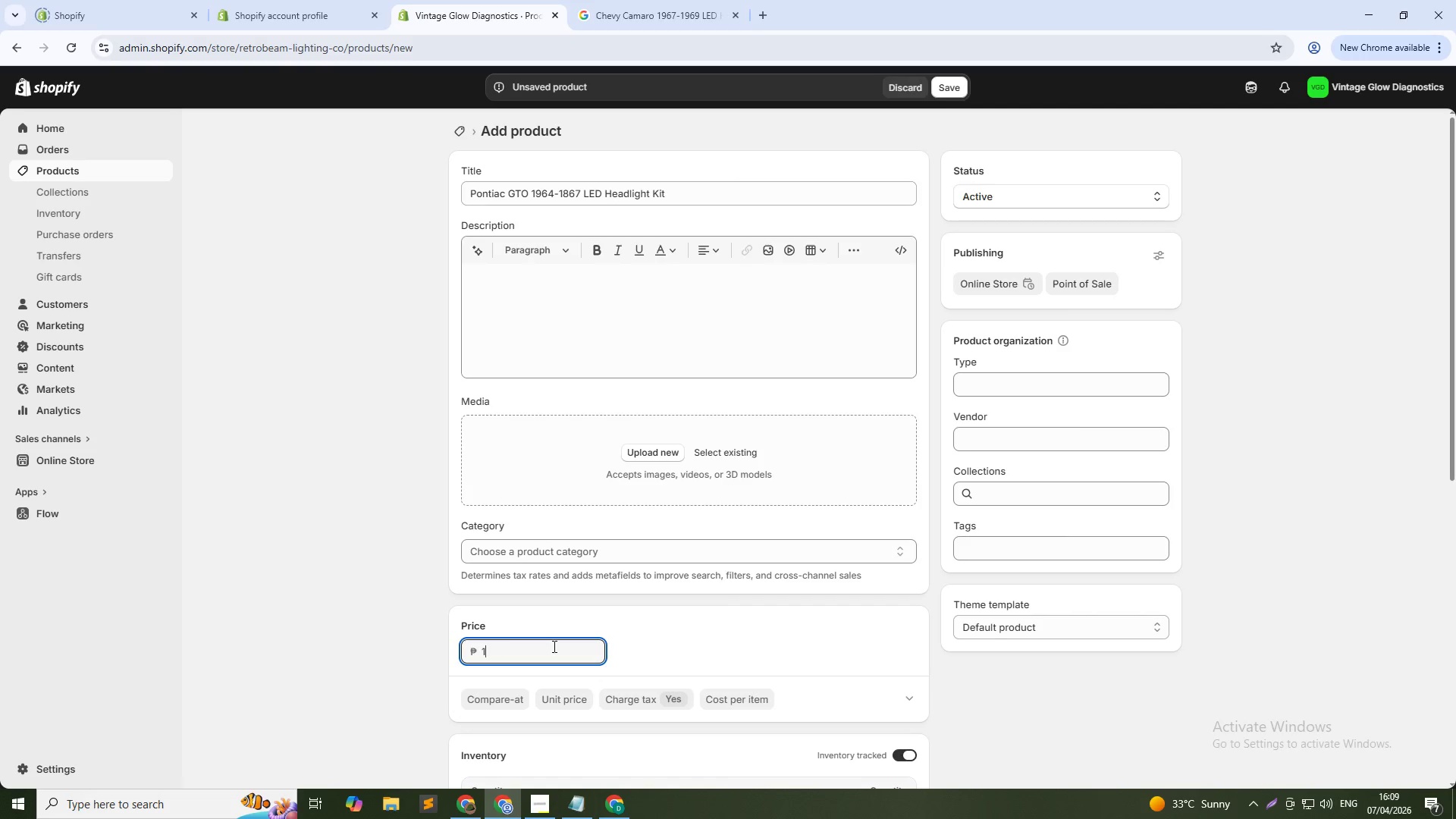 
key(Numpad2)
 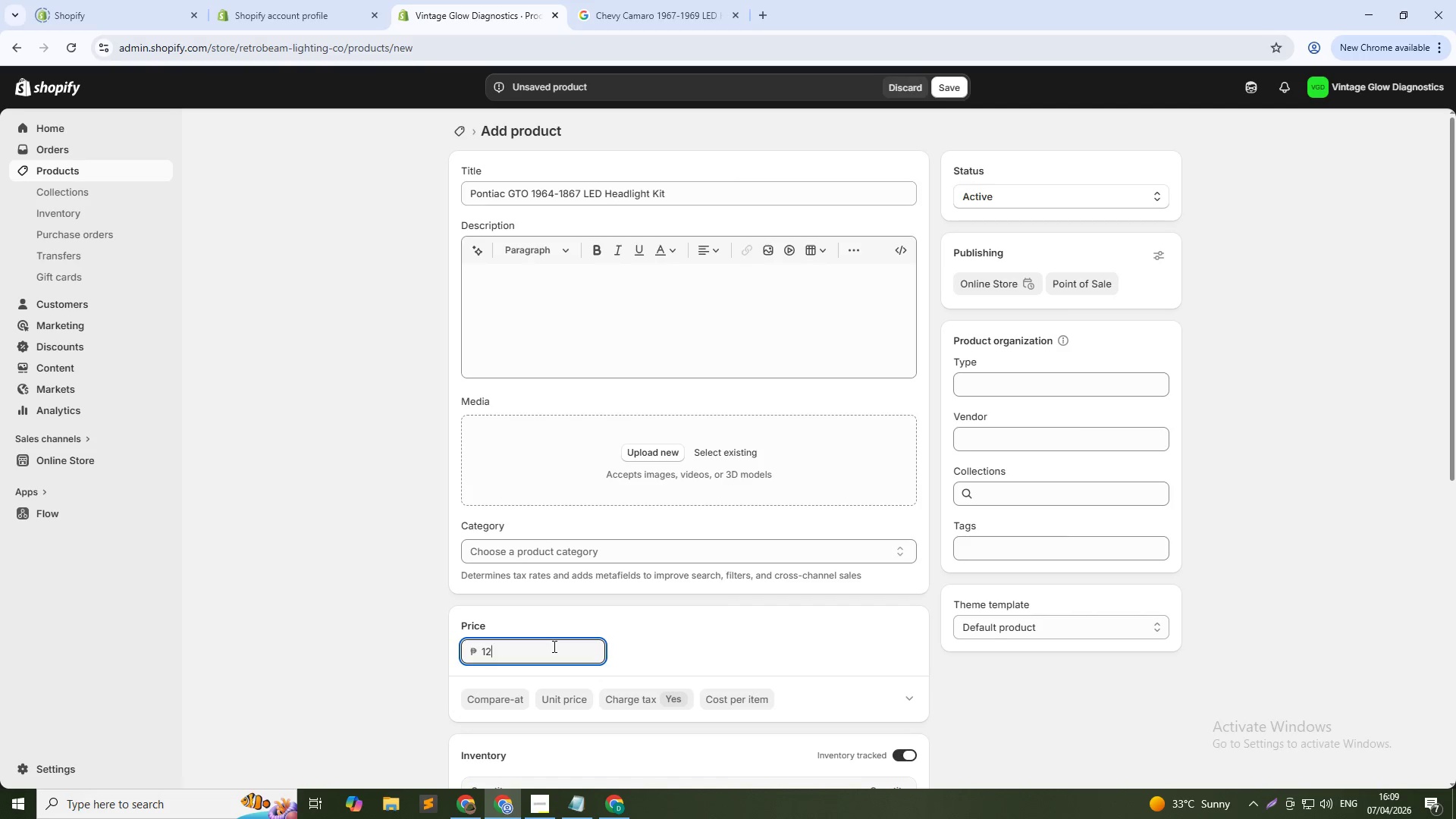 
key(Numpad9)
 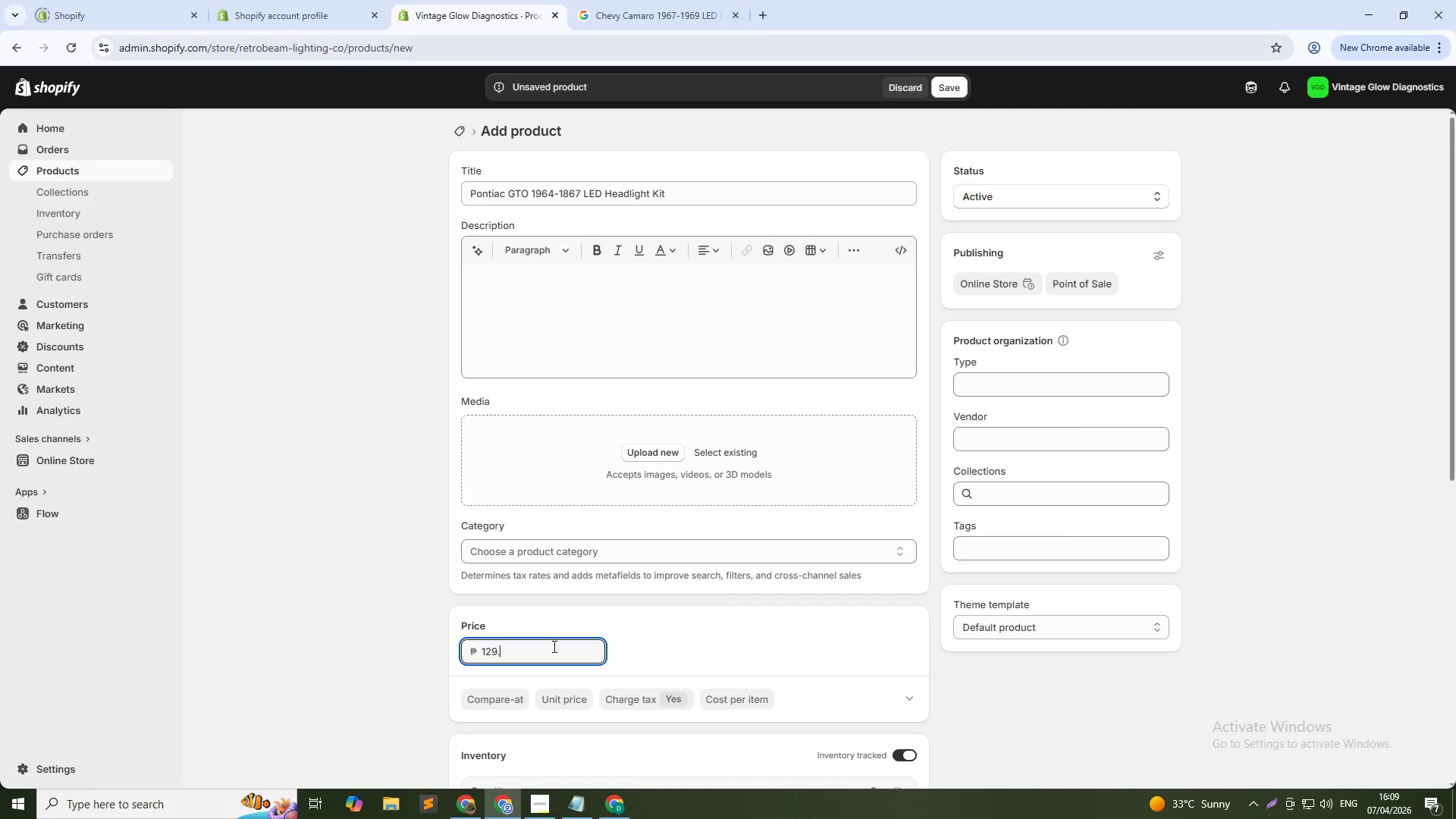 
key(NumpadDecimal)
 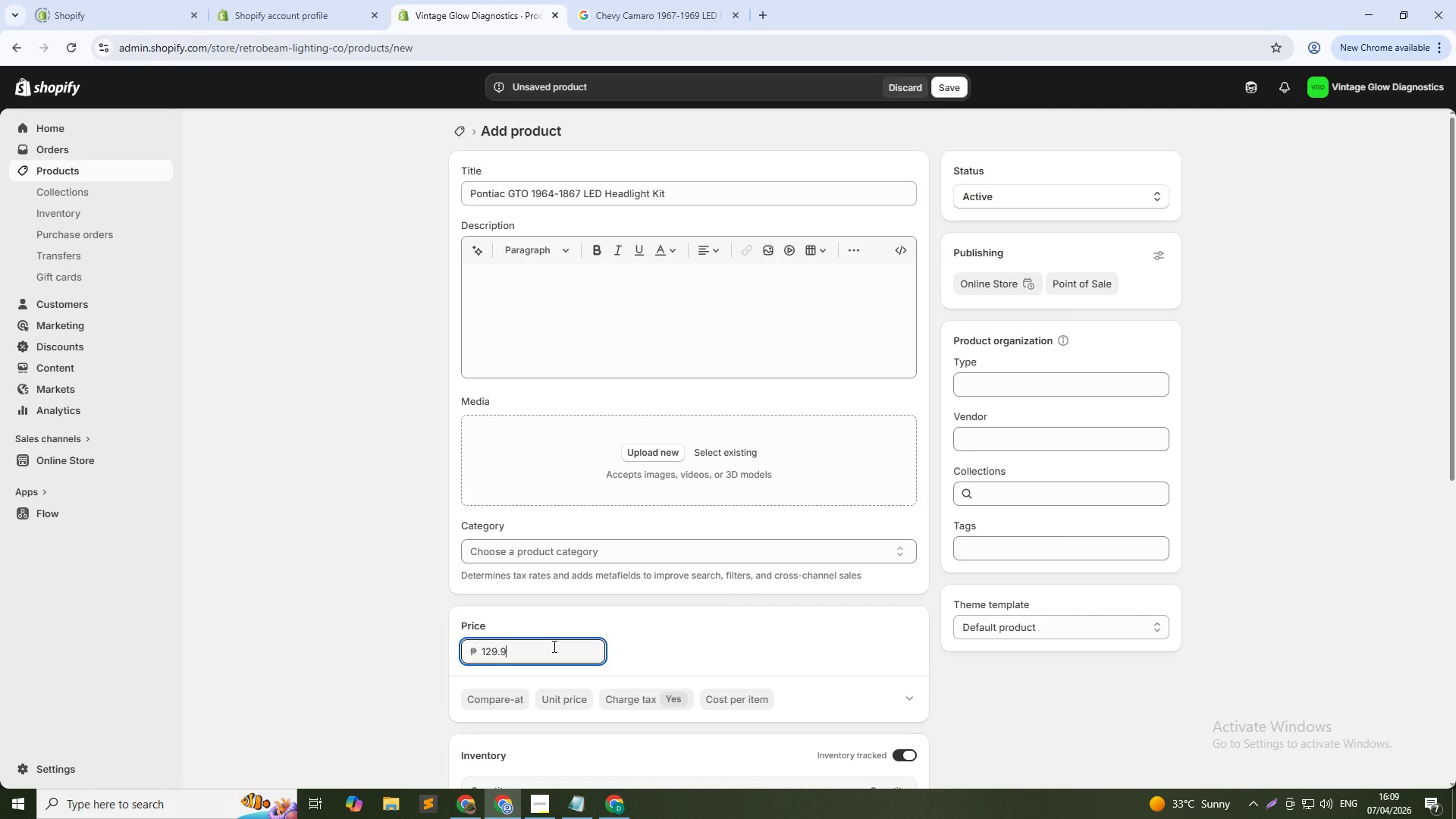 
key(Numpad9)
 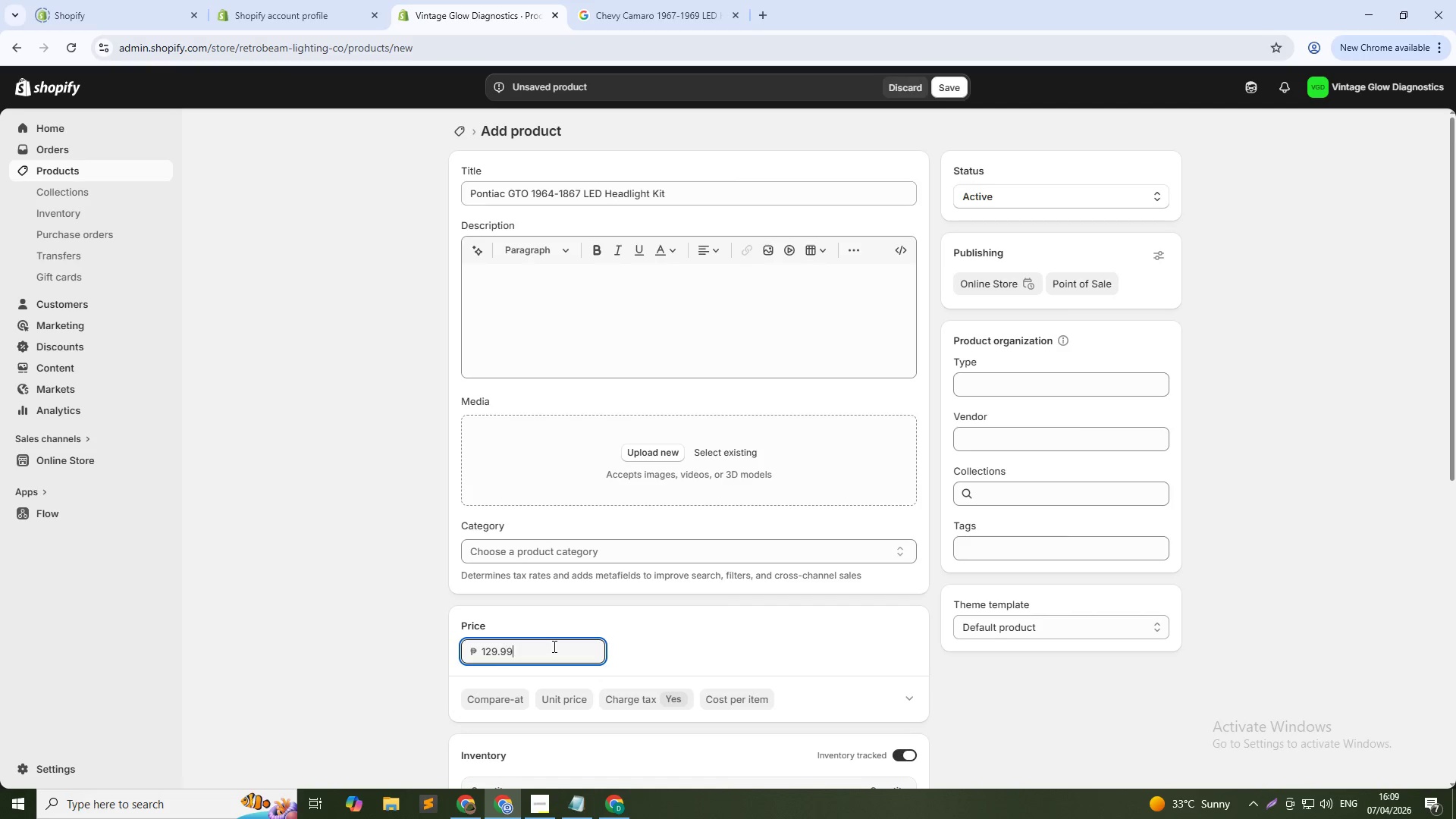 
key(Numpad9)
 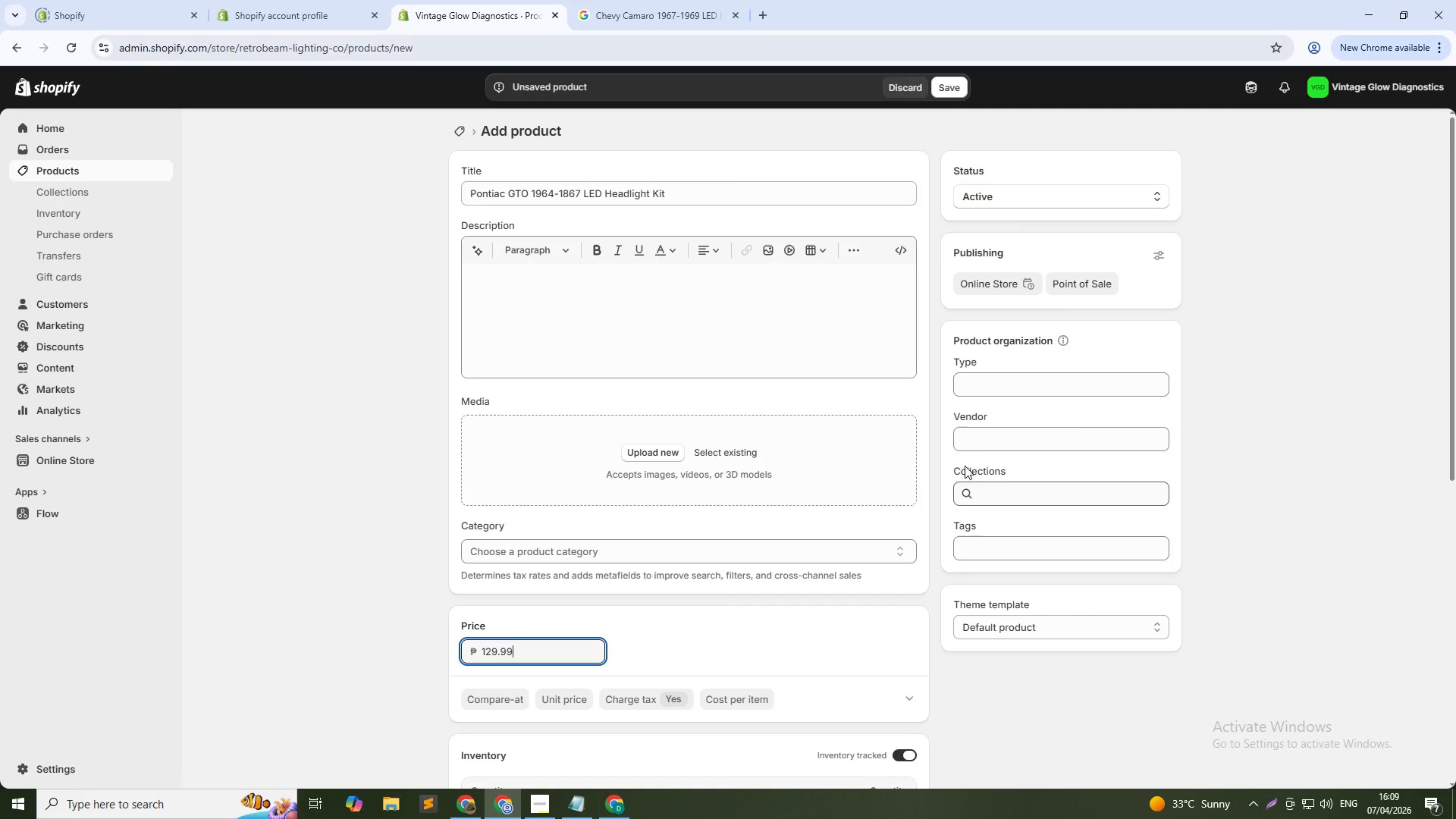 
left_click([990, 444])
 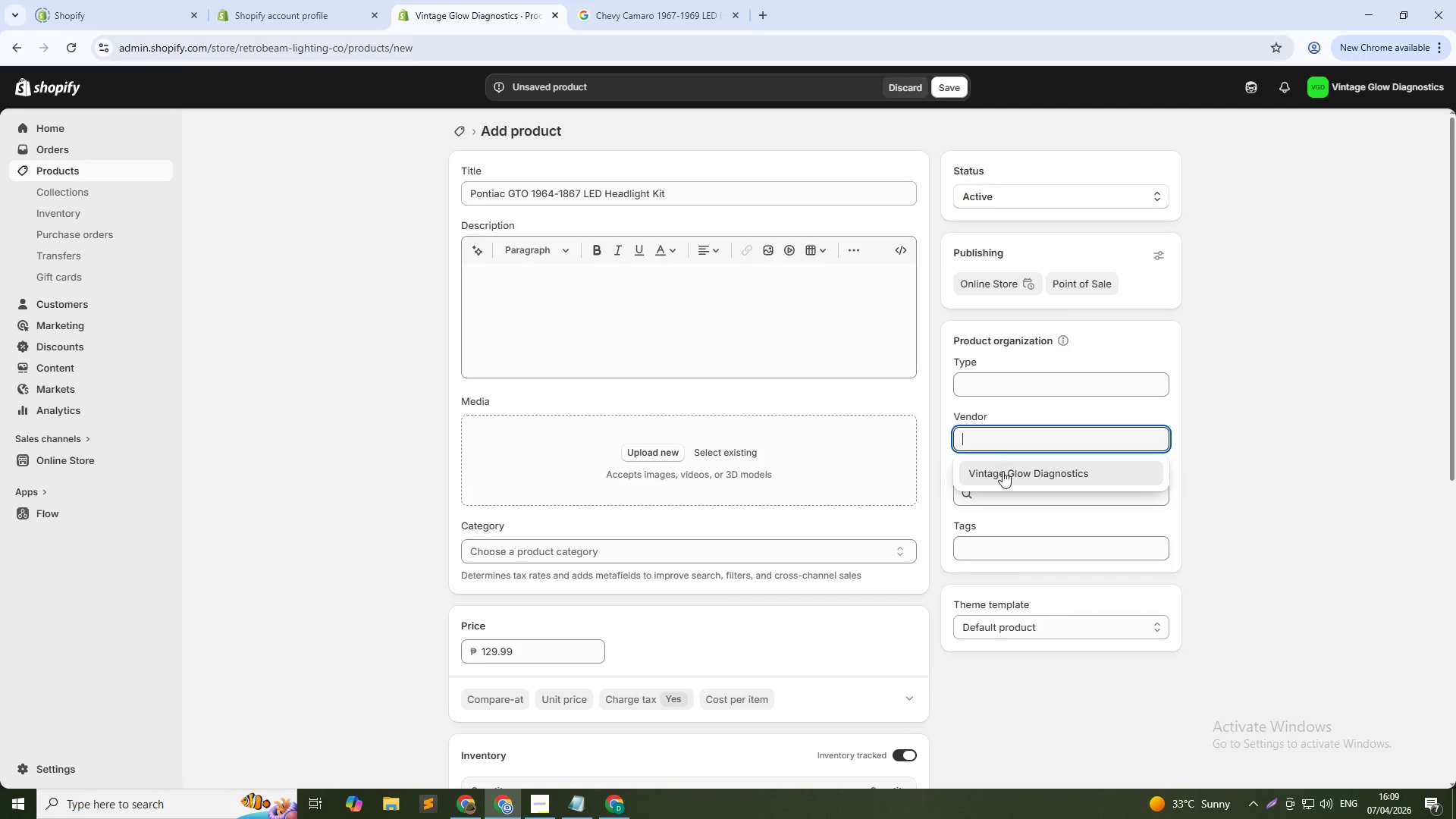 
left_click([1003, 471])
 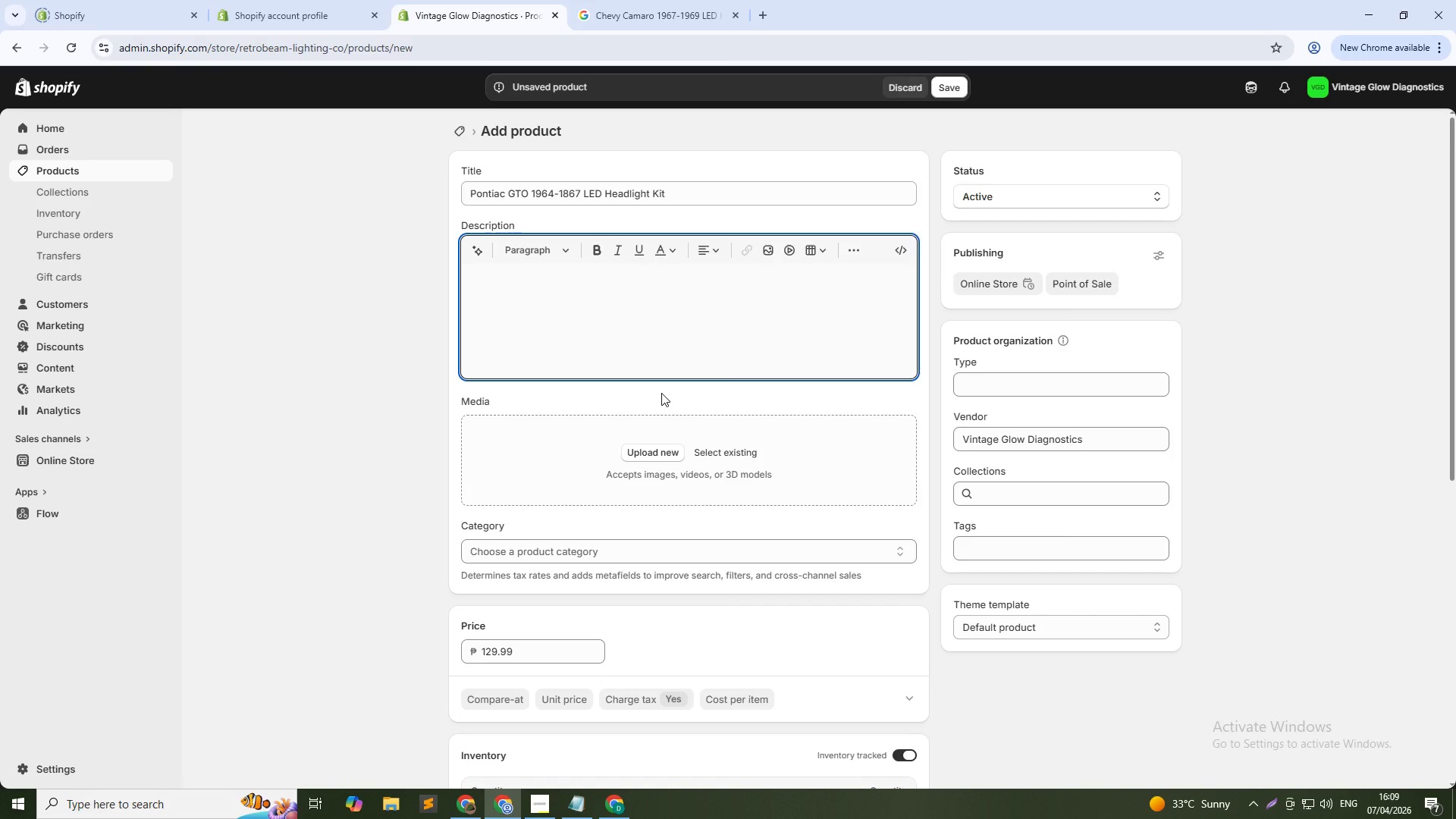 
wait(10.58)
 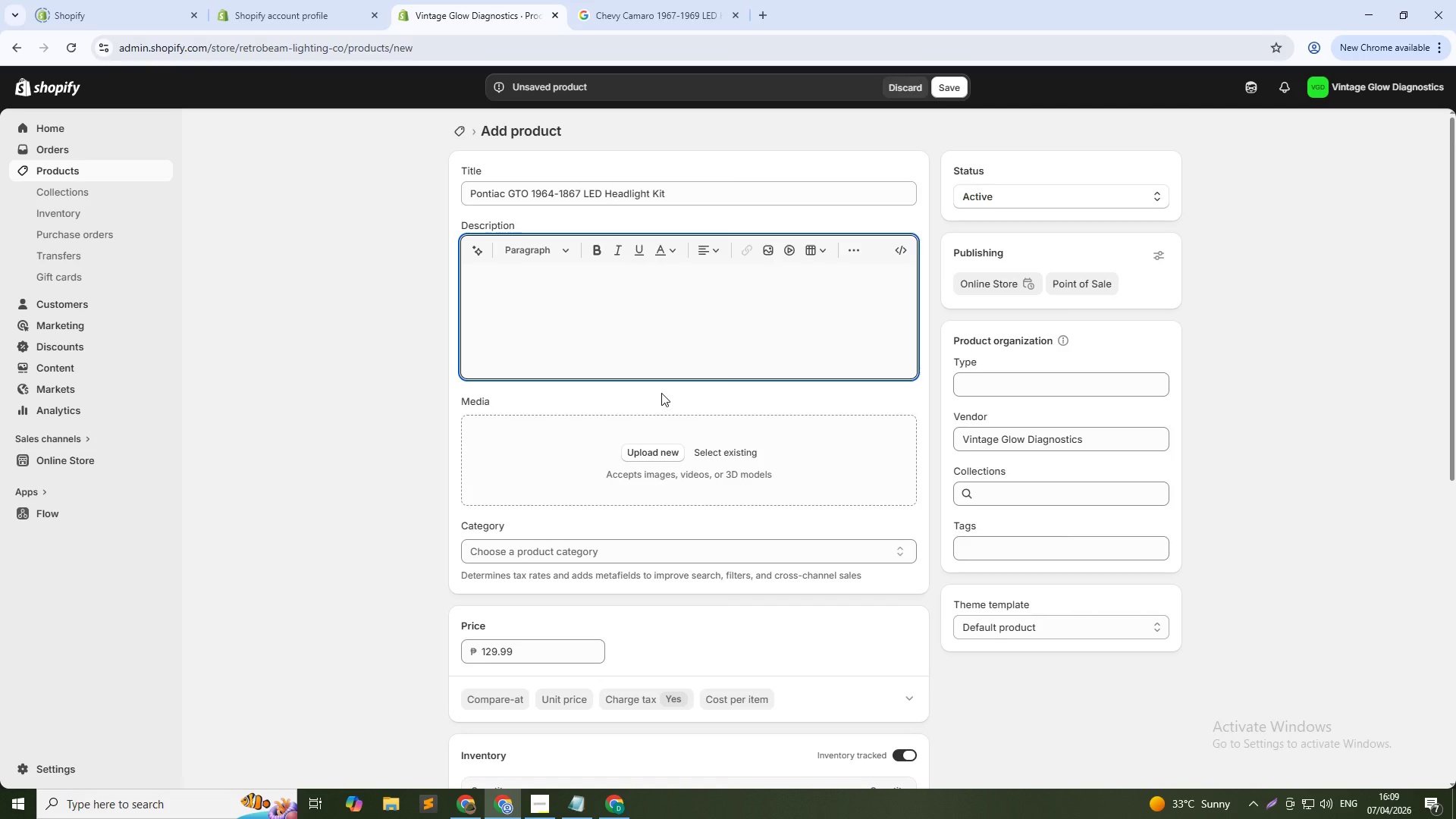 
scroll: coordinate [505, 679], scroll_direction: down, amount: 7.0
 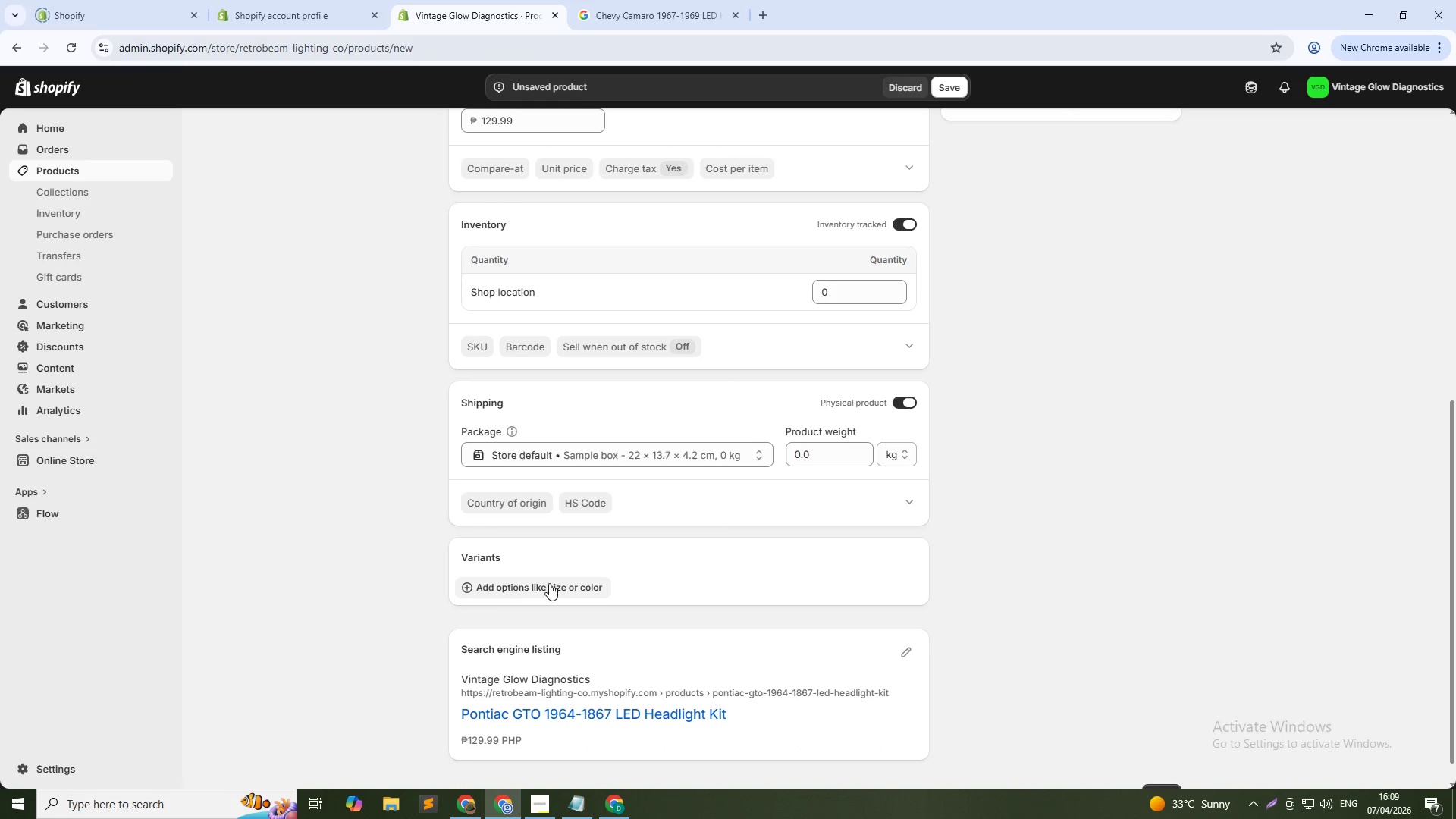 
left_click([551, 579])
 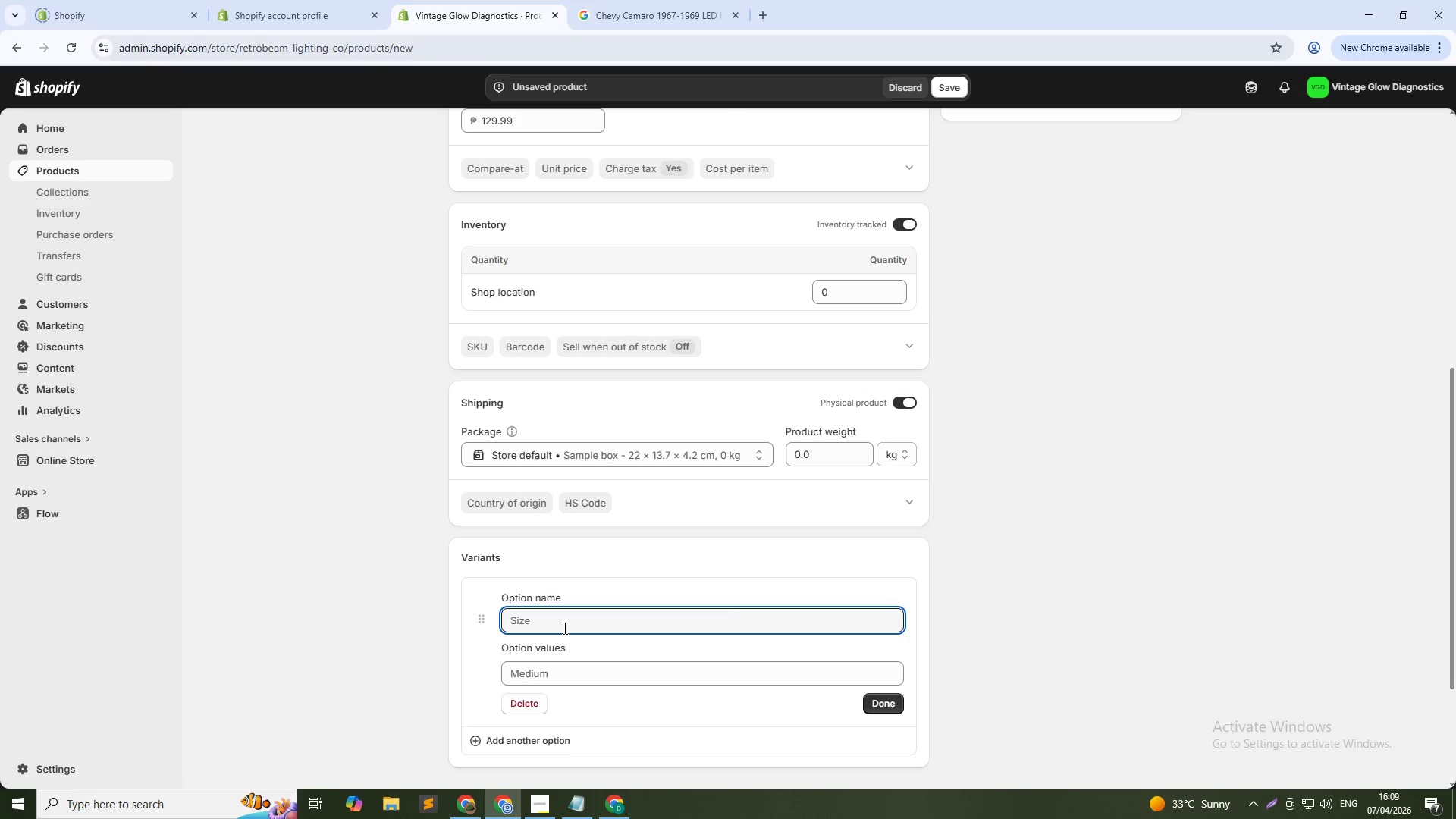 
left_click([563, 628])
 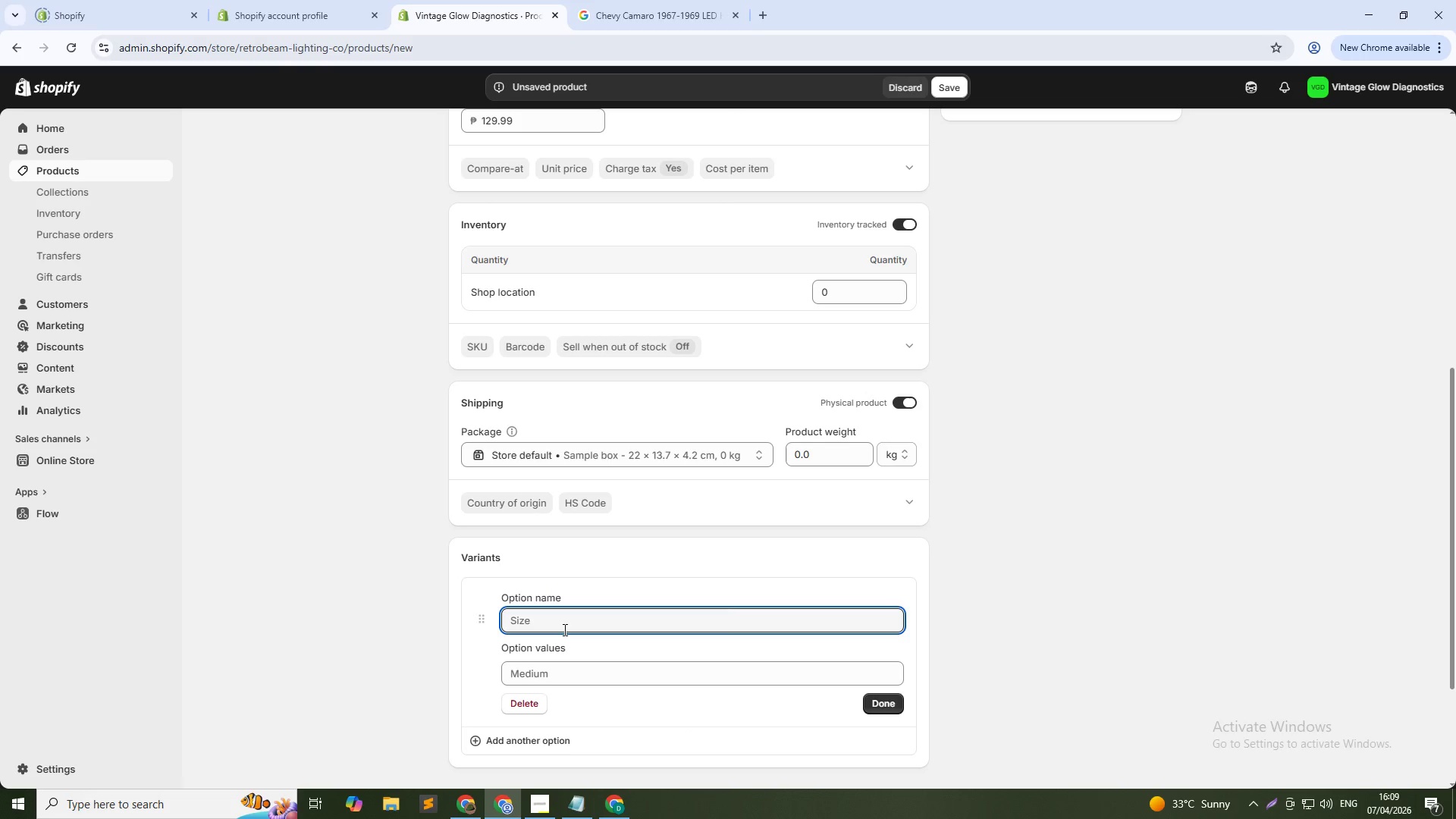 
type(Color Tempa)
key(Backspace)
type(erature)
key(Tab)
type(3000K Warm White)
key(Tab)
type(6000K Cool White)
 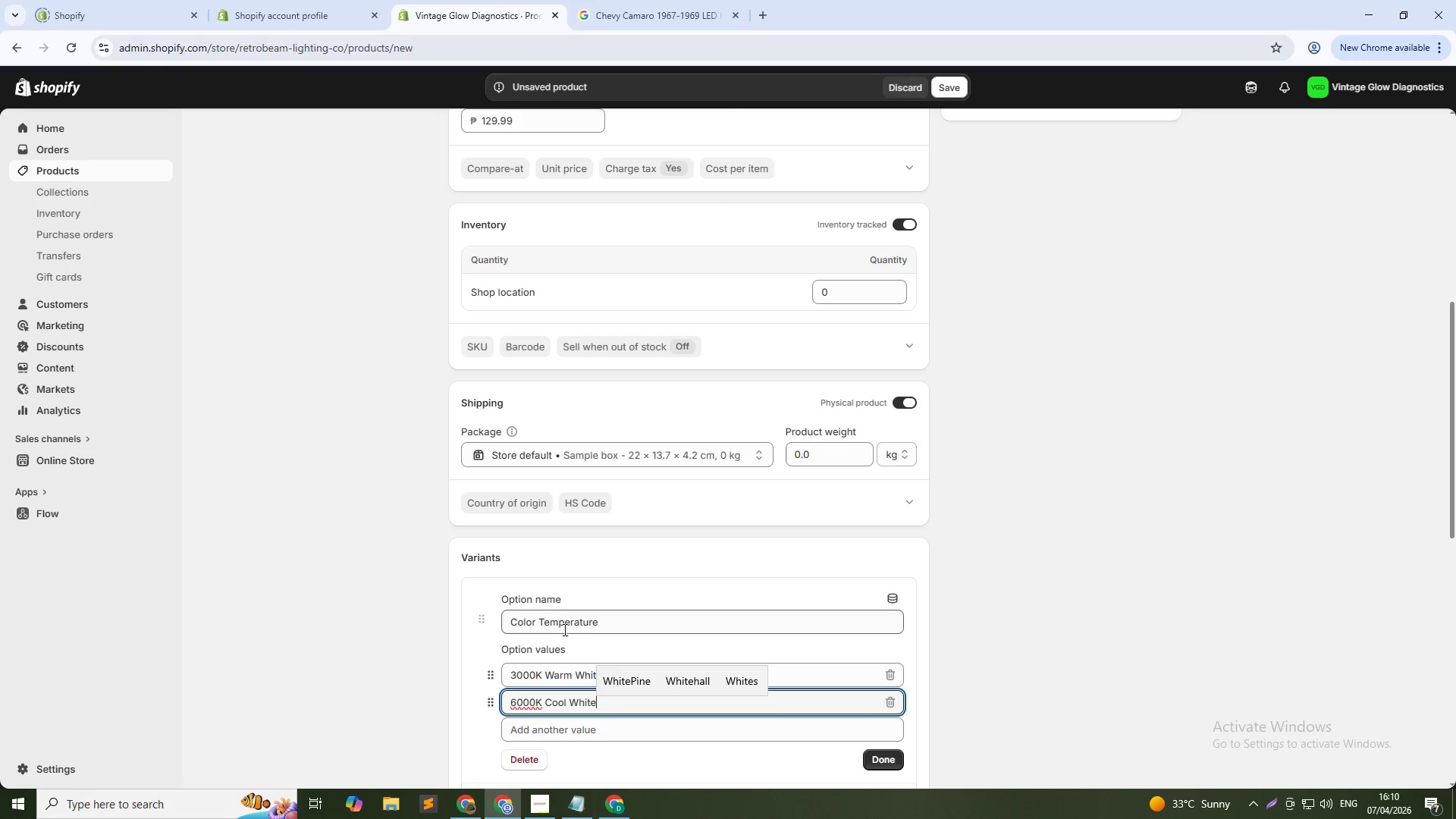 
left_click([881, 755])
 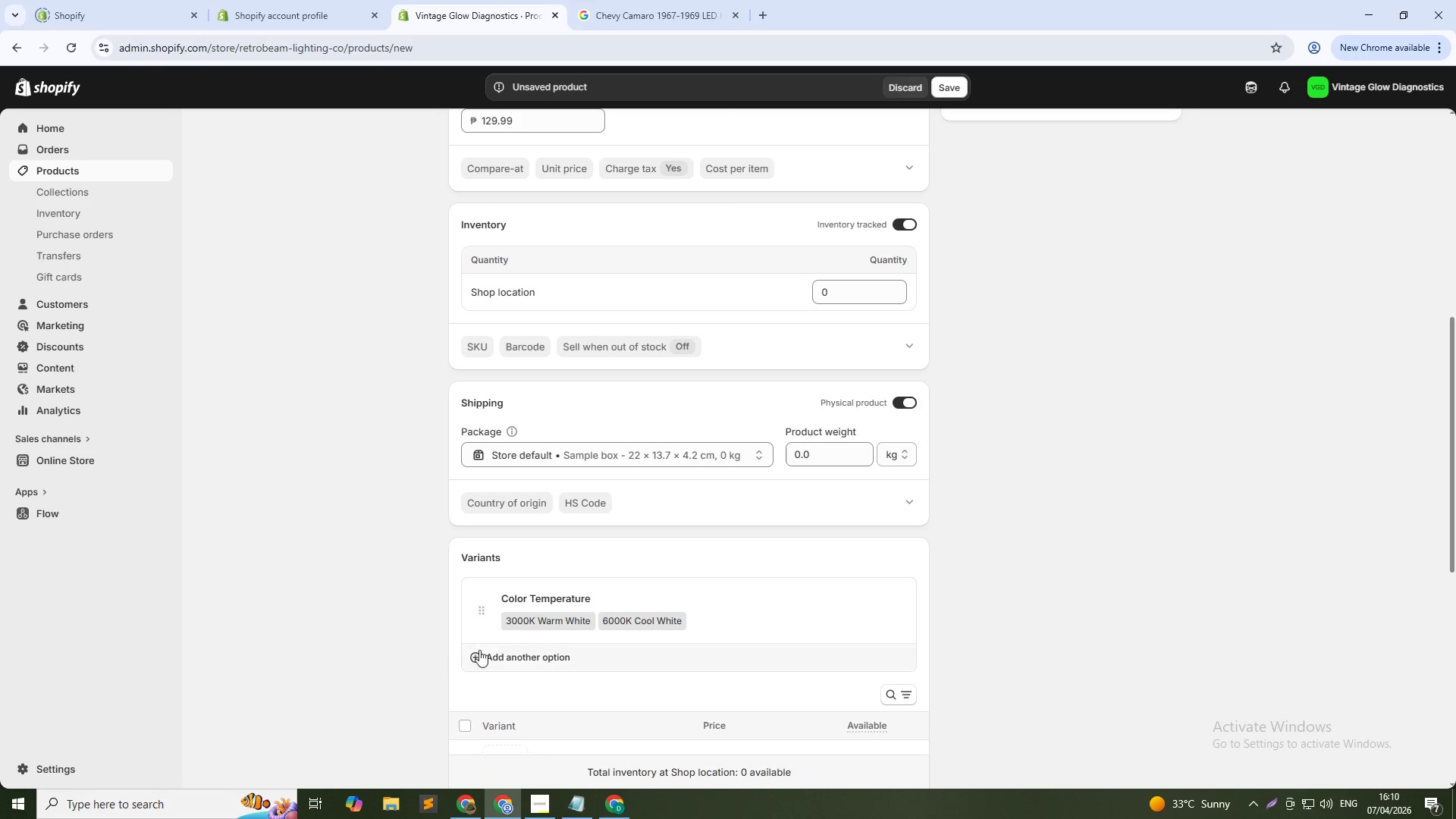 
left_click([517, 657])
 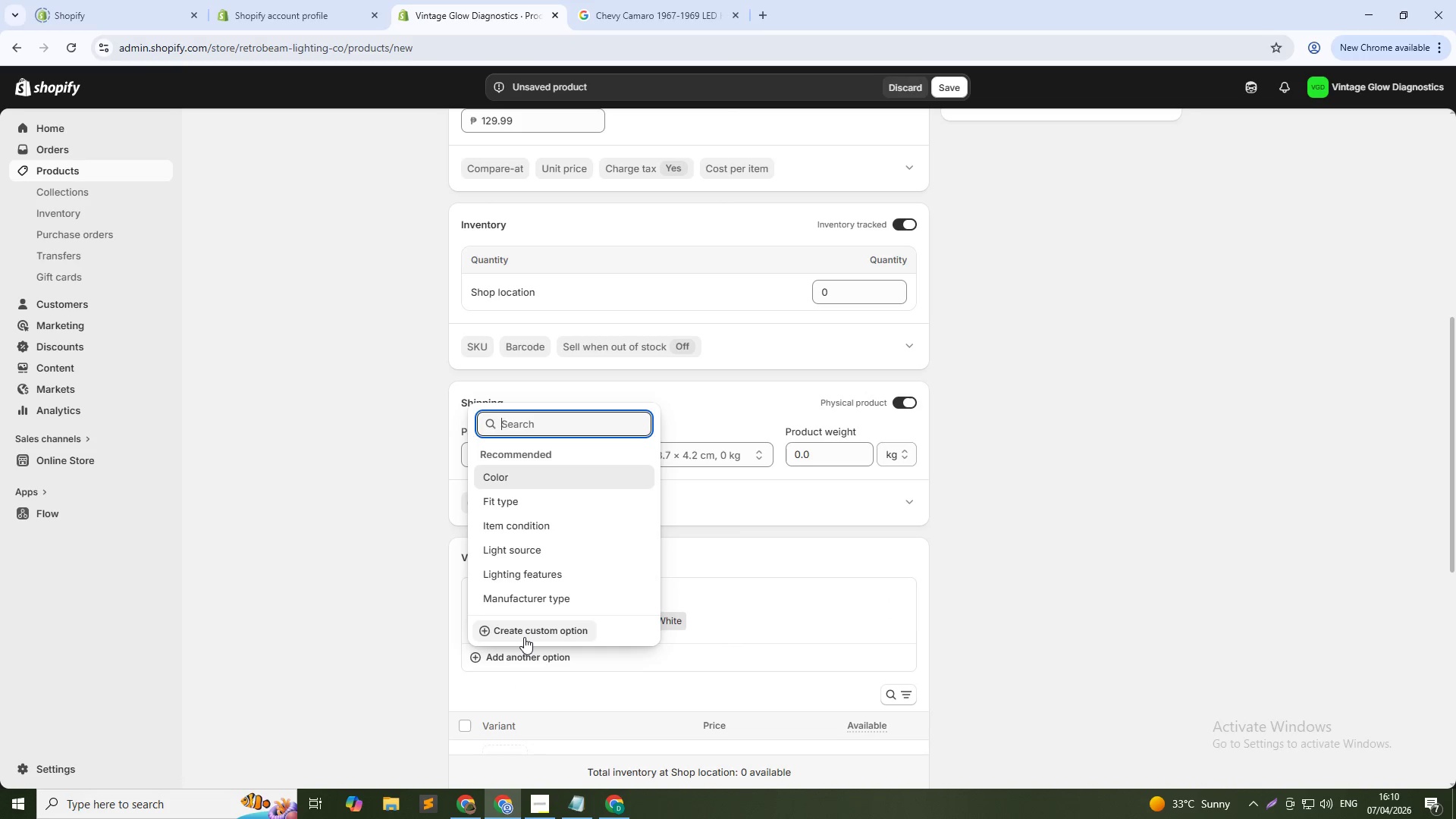 
left_click([529, 630])
 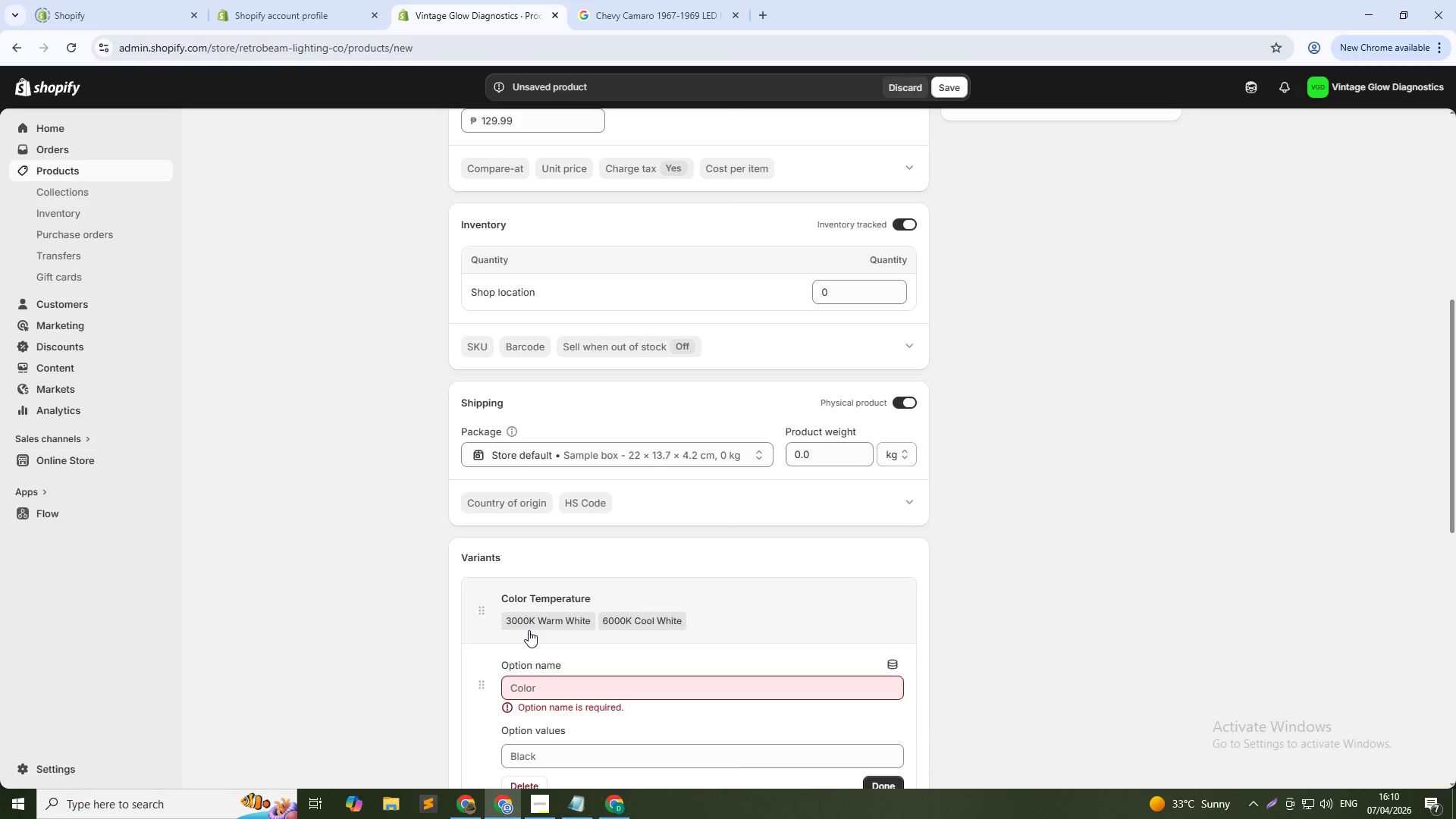 
type(Len)
 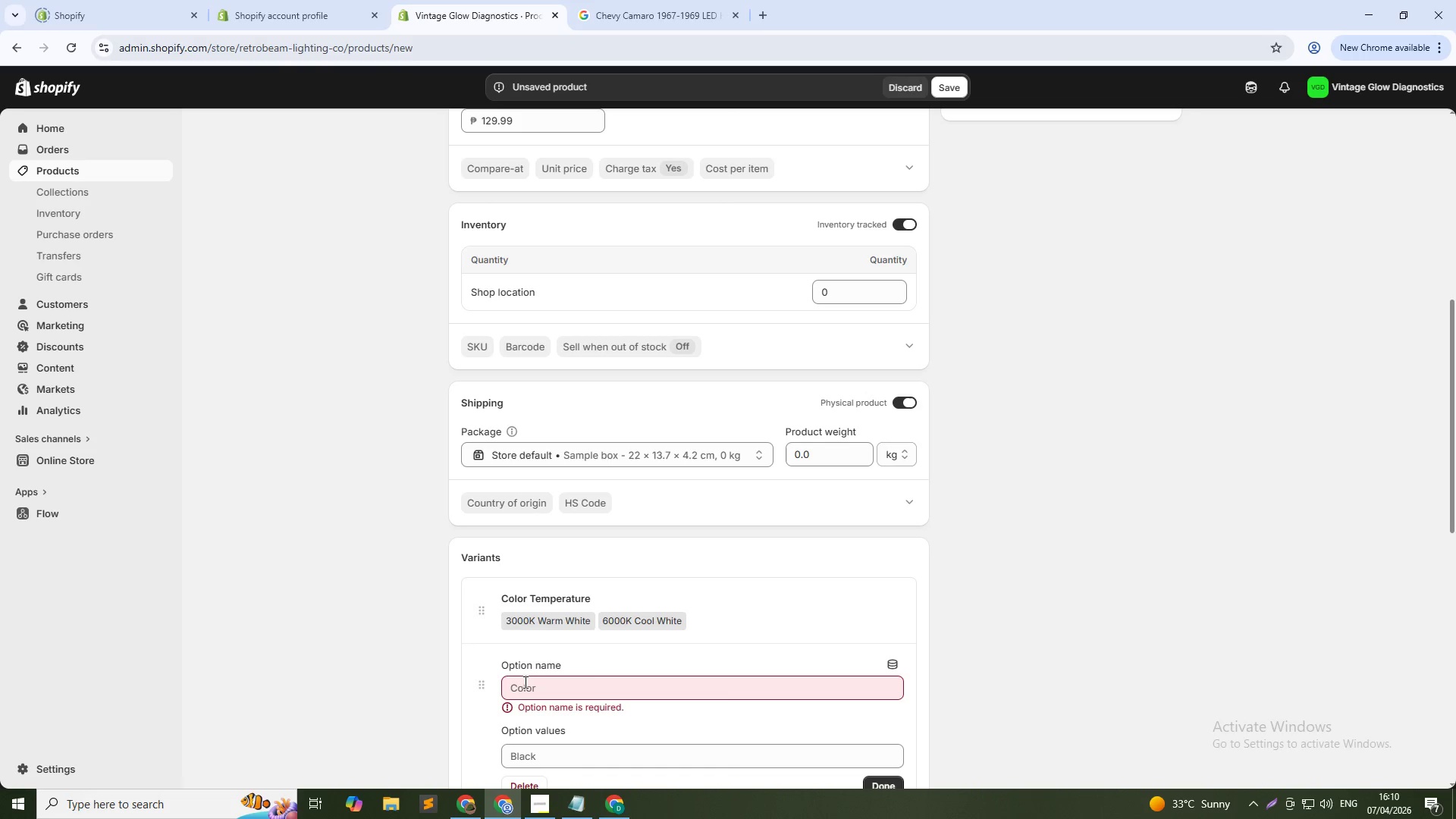 
left_click([524, 682])
 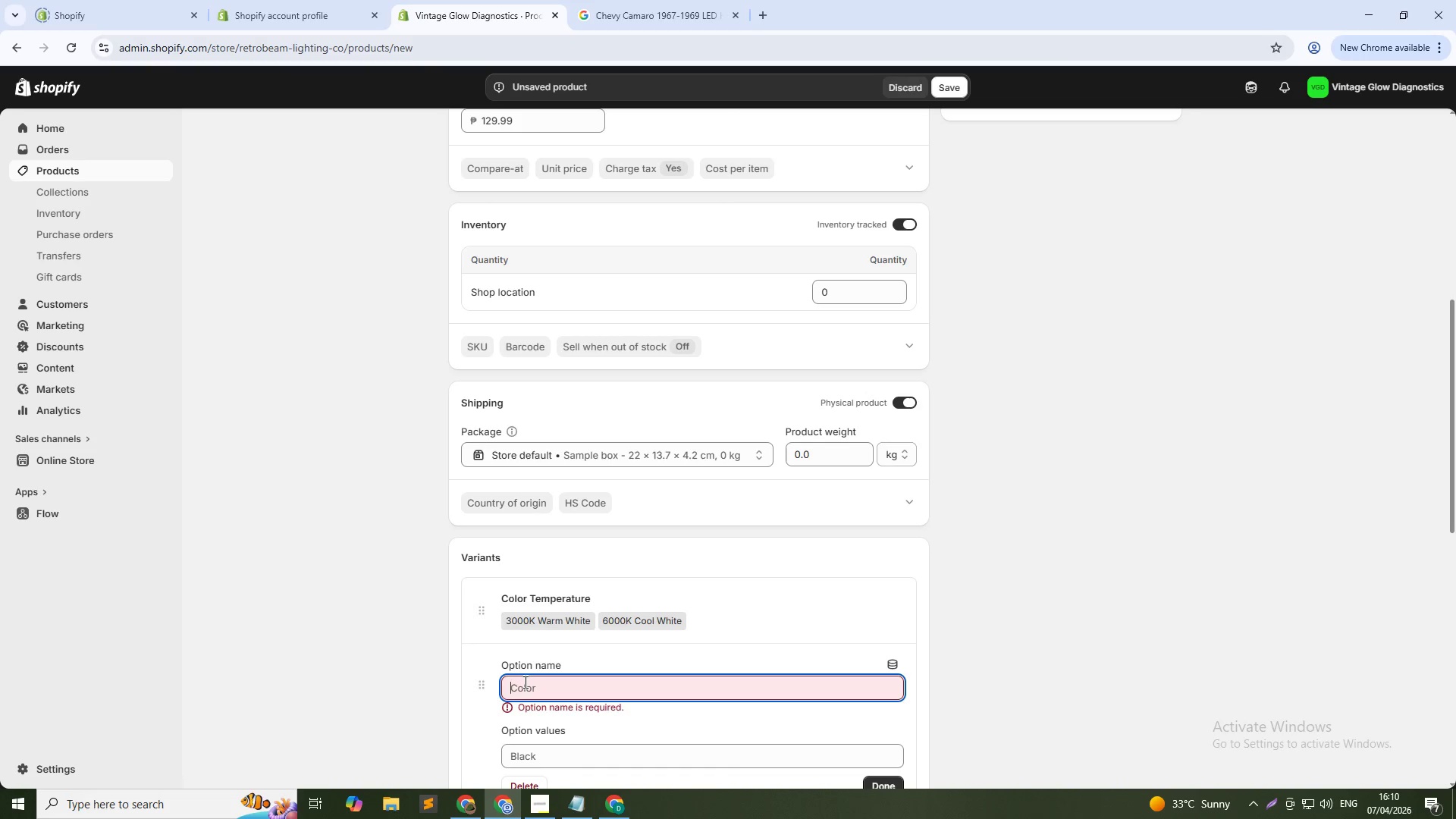 
type(Lens Style)
 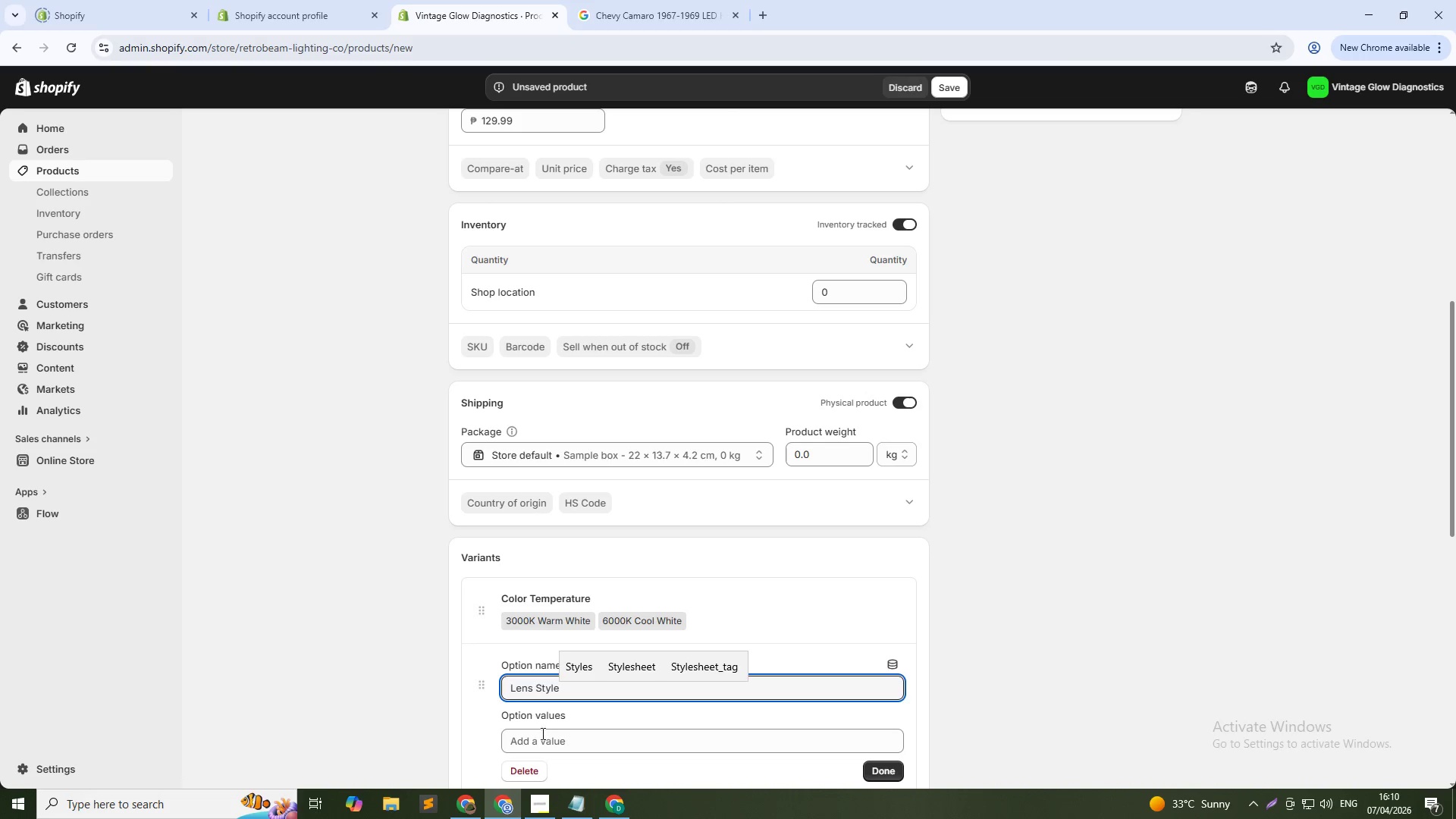 
left_click([543, 742])
 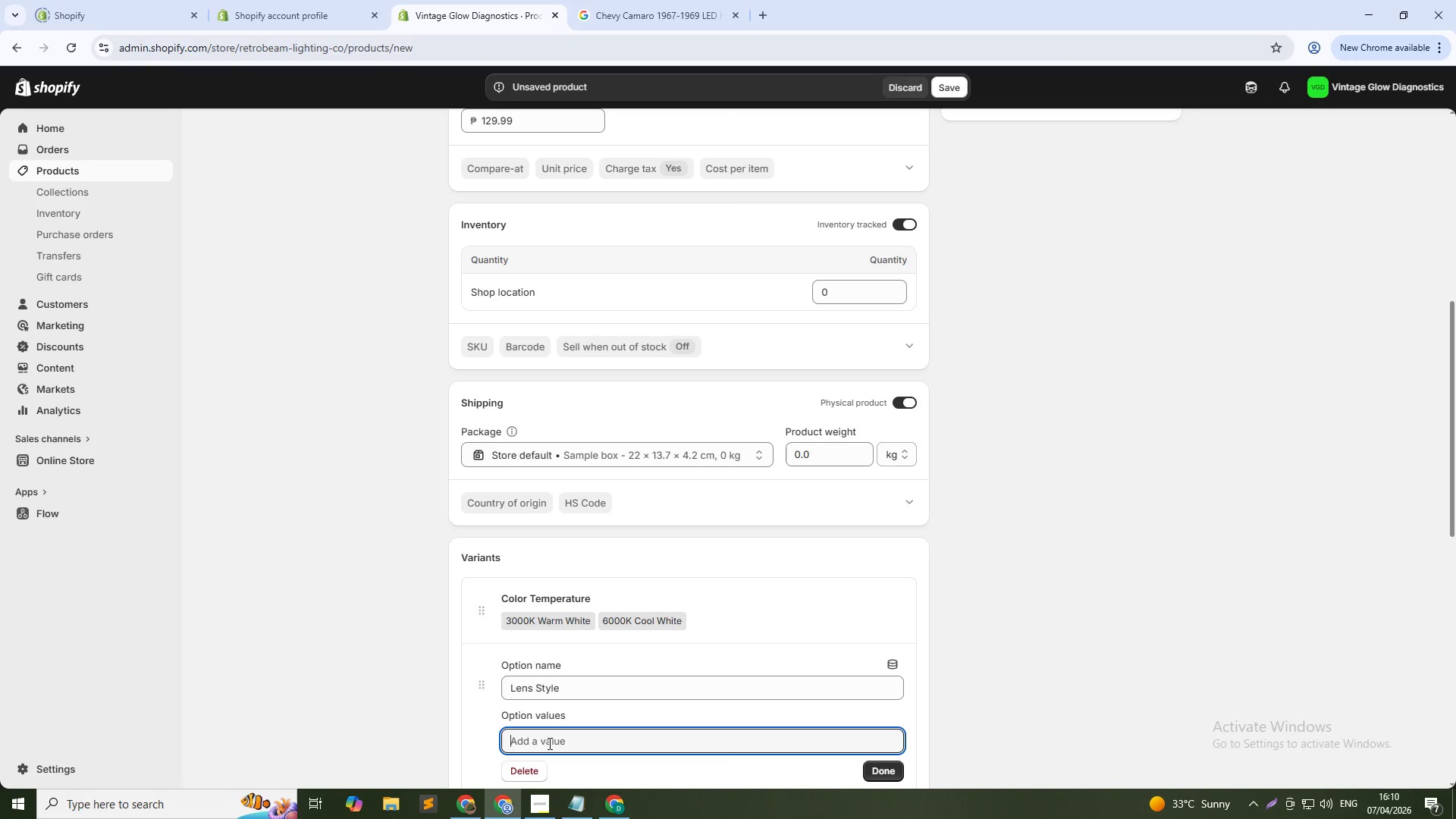 
type(Clear Lens)
 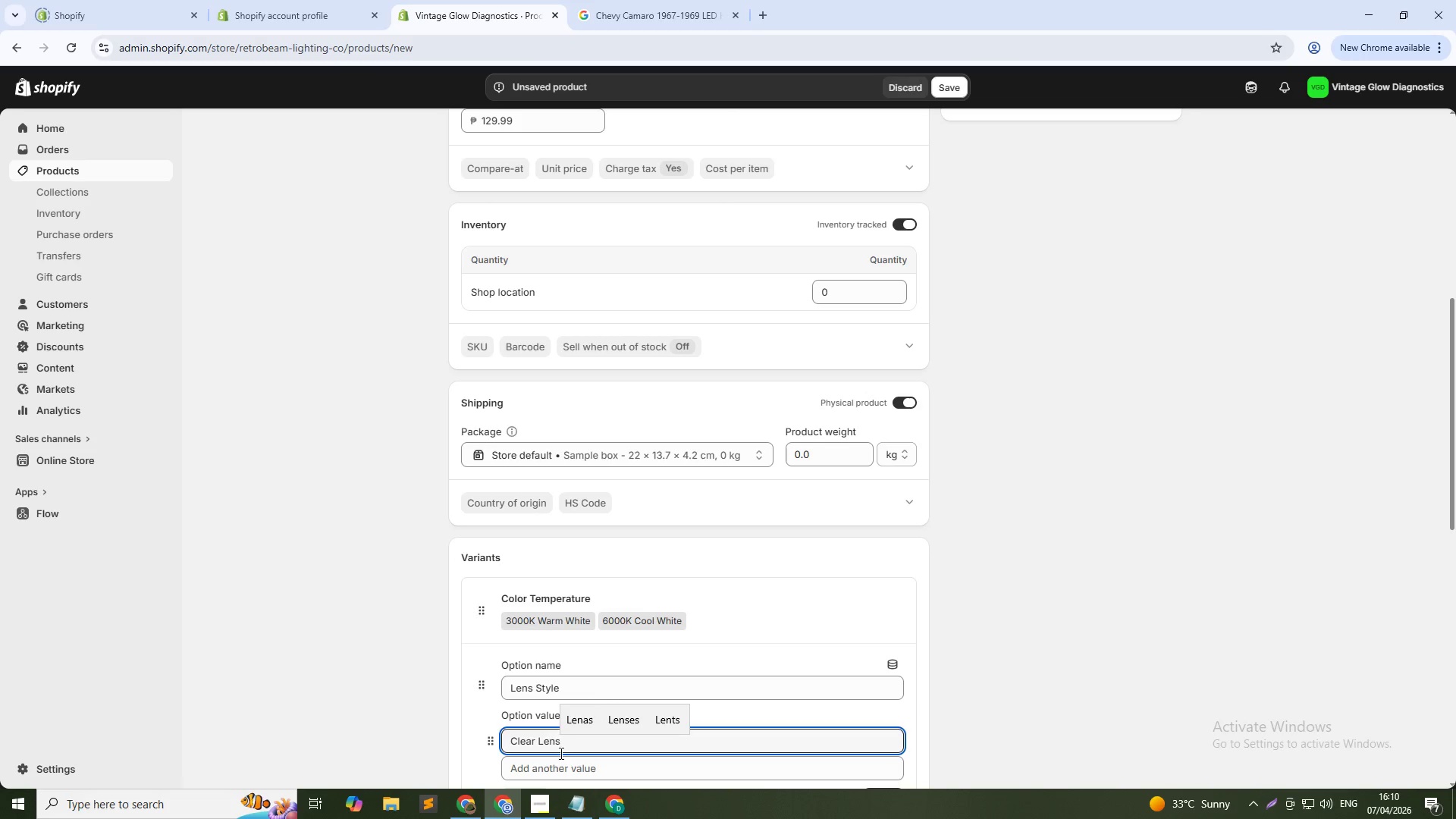 
left_click([556, 772])
 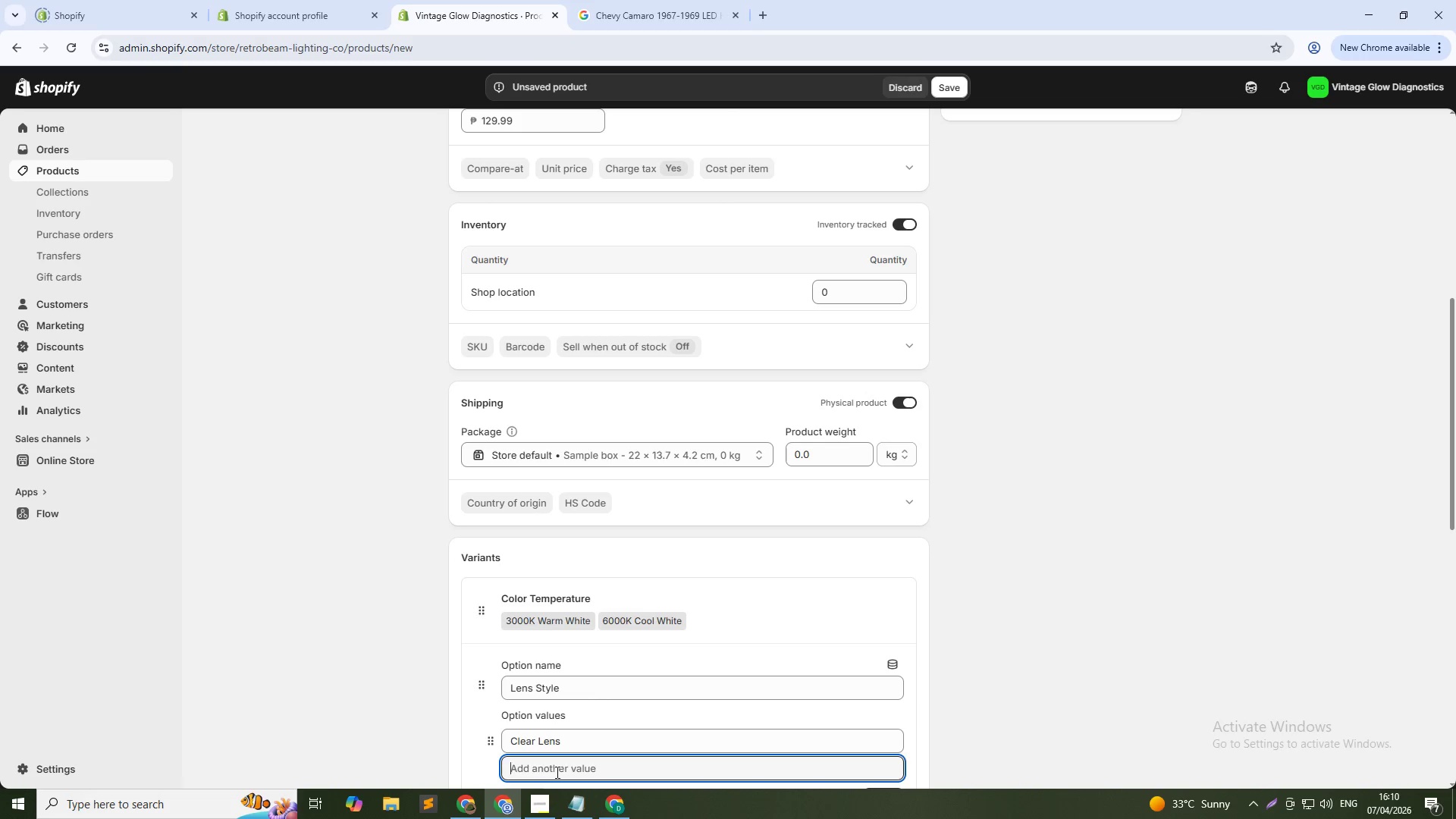 
type(Fluted Lens)
 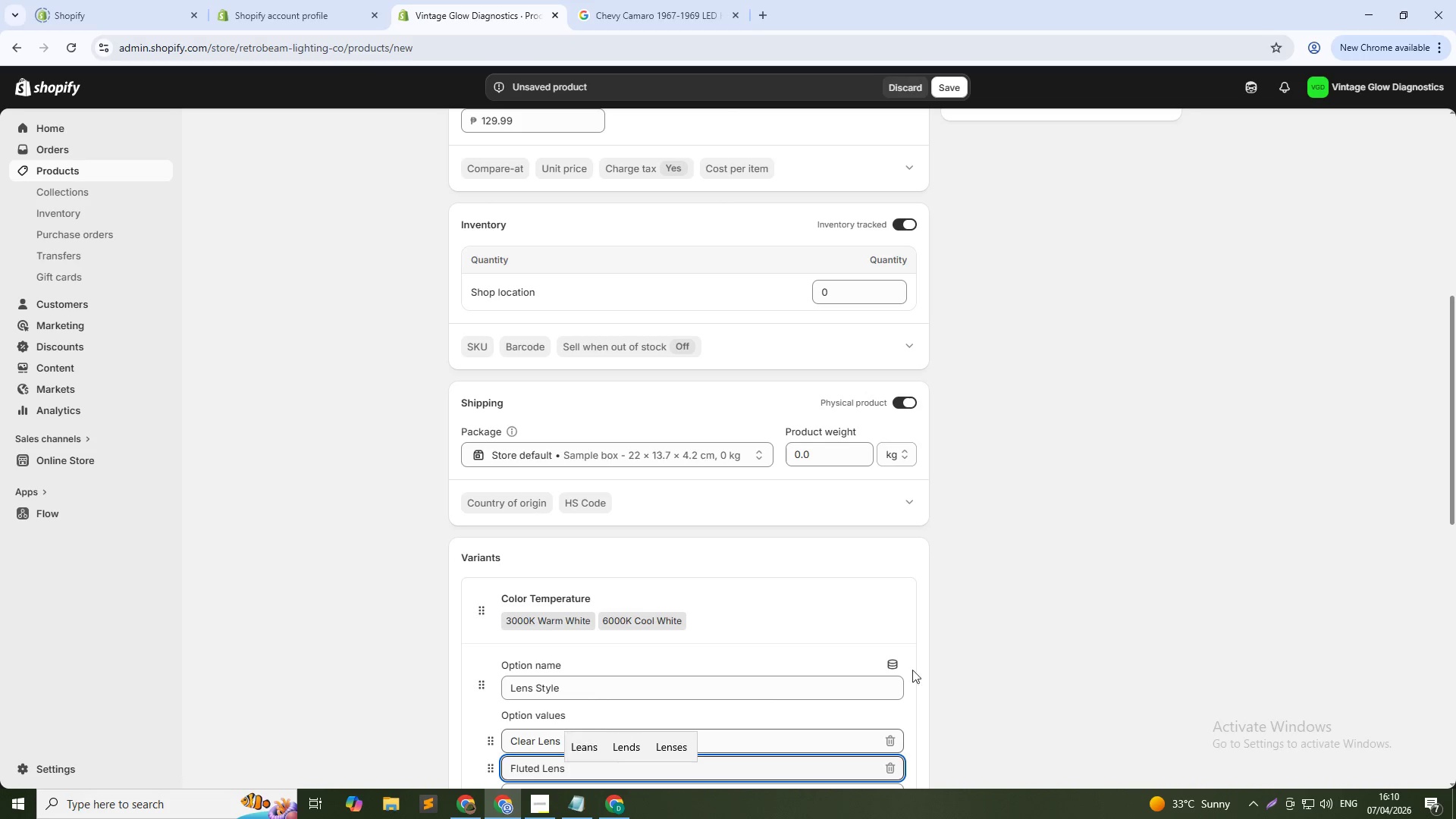 
scroll: coordinate [922, 670], scroll_direction: down, amount: 1.0
 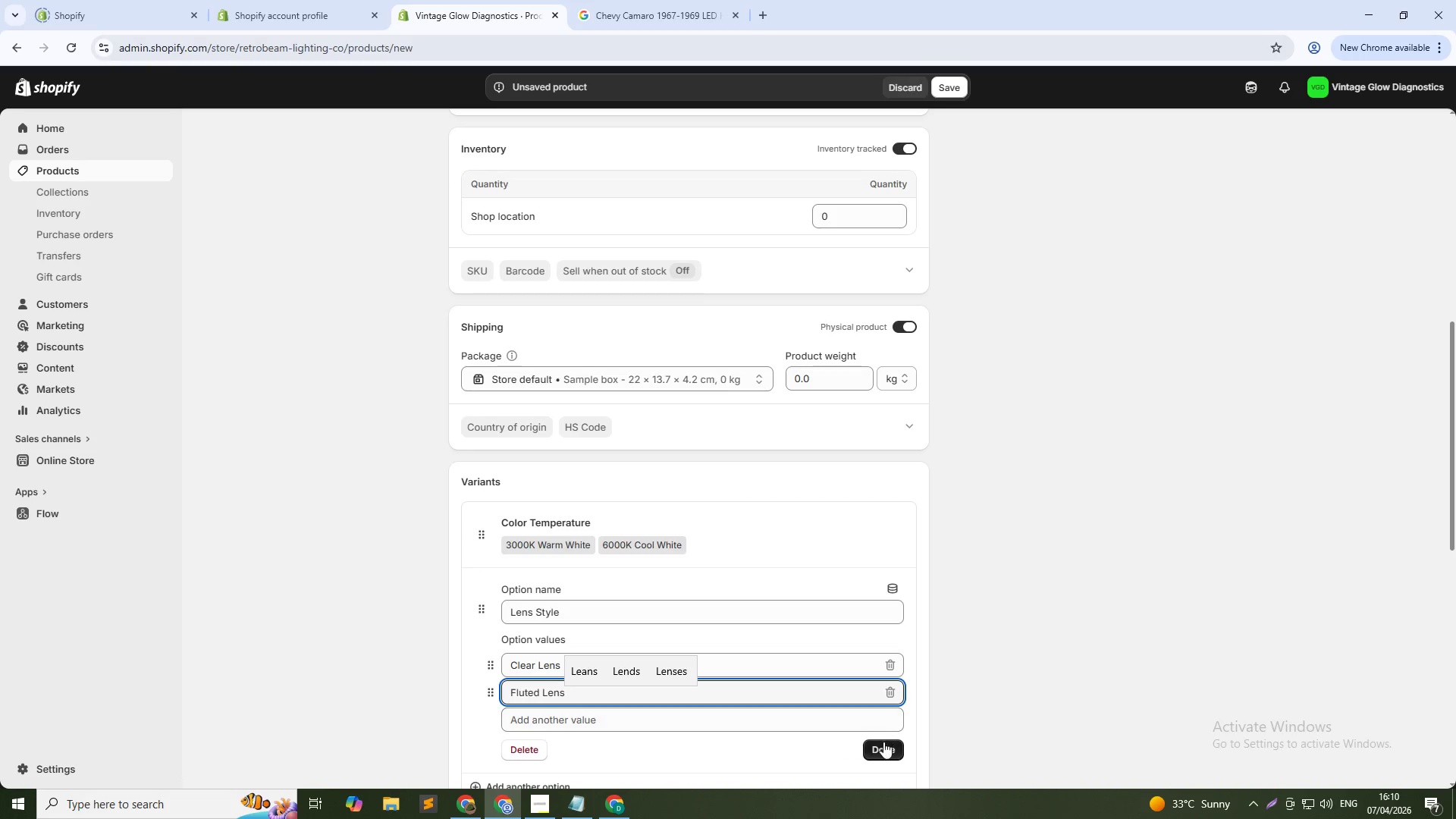 
left_click([883, 742])
 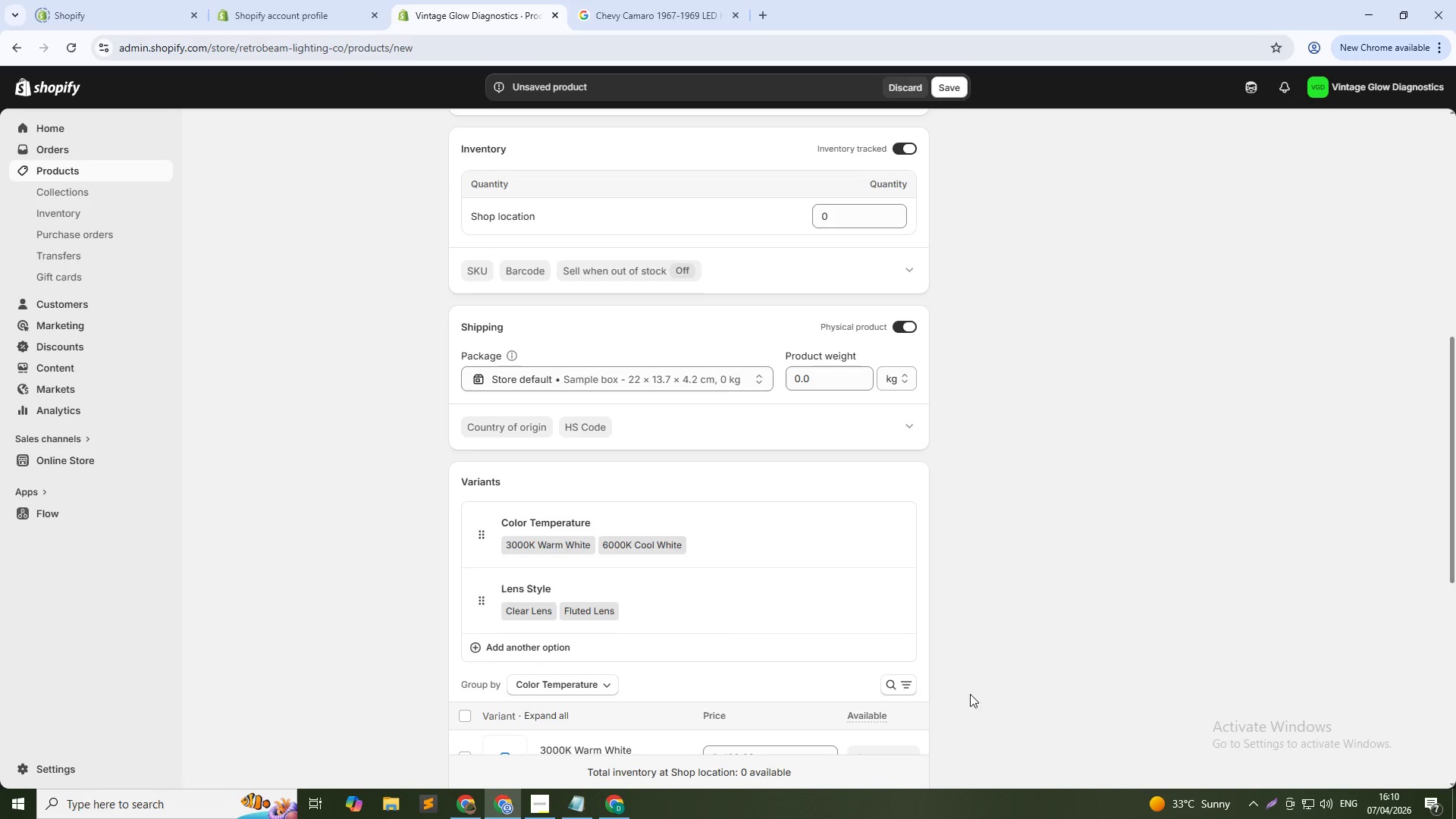 
scroll: coordinate [927, 670], scroll_direction: down, amount: 12.0
 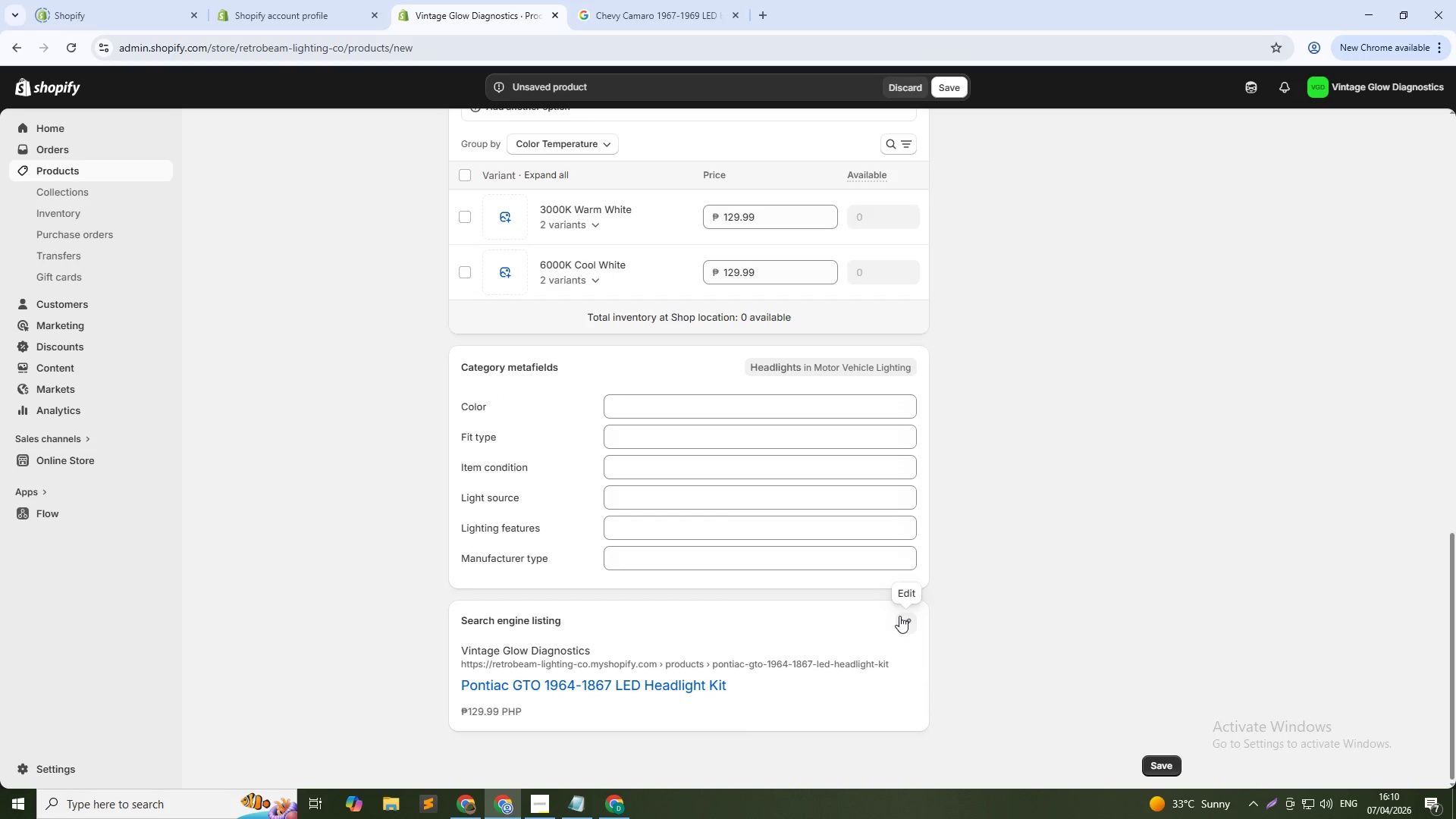 
left_click([899, 616])
 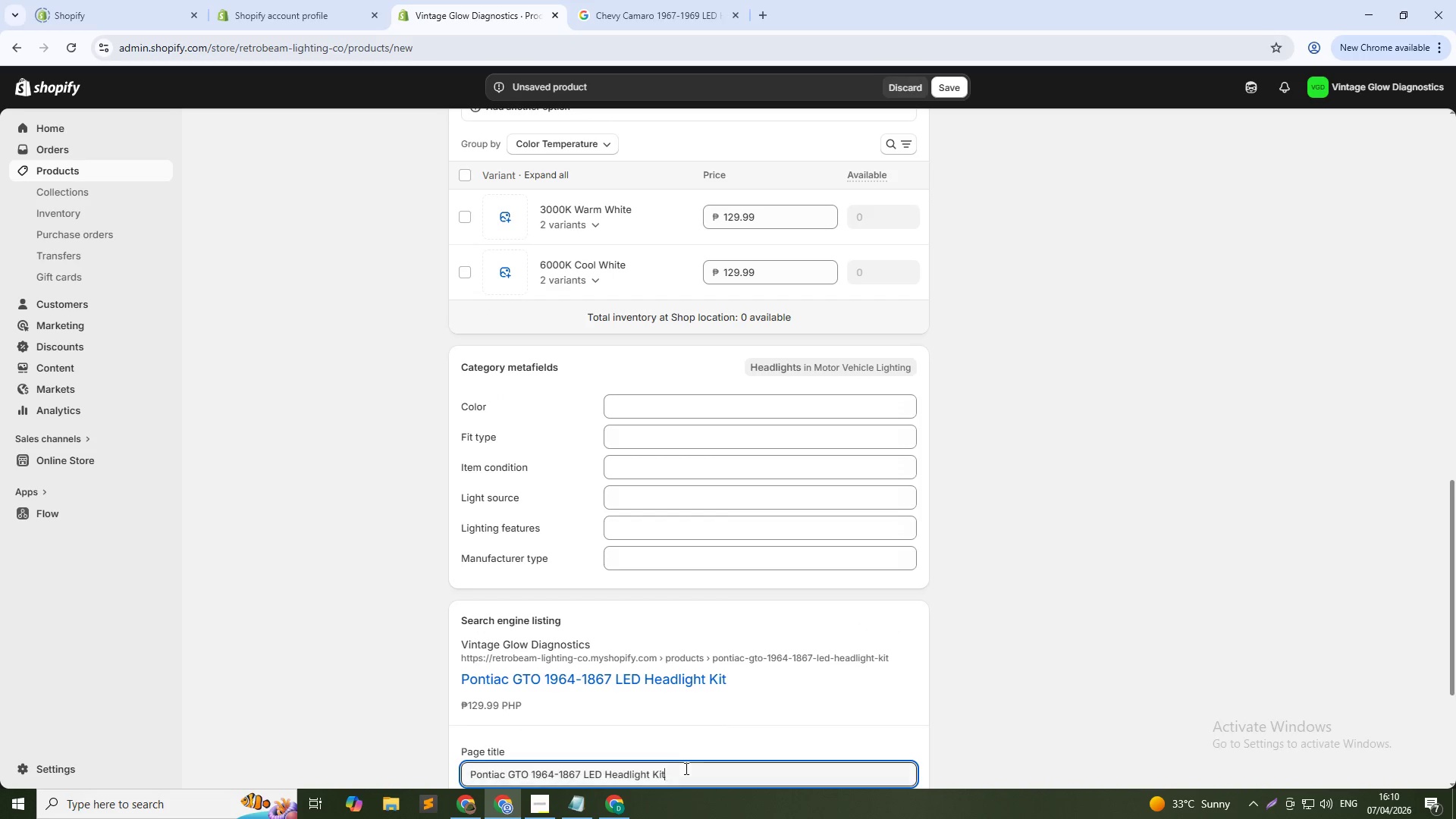 
type( | Vintage Glow Diagnostics)
 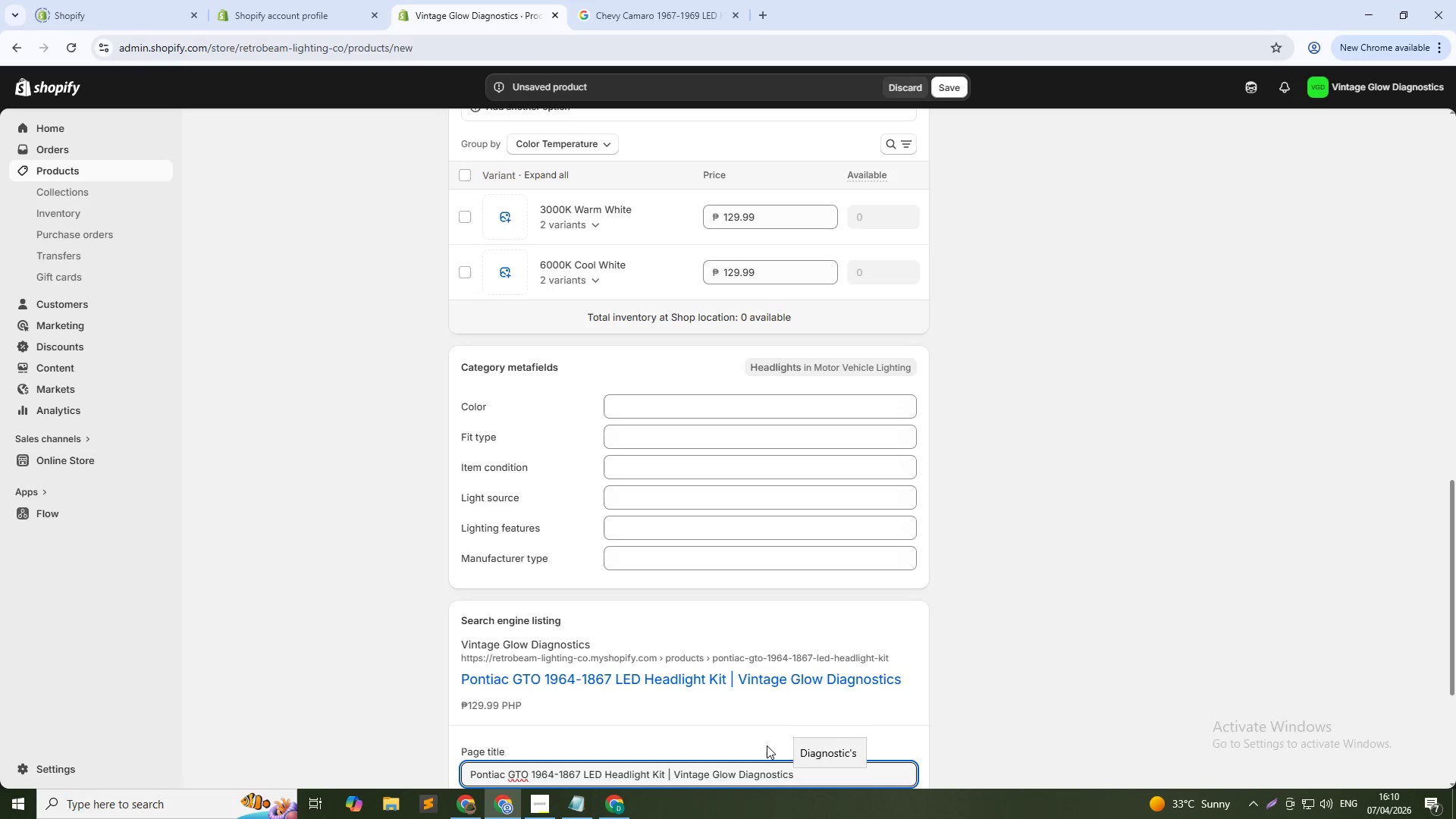 
scroll: coordinate [908, 686], scroll_direction: down, amount: 3.0
 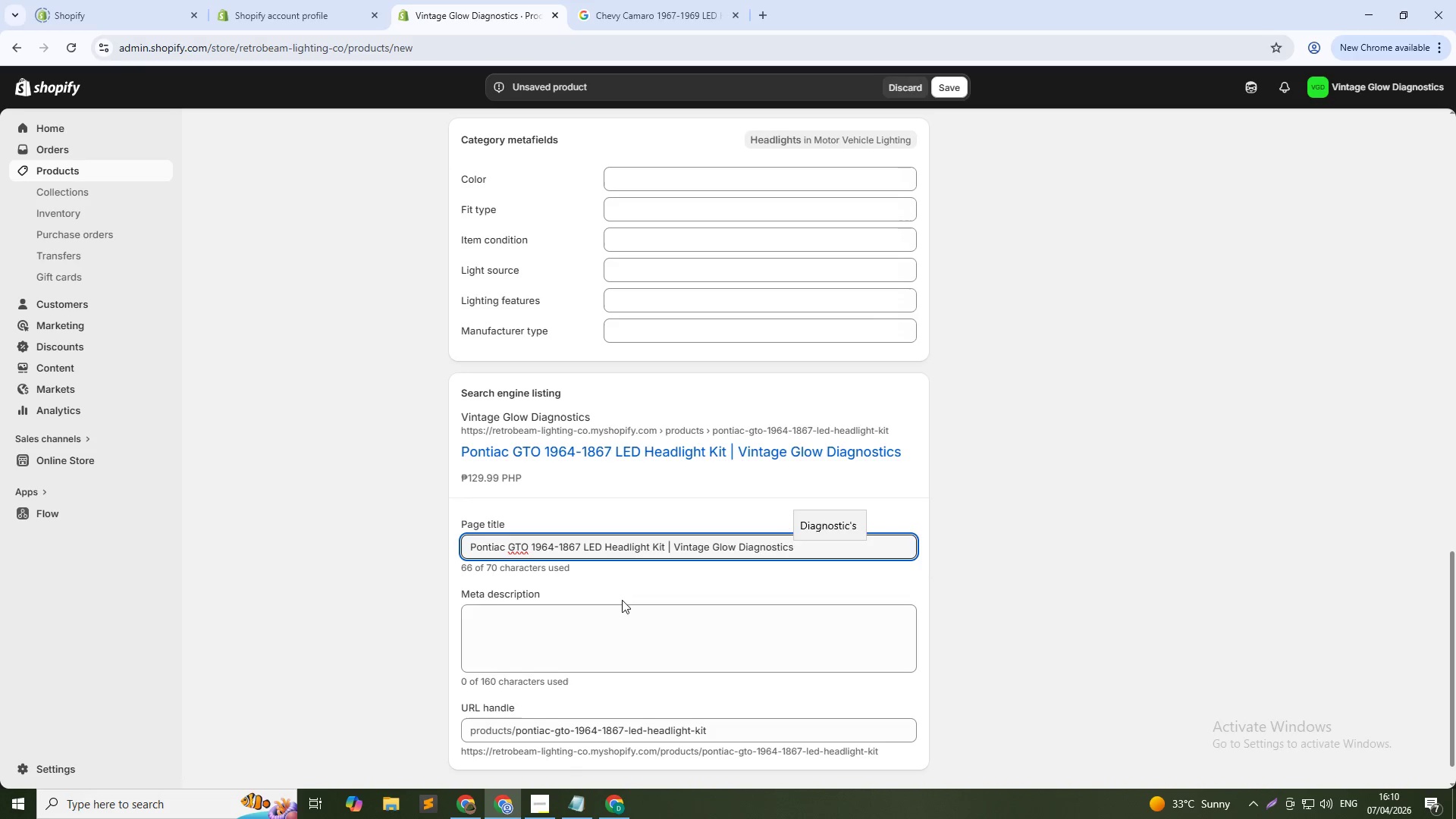 
left_click([608, 632])
 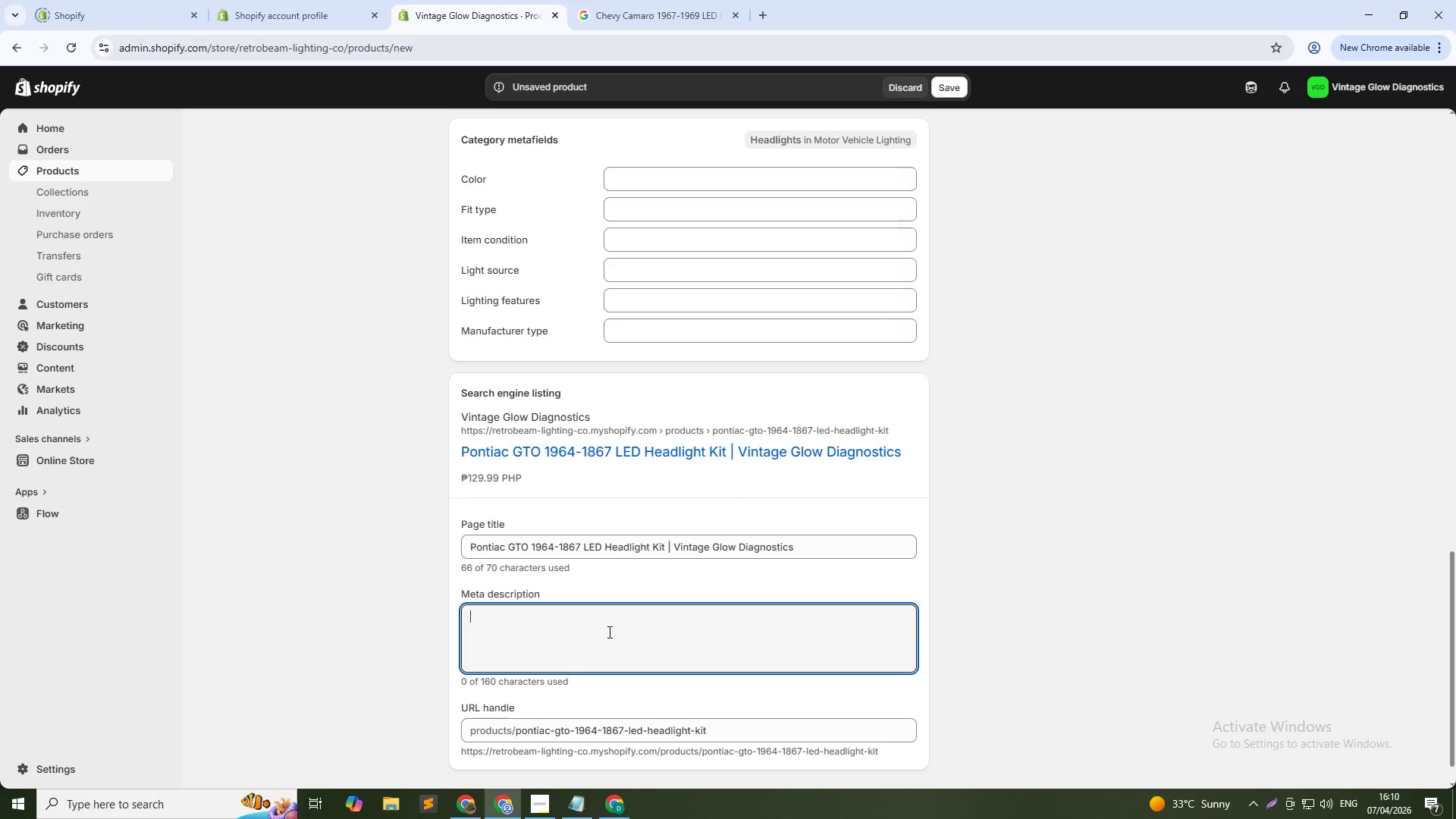 
type(Plug-and-play LED highlights for )
 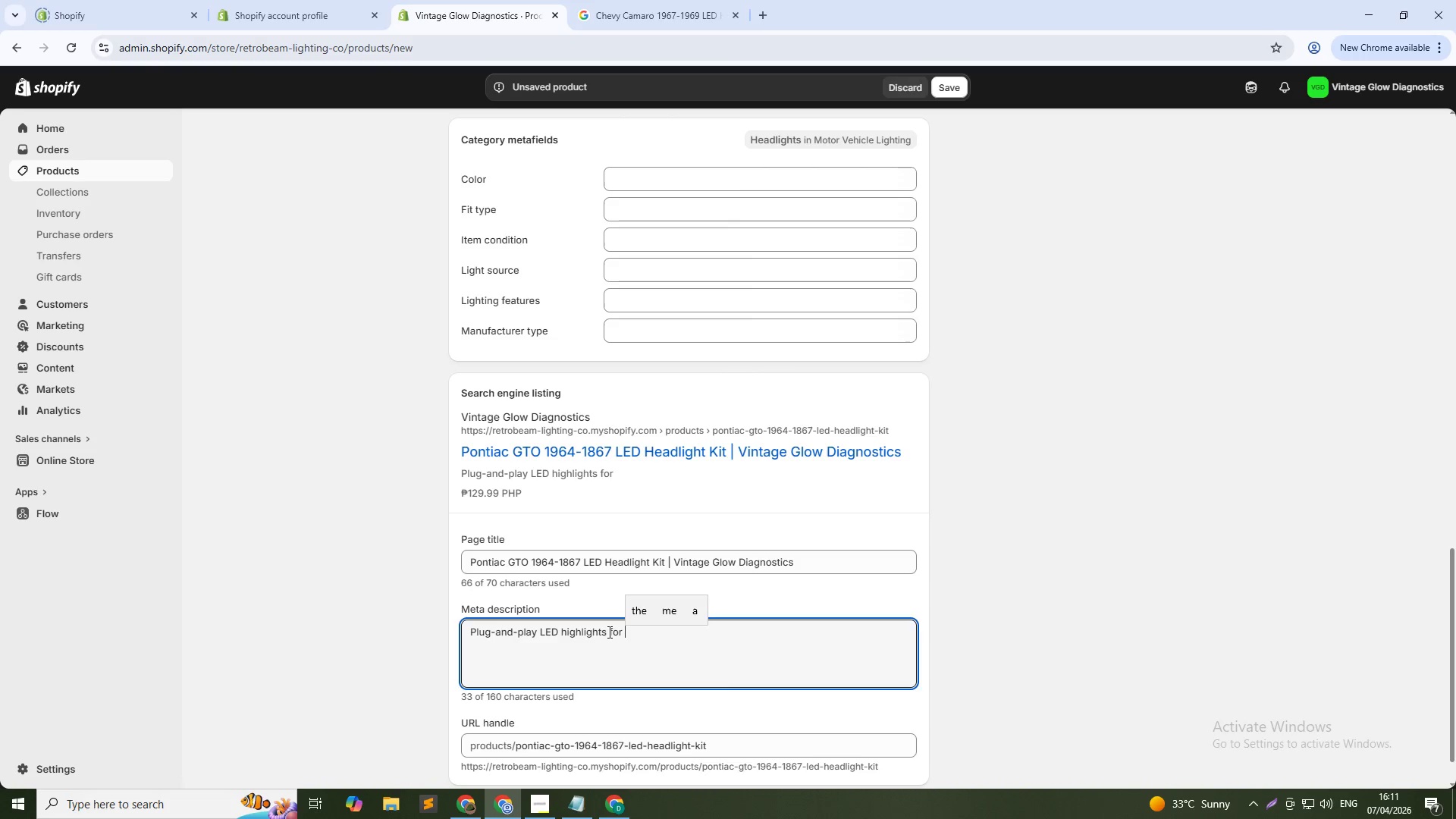 
wait(27.19)
 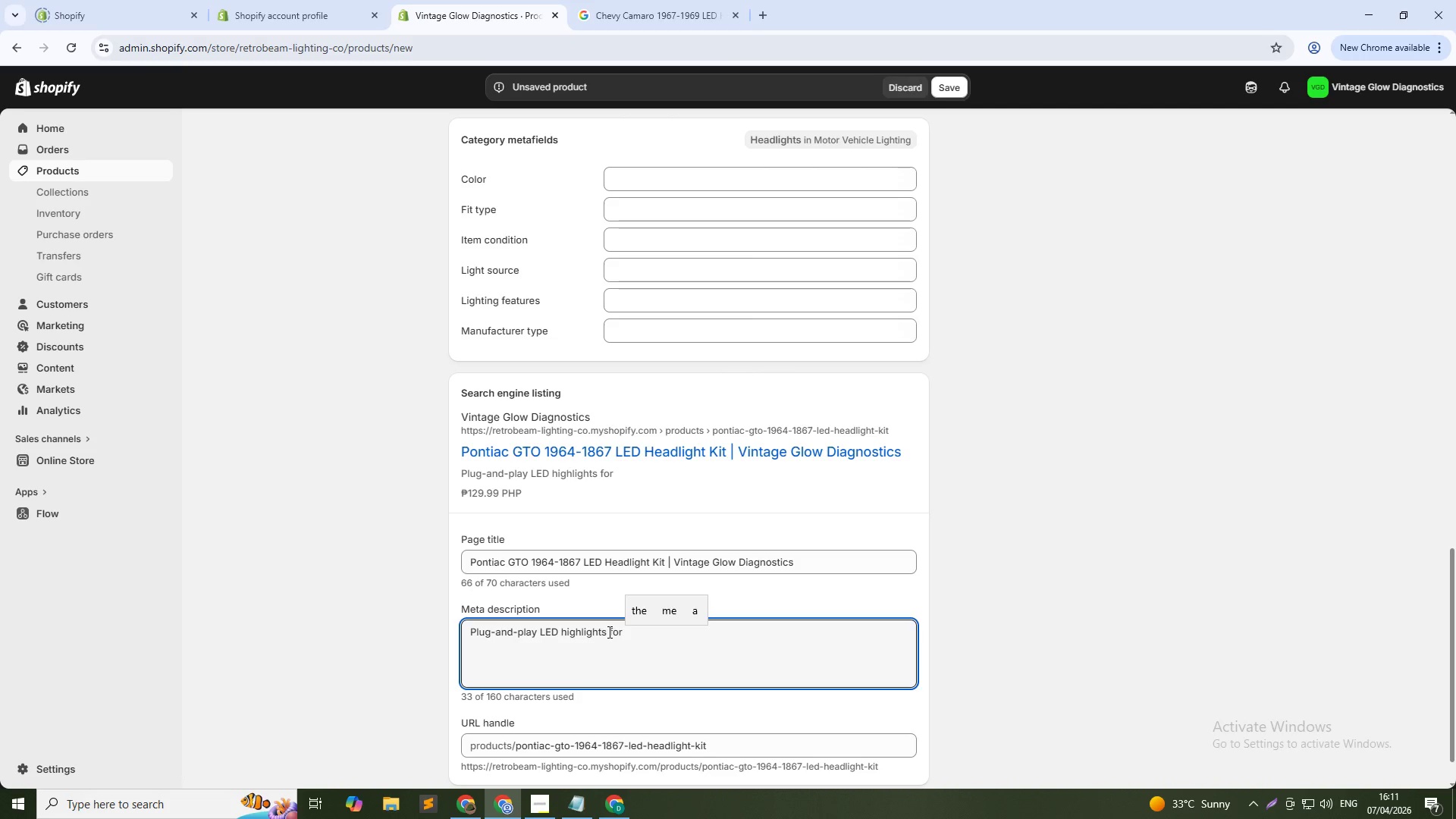 
type(the 1964-1967 Pontiac GTO. No ew)
key(Backspace)
key(Backspace)
type(rewiring, no hassle, 4400 Im)
key(Backspace)
type(M)
key(Backspace)
type(m, 50.)
key(Backspace)
type(,000-hr lifespan. The original muscle car deserve the best lighting upgrade.)
 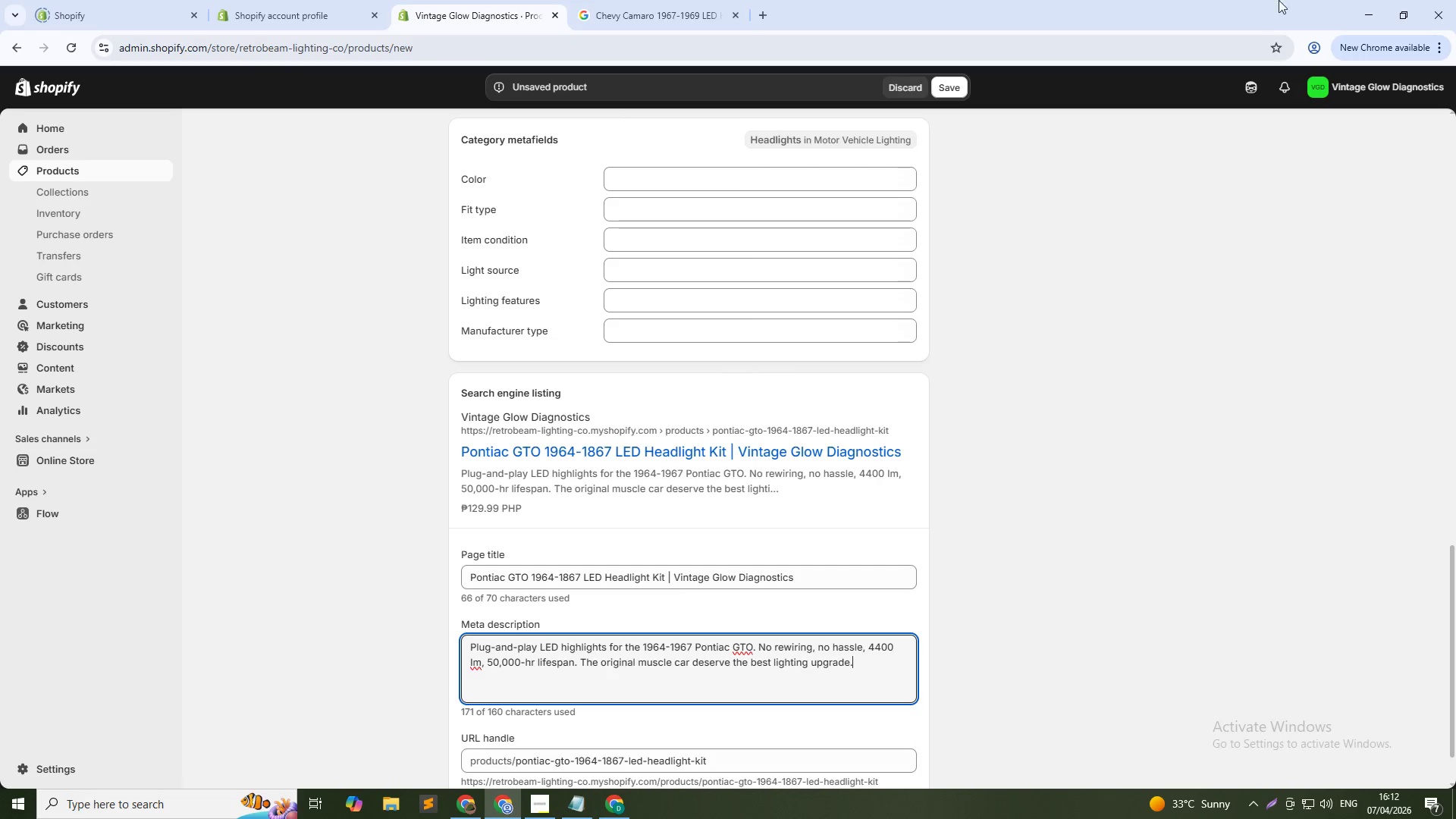 
left_click([525, 767])
 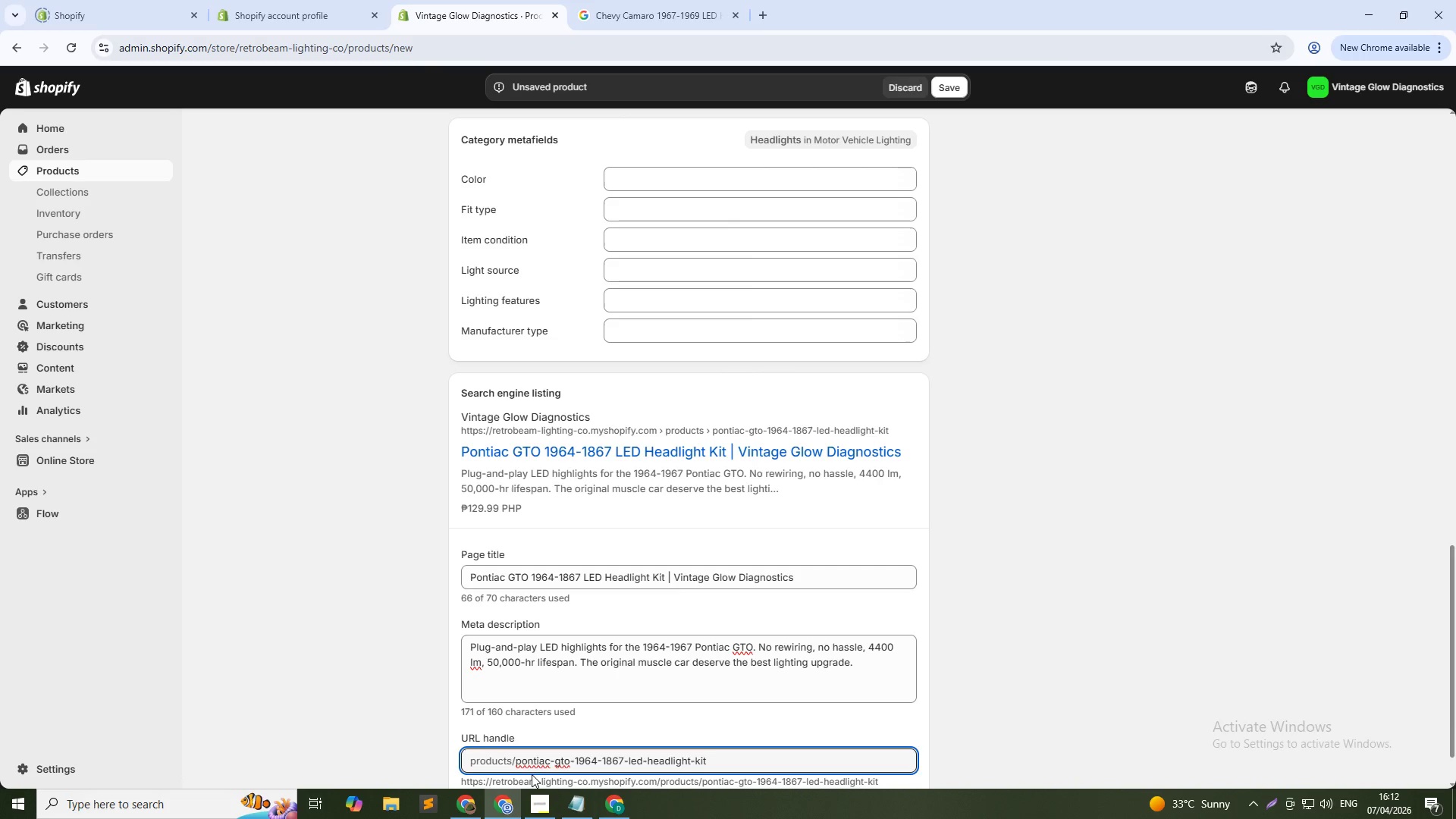 
key(ArrowLeft)
 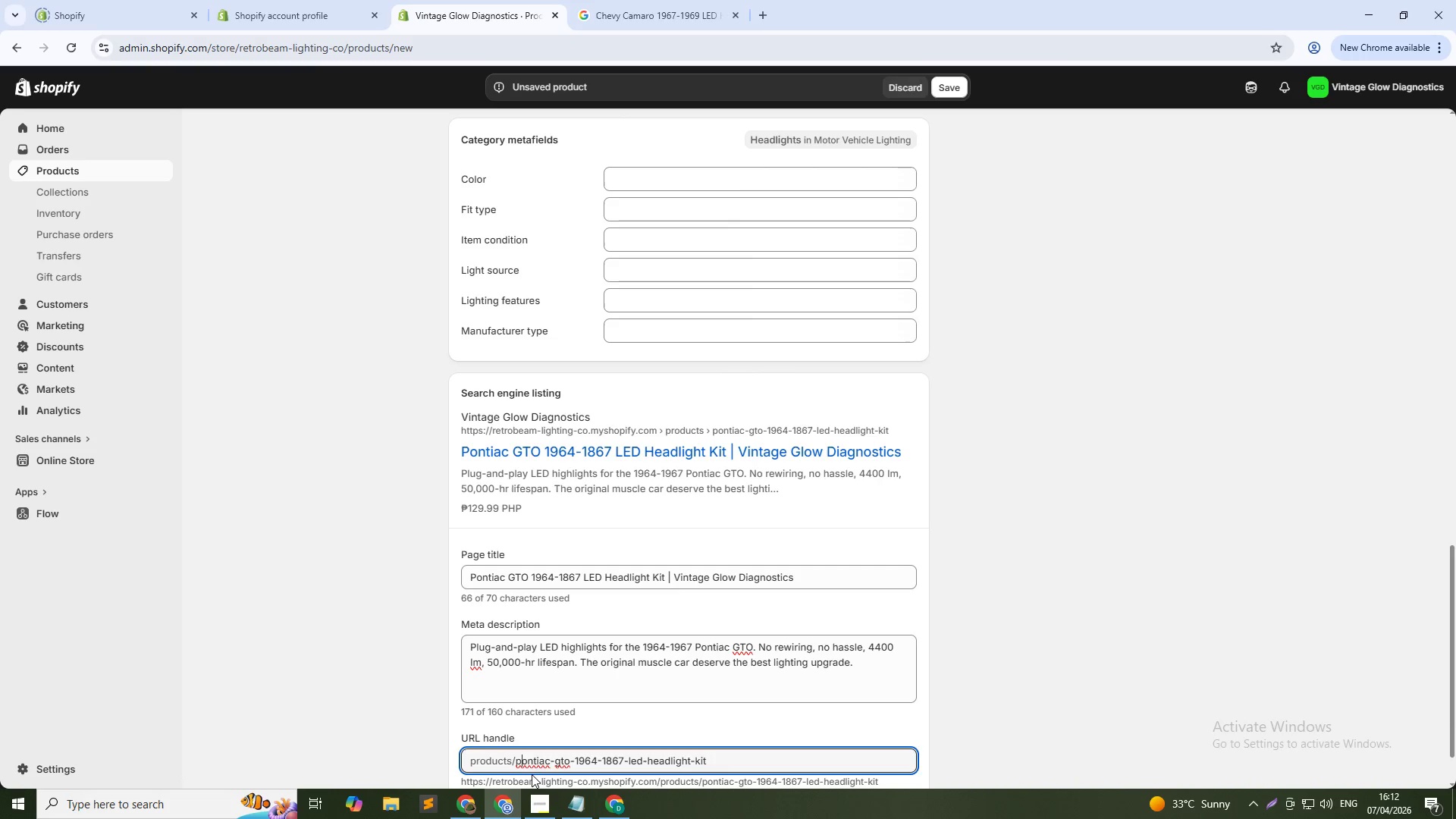 
key(ArrowLeft)
 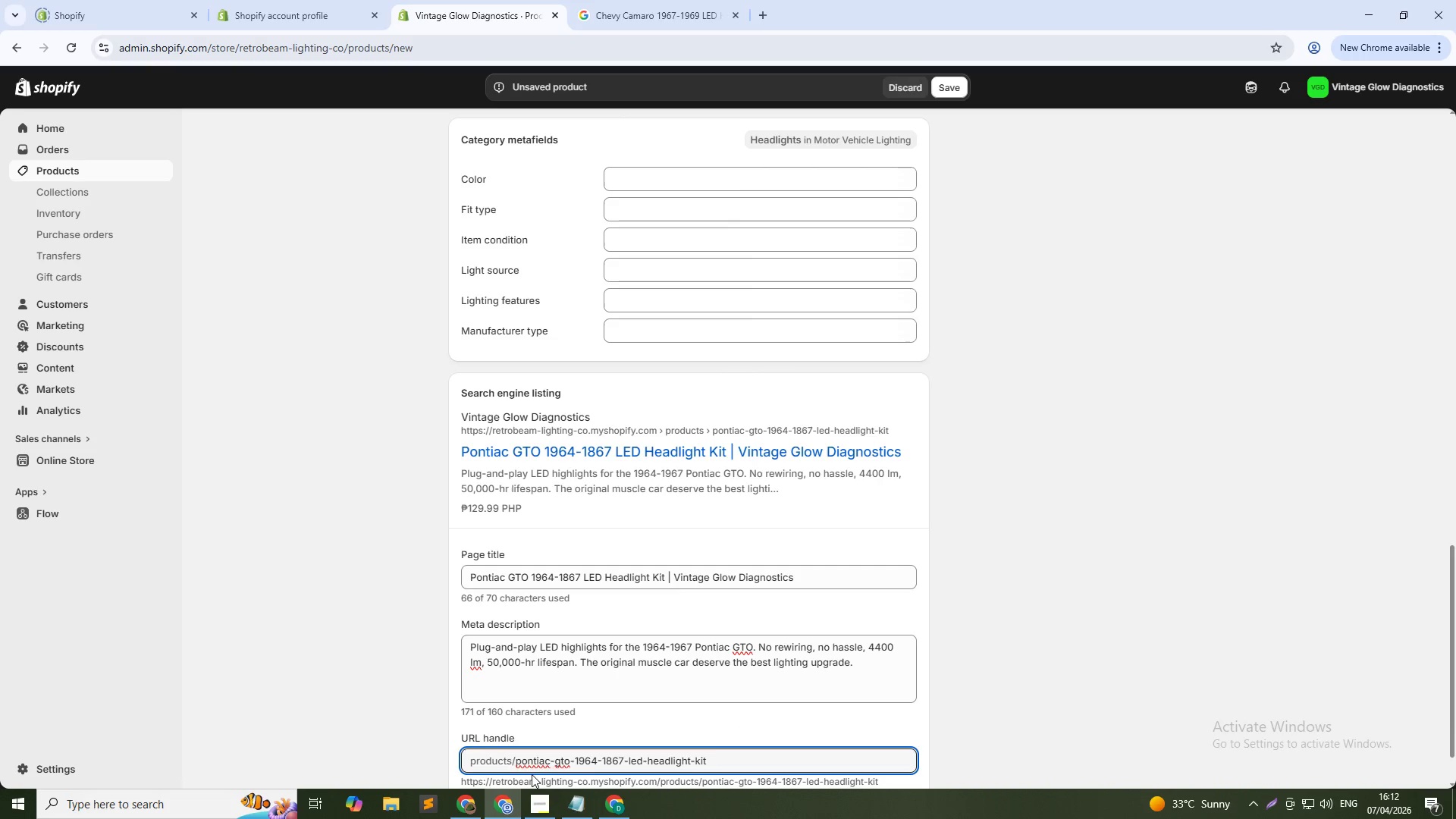 
type(vintage-glow-)
 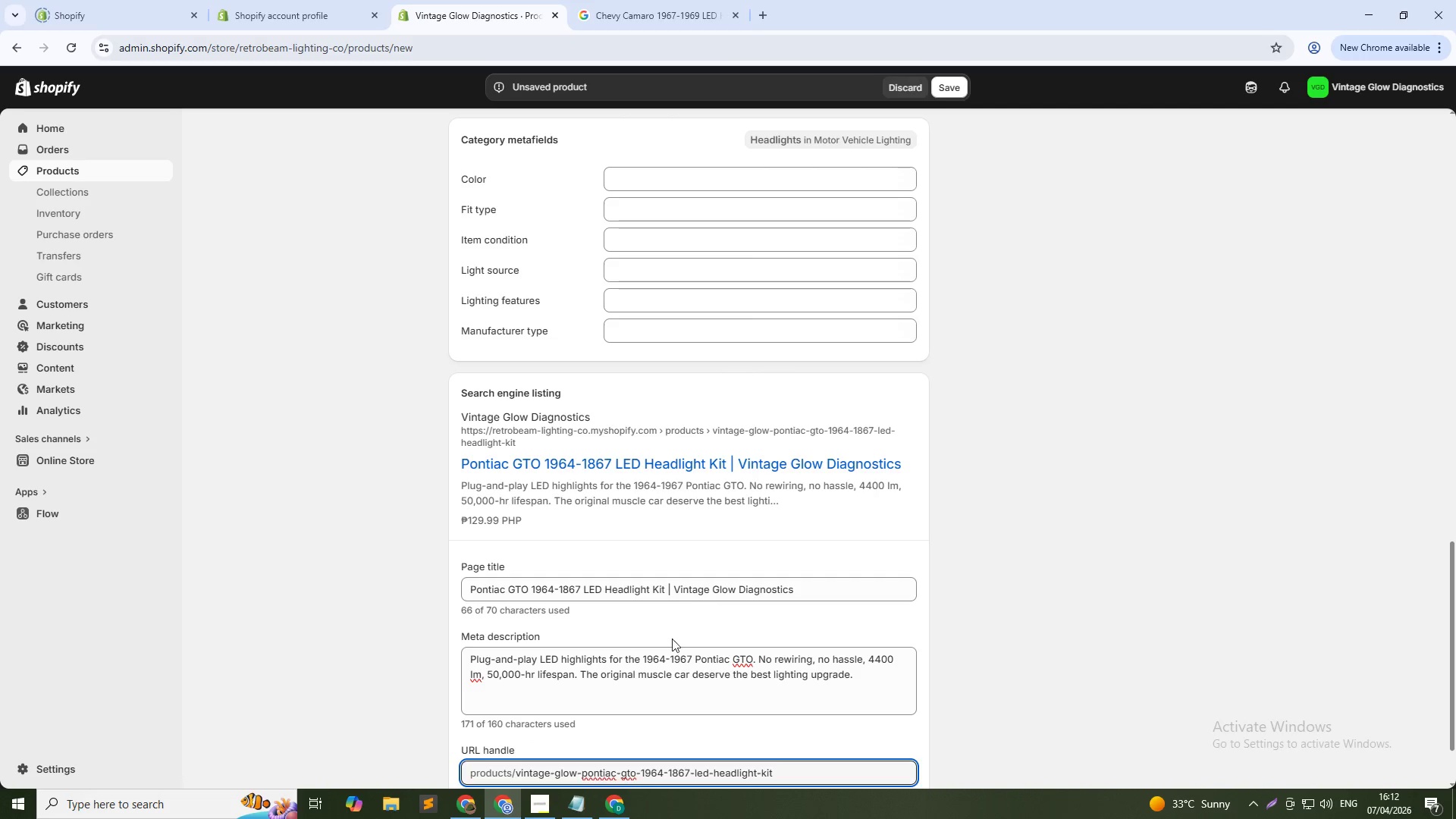 
scroll: coordinate [648, 522], scroll_direction: up, amount: 20.0
 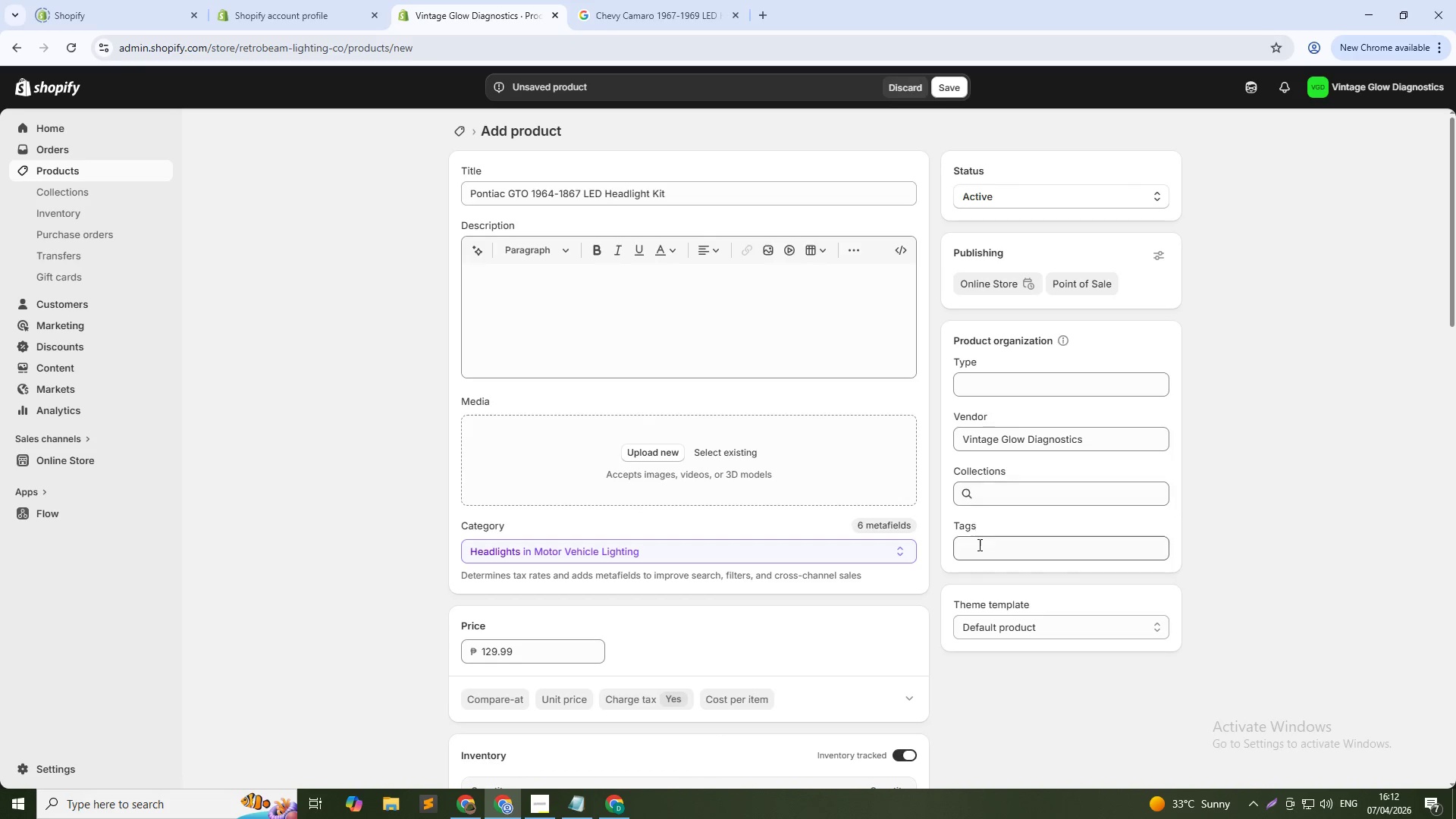 
left_click([978, 544])
 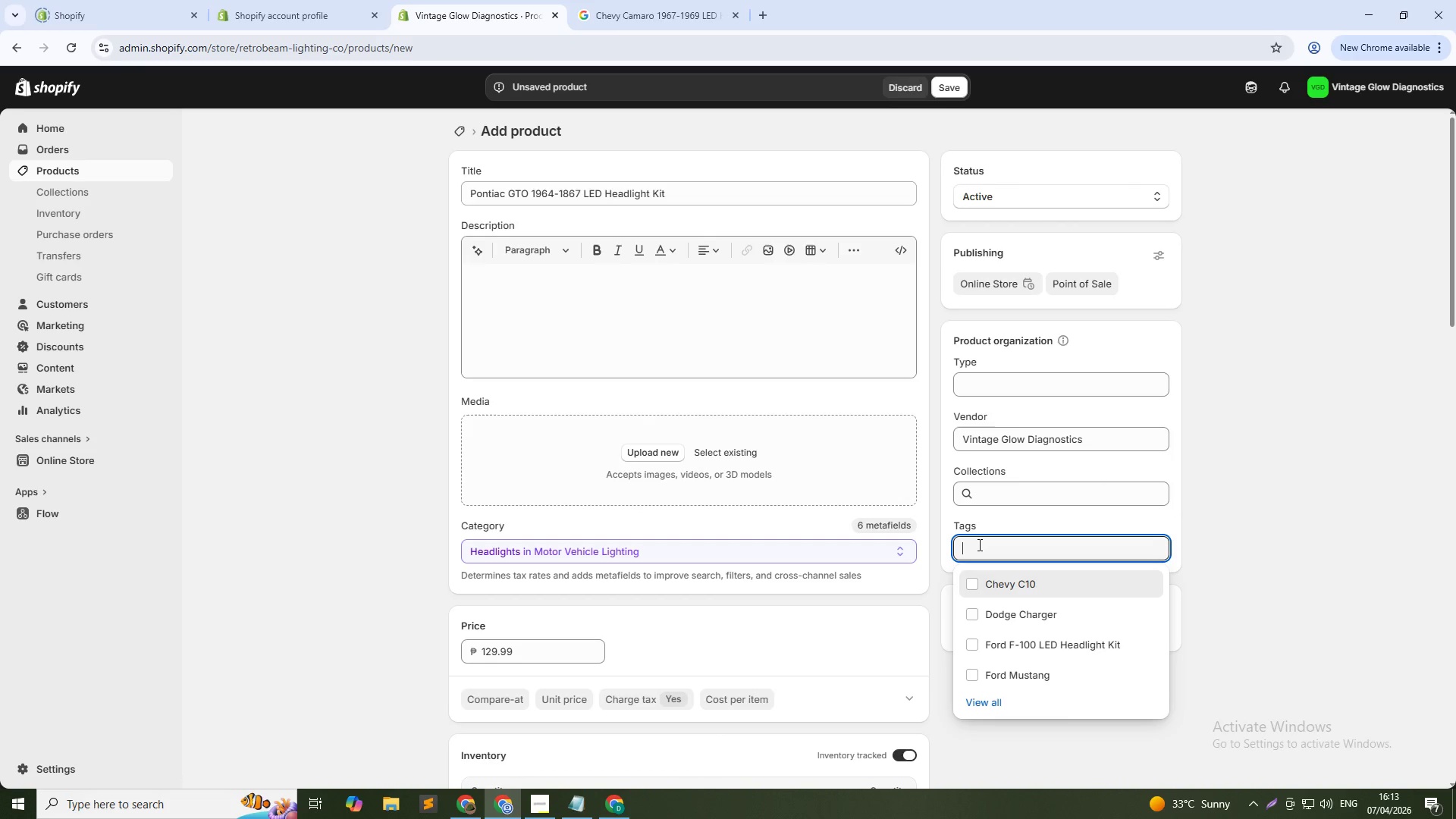 
type(Pontiac GTO)
 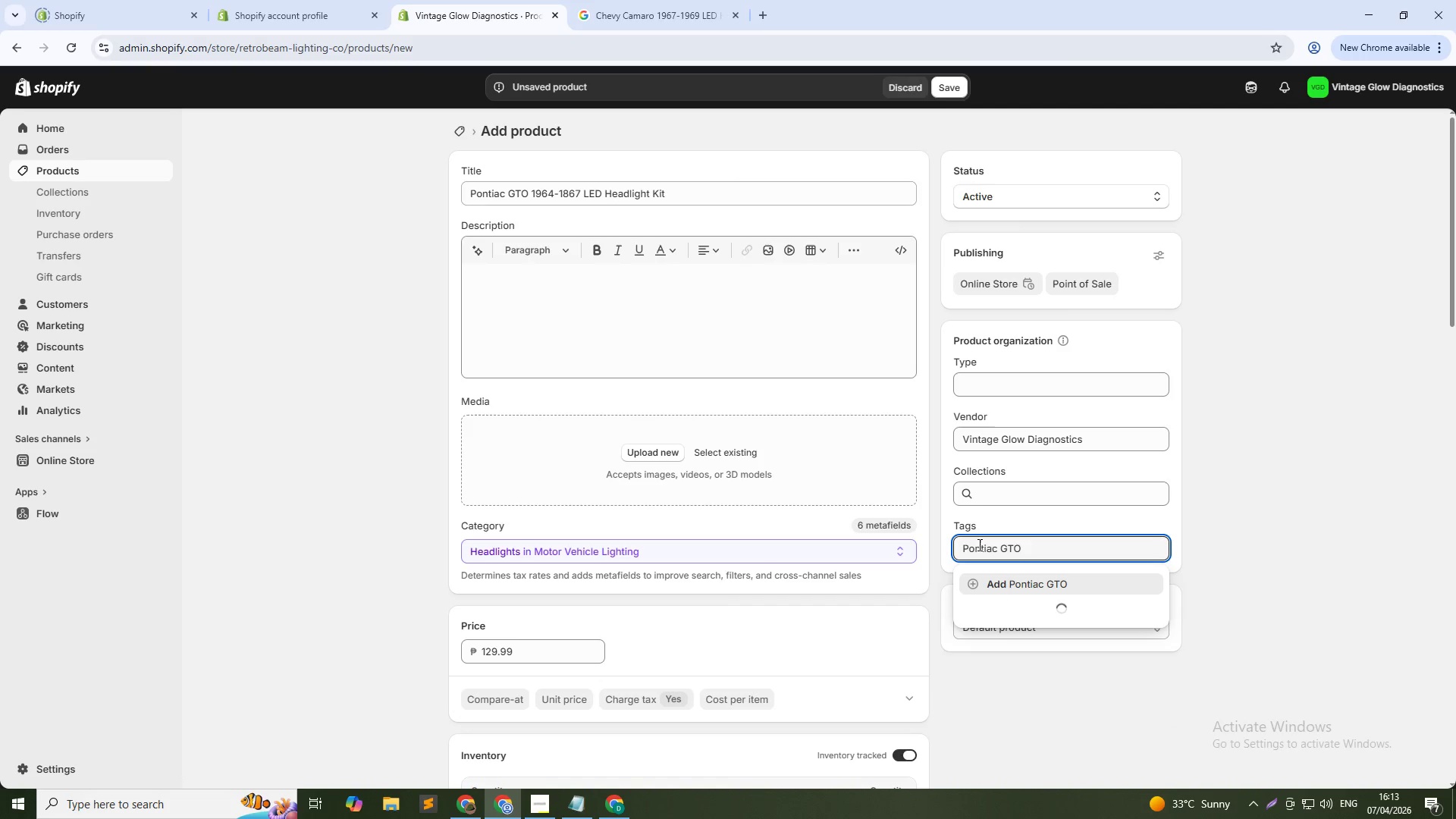 
left_click([1051, 587])
 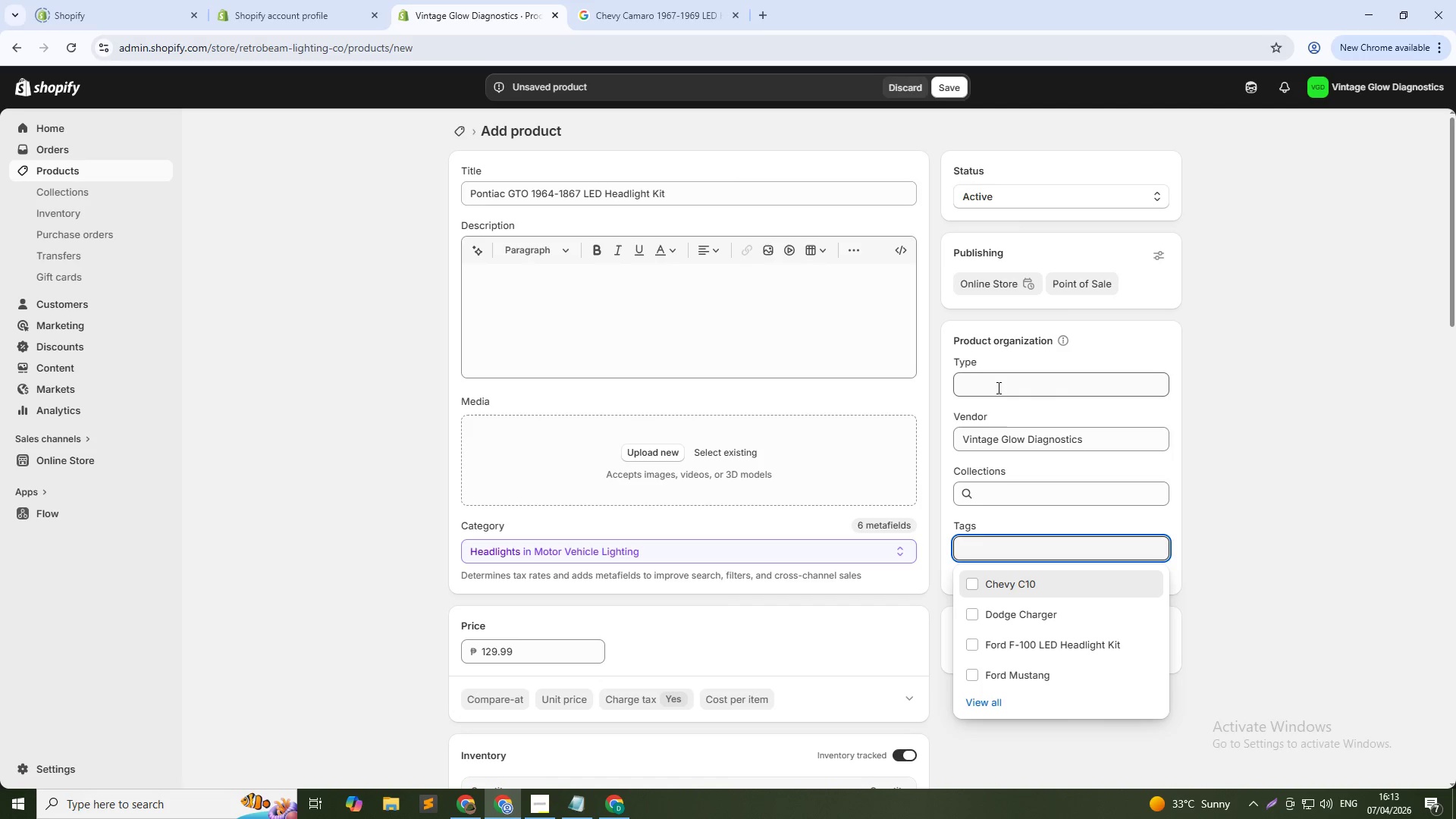 
left_click([999, 384])
 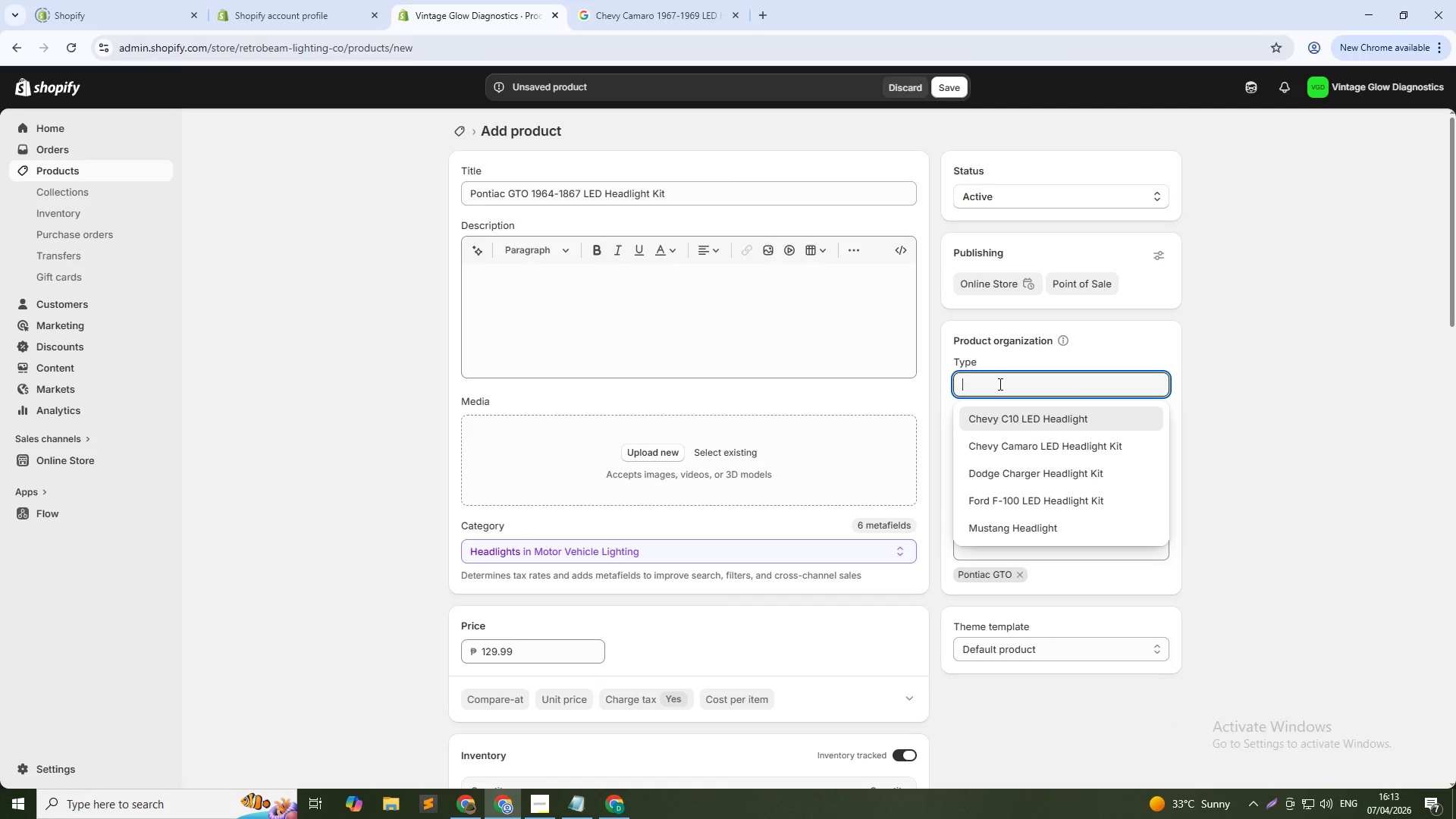 
type(Pontiac GTO Headlight)
 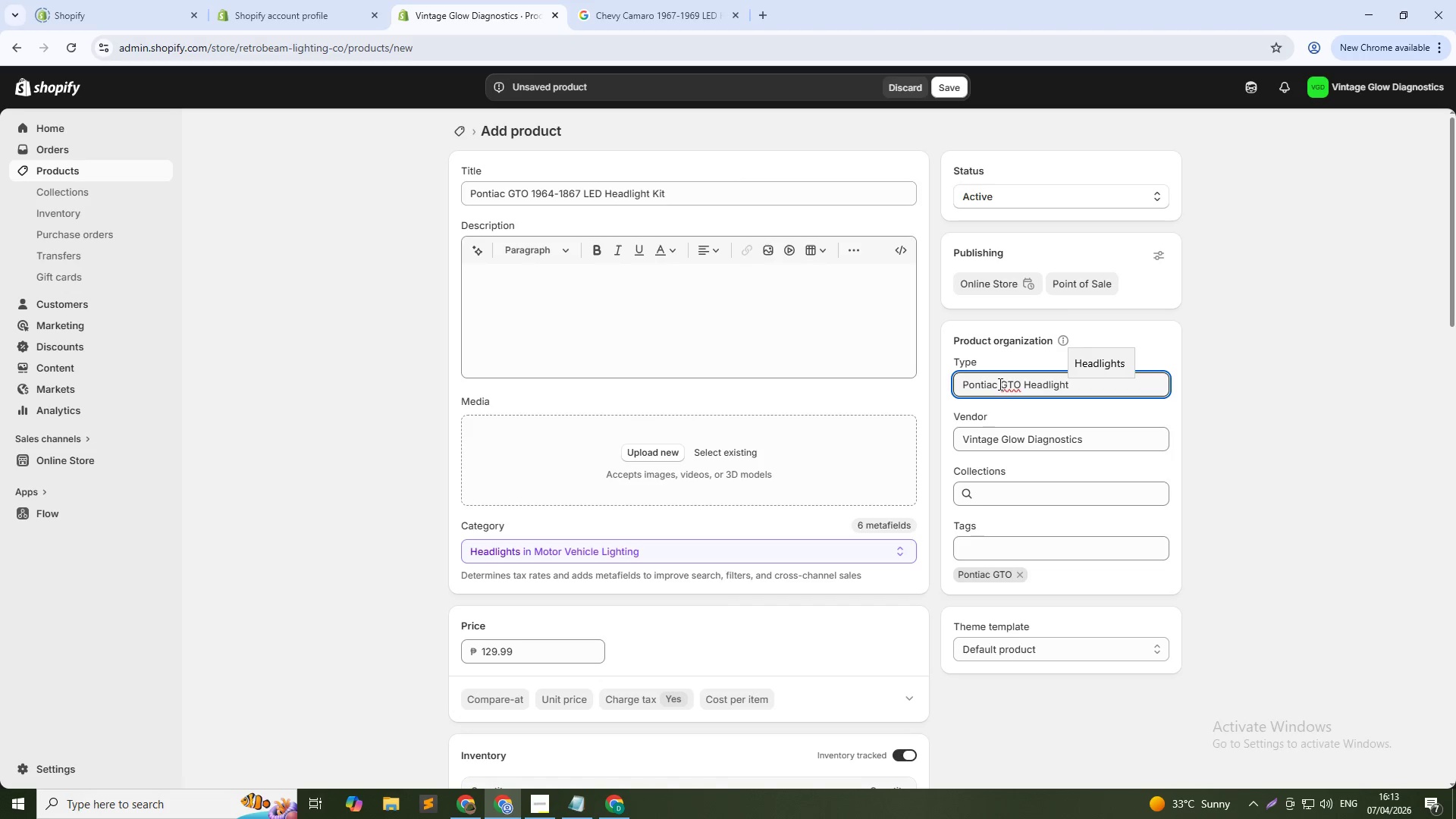 
wait(6.88)
 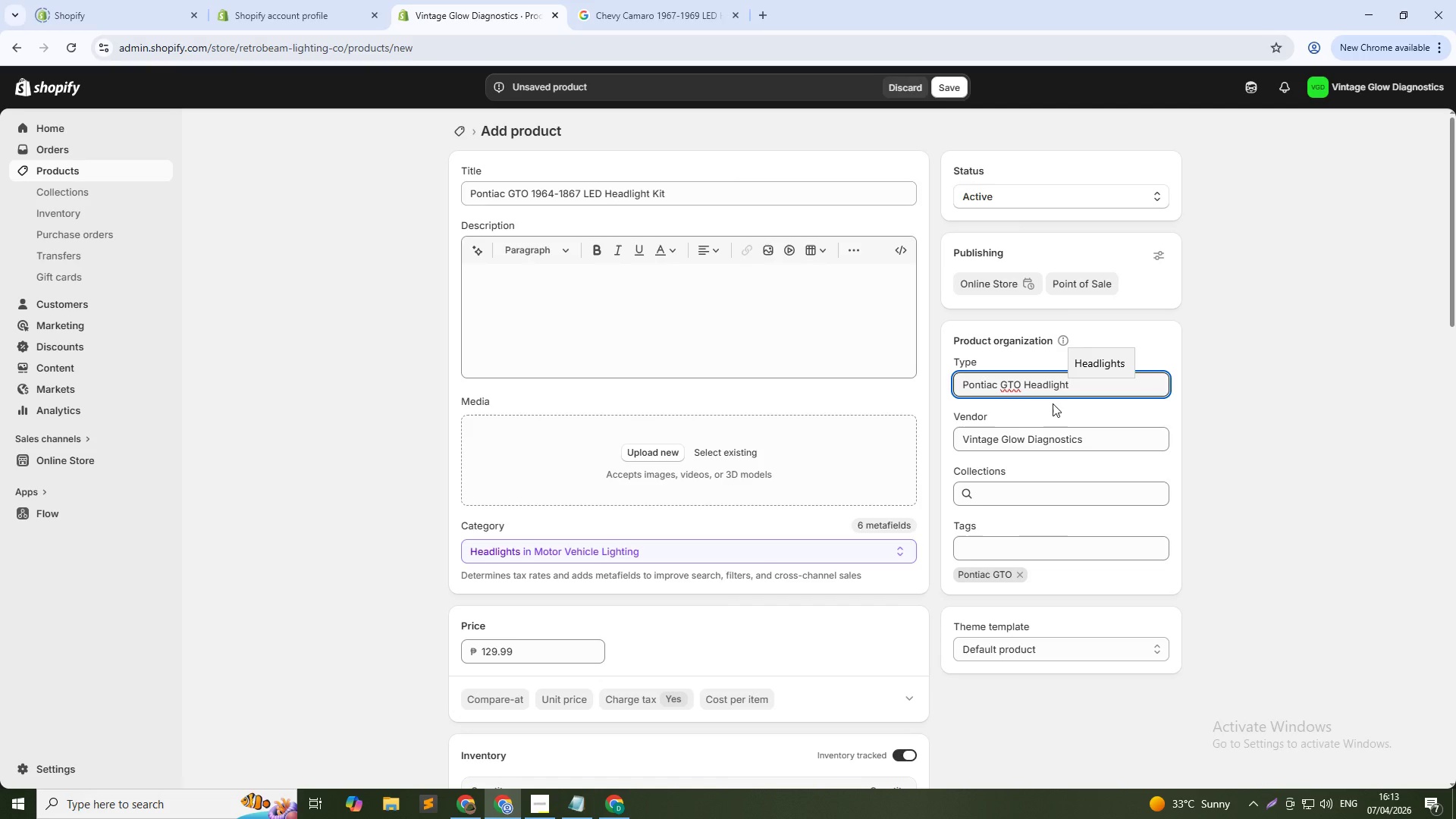 
left_click([1253, 431])
 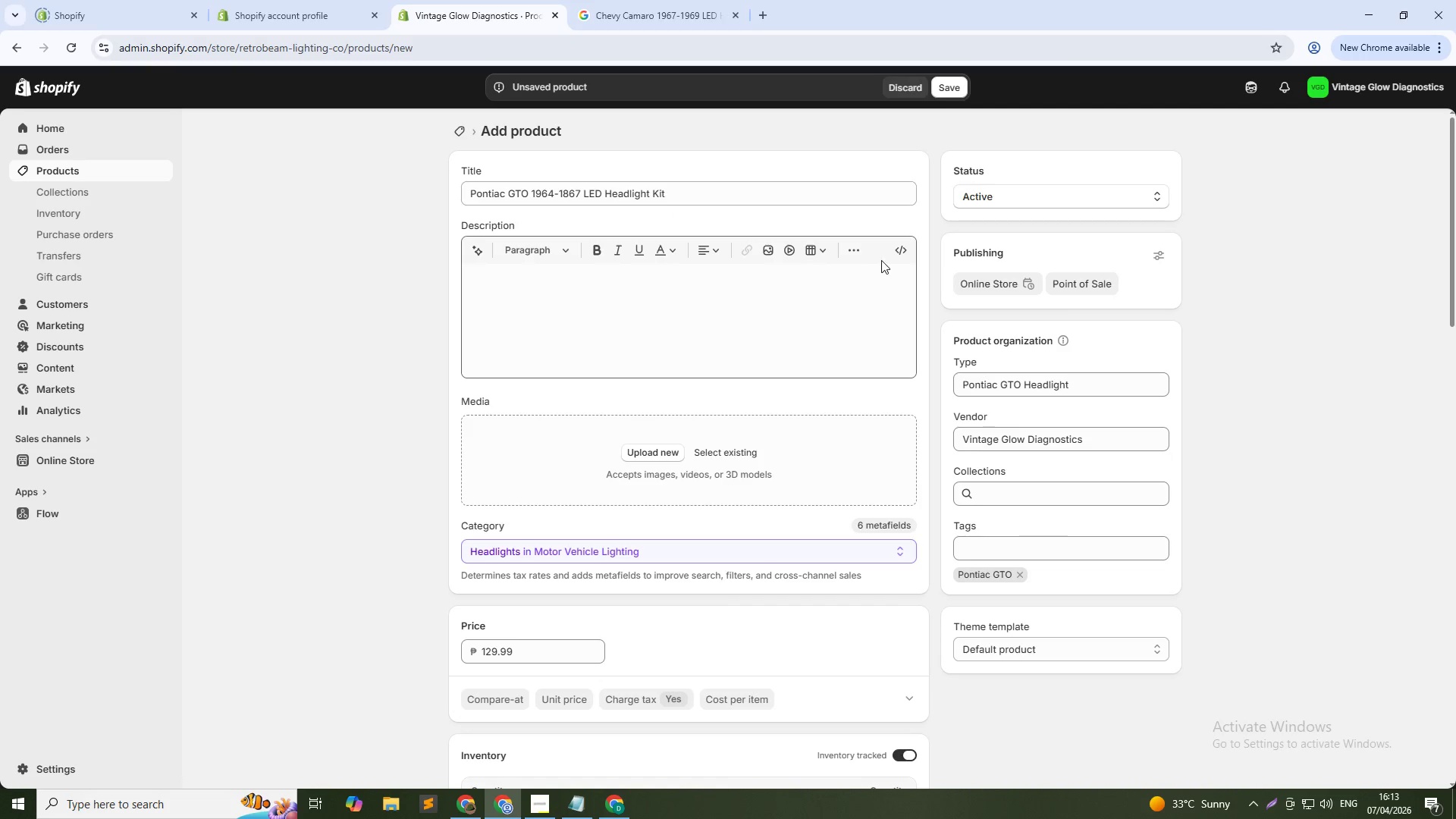 
left_click([903, 251])
 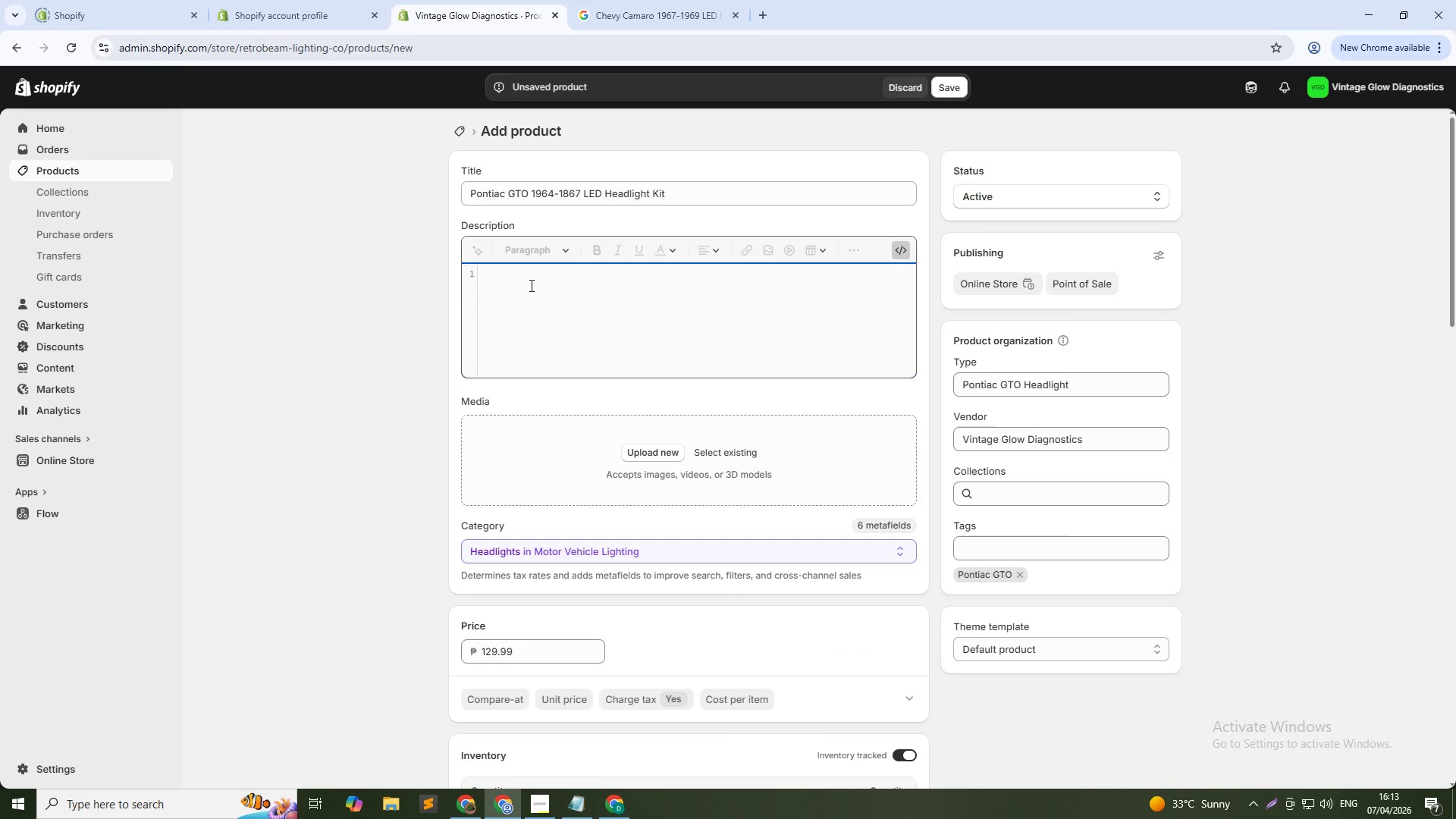 
key(Meta+V)
 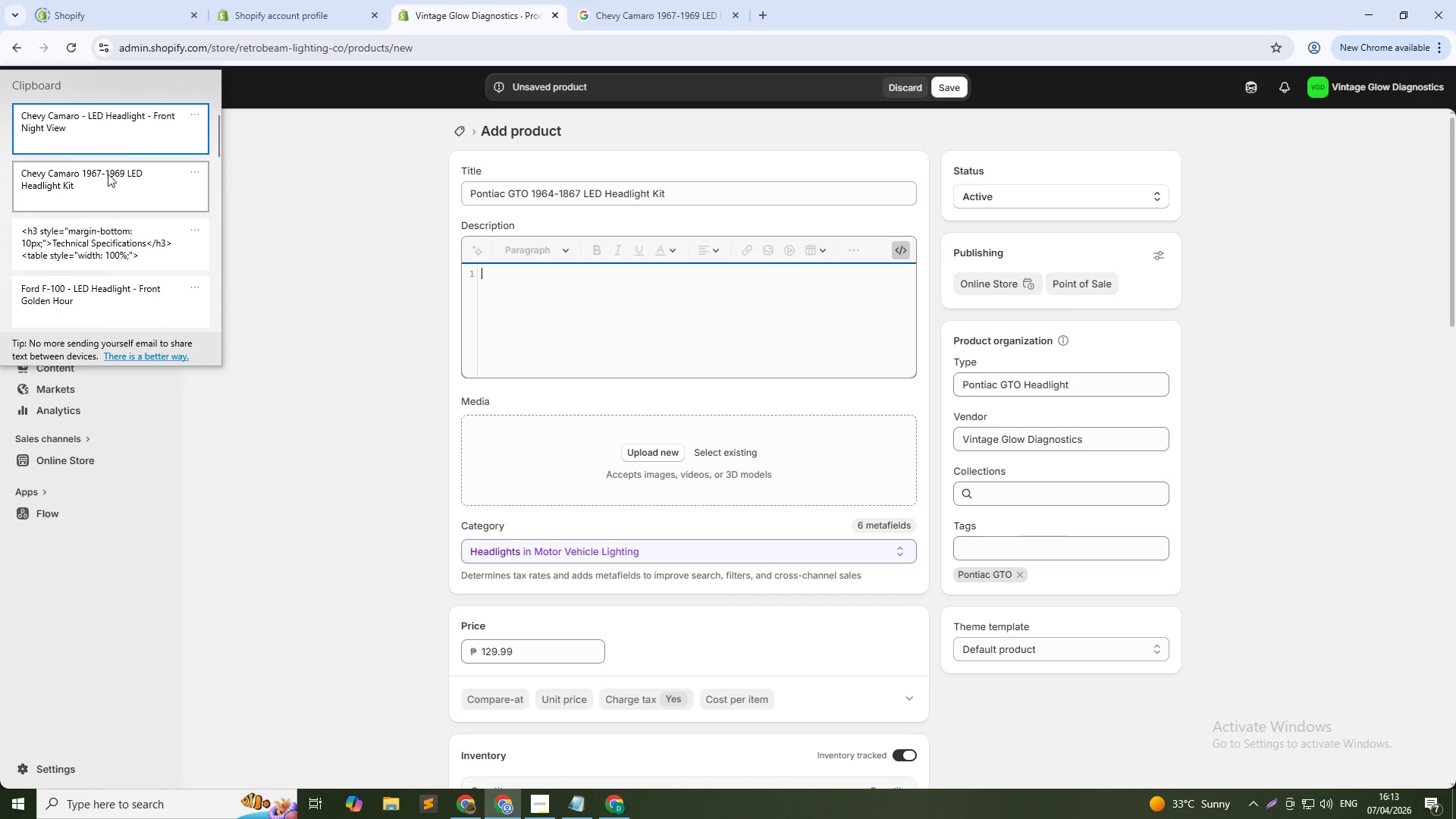 
left_click([97, 245])
 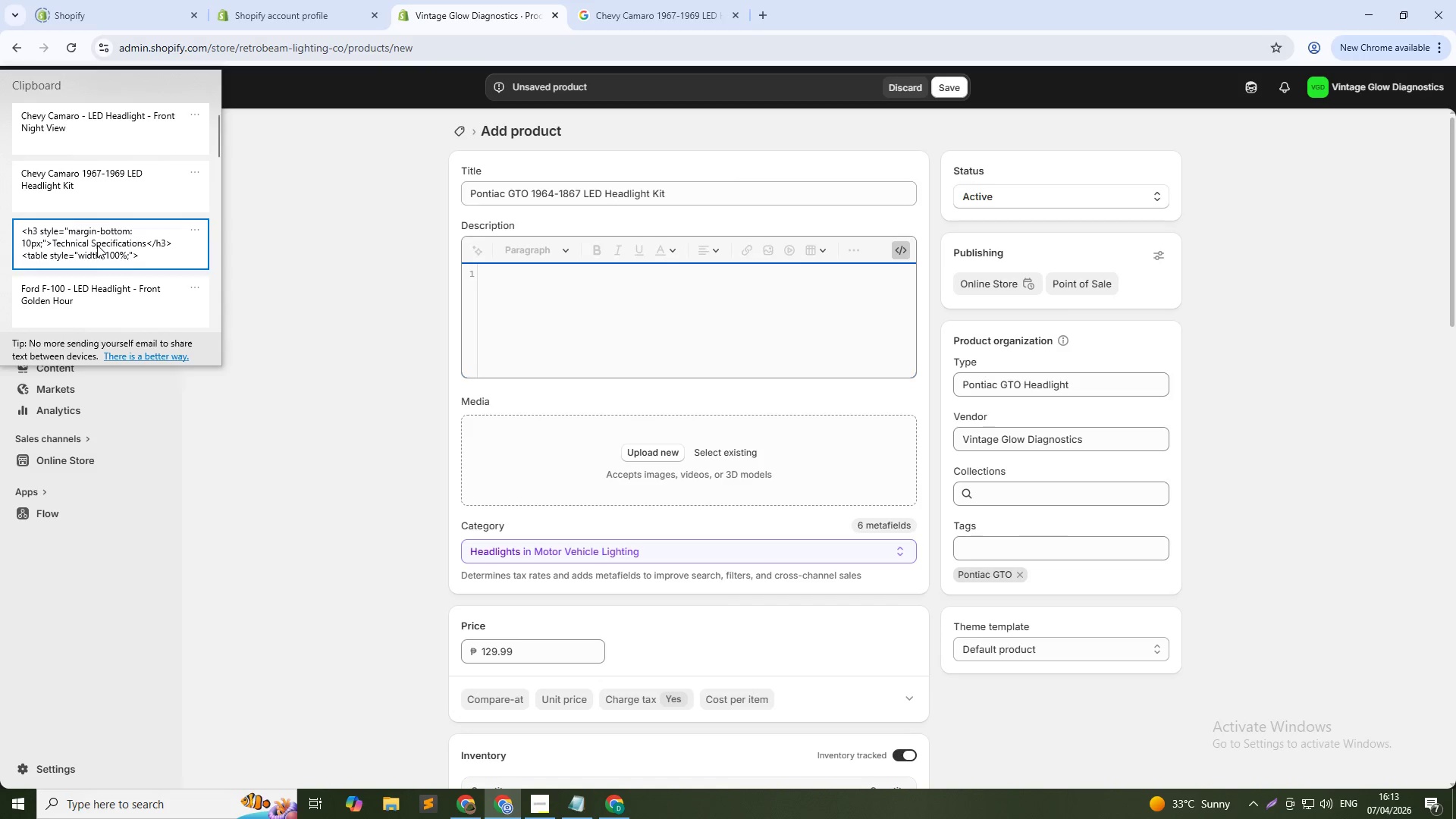 
key(Control+ControlLeft)
 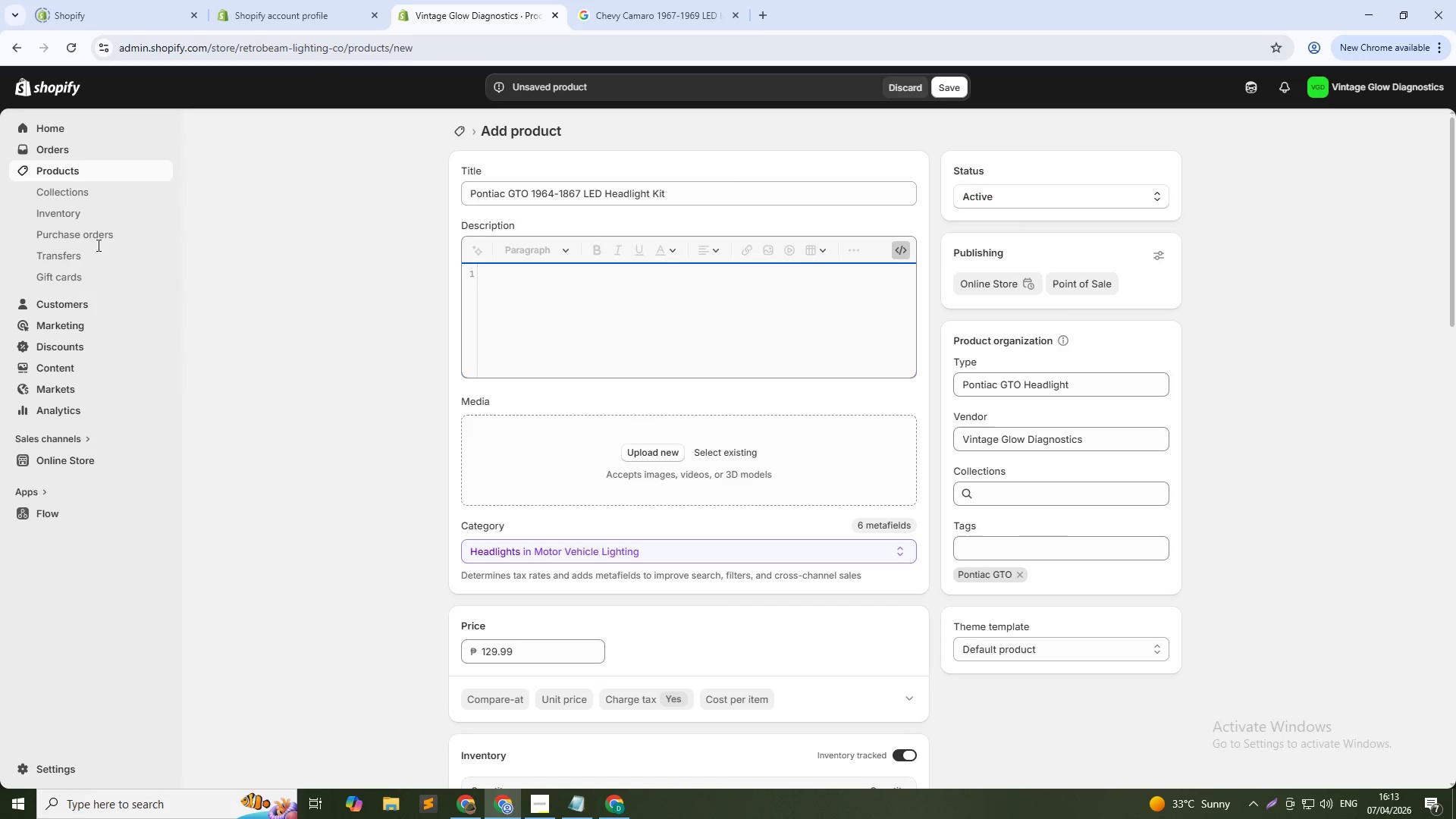 
wait(7.88)
 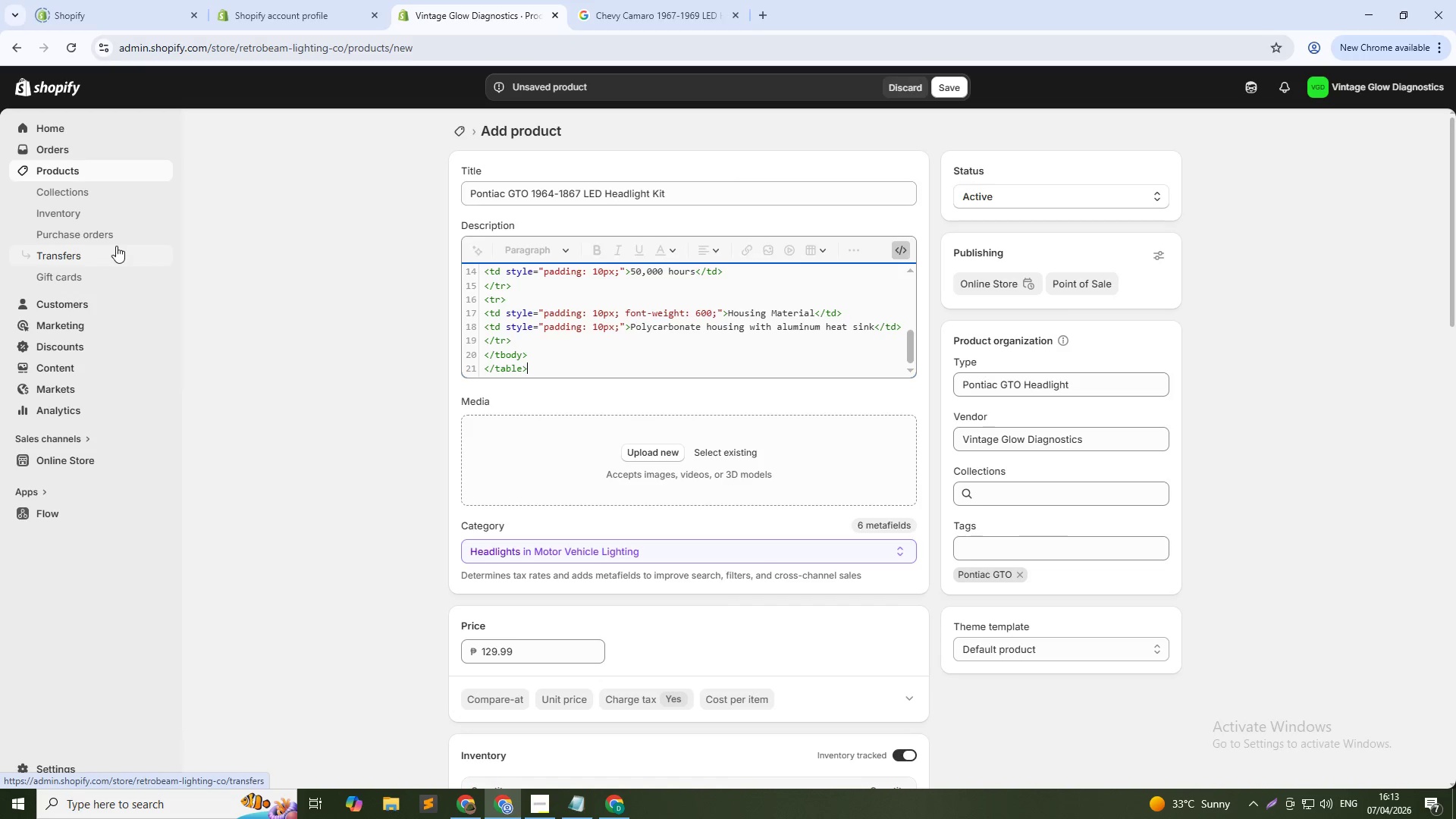 
scroll: coordinate [727, 338], scroll_direction: up, amount: 1.0
 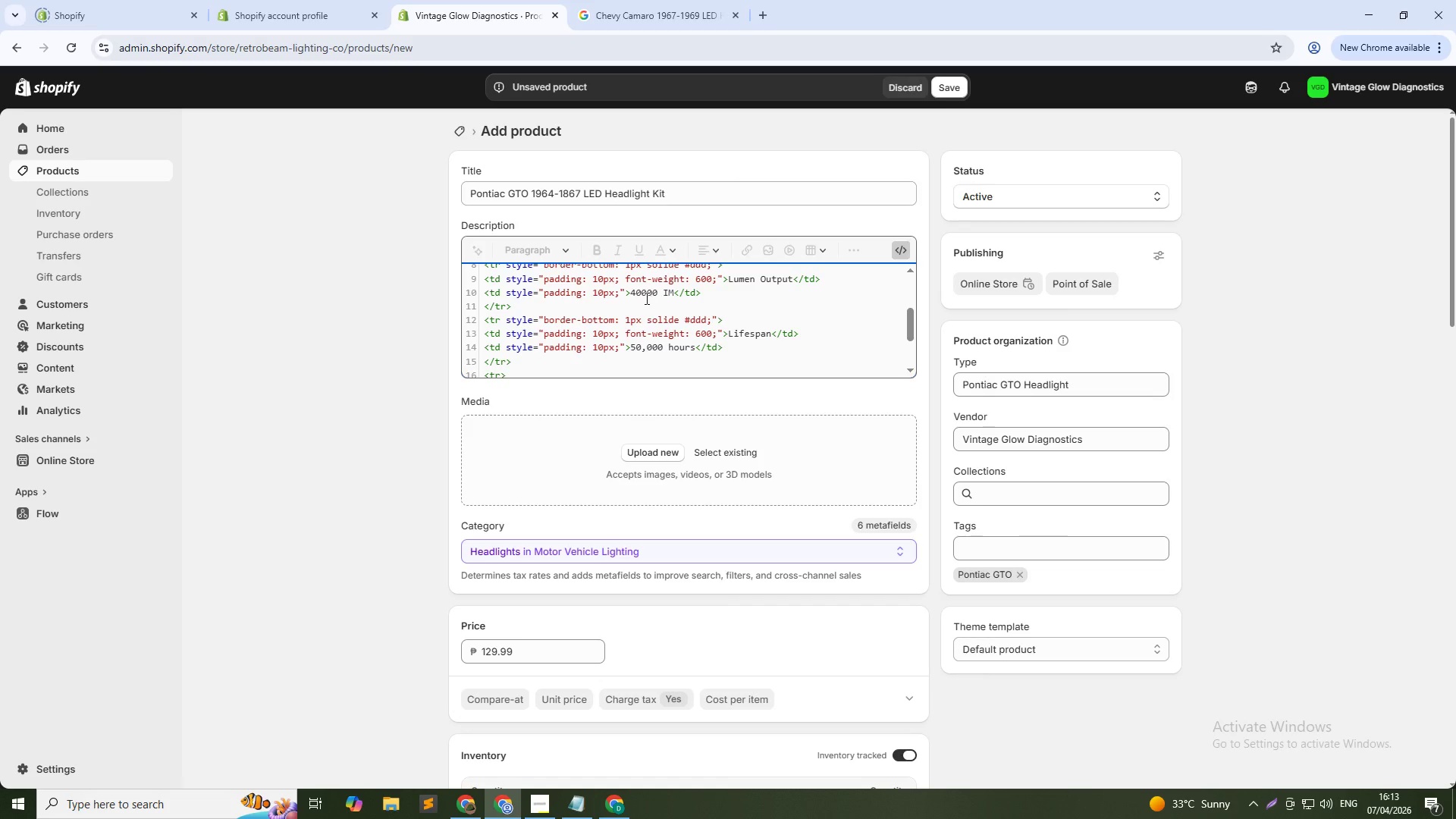 
left_click([639, 297])
 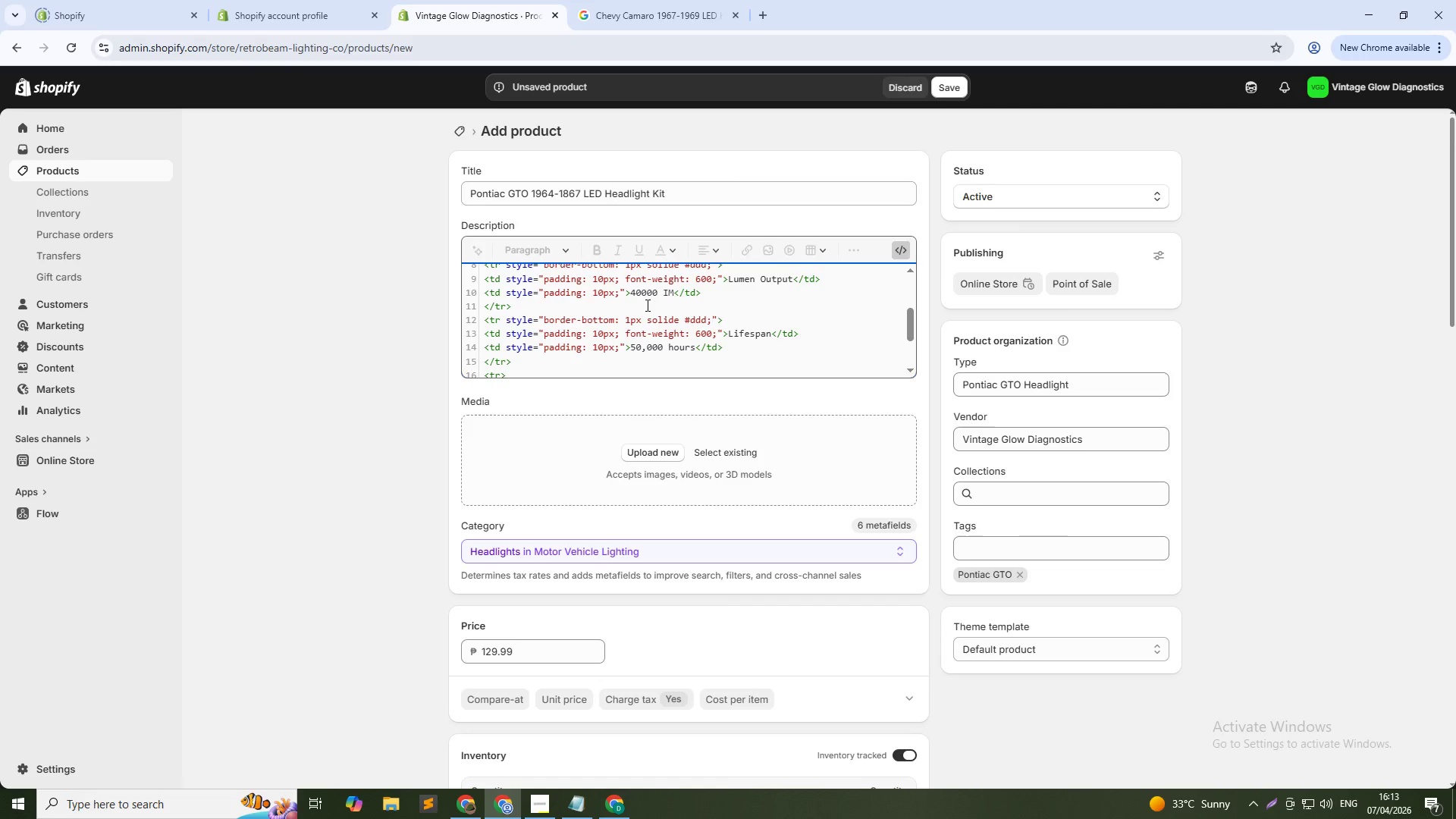 
key(Numpad4)
 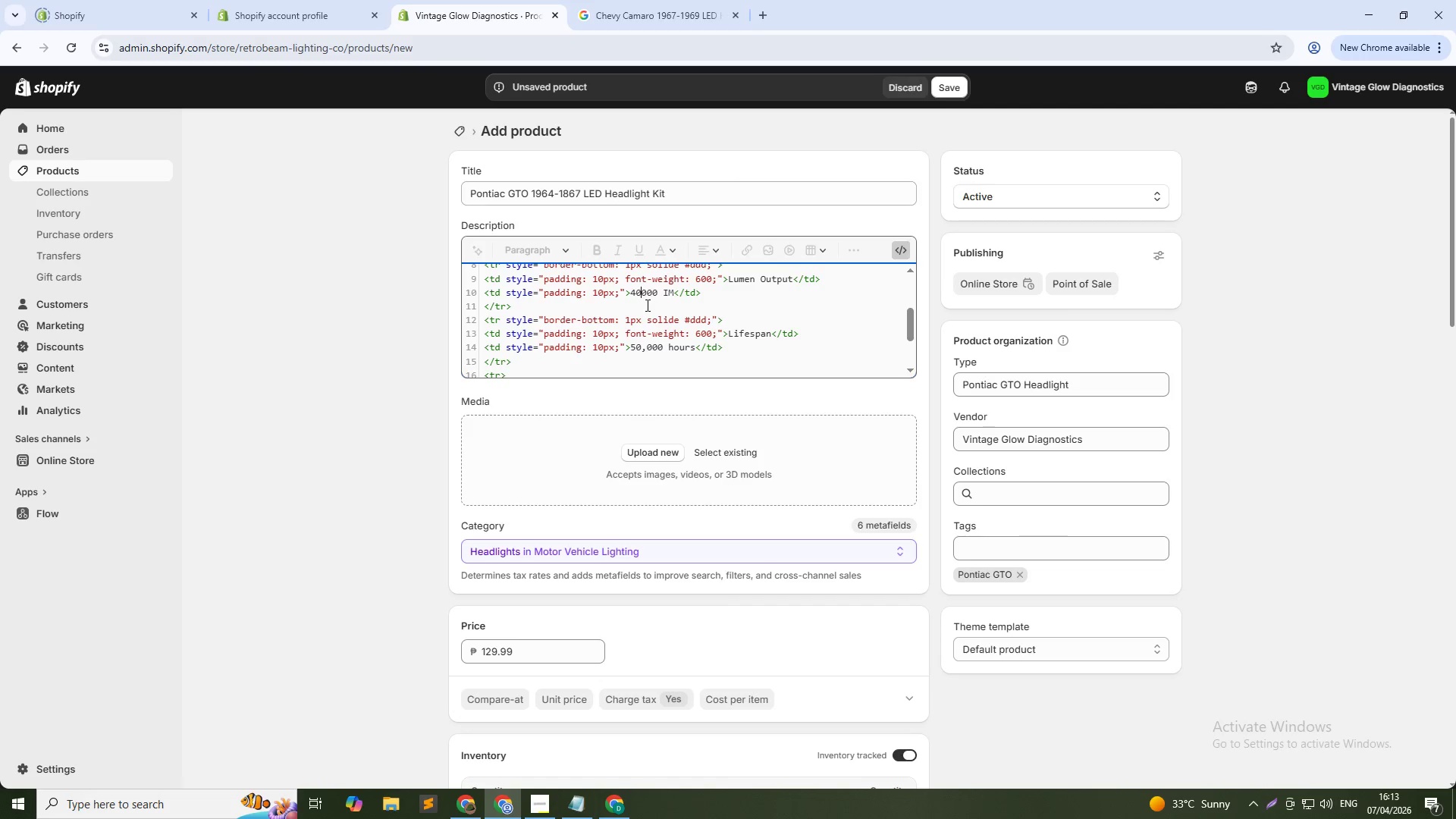 
key(Backspace)
 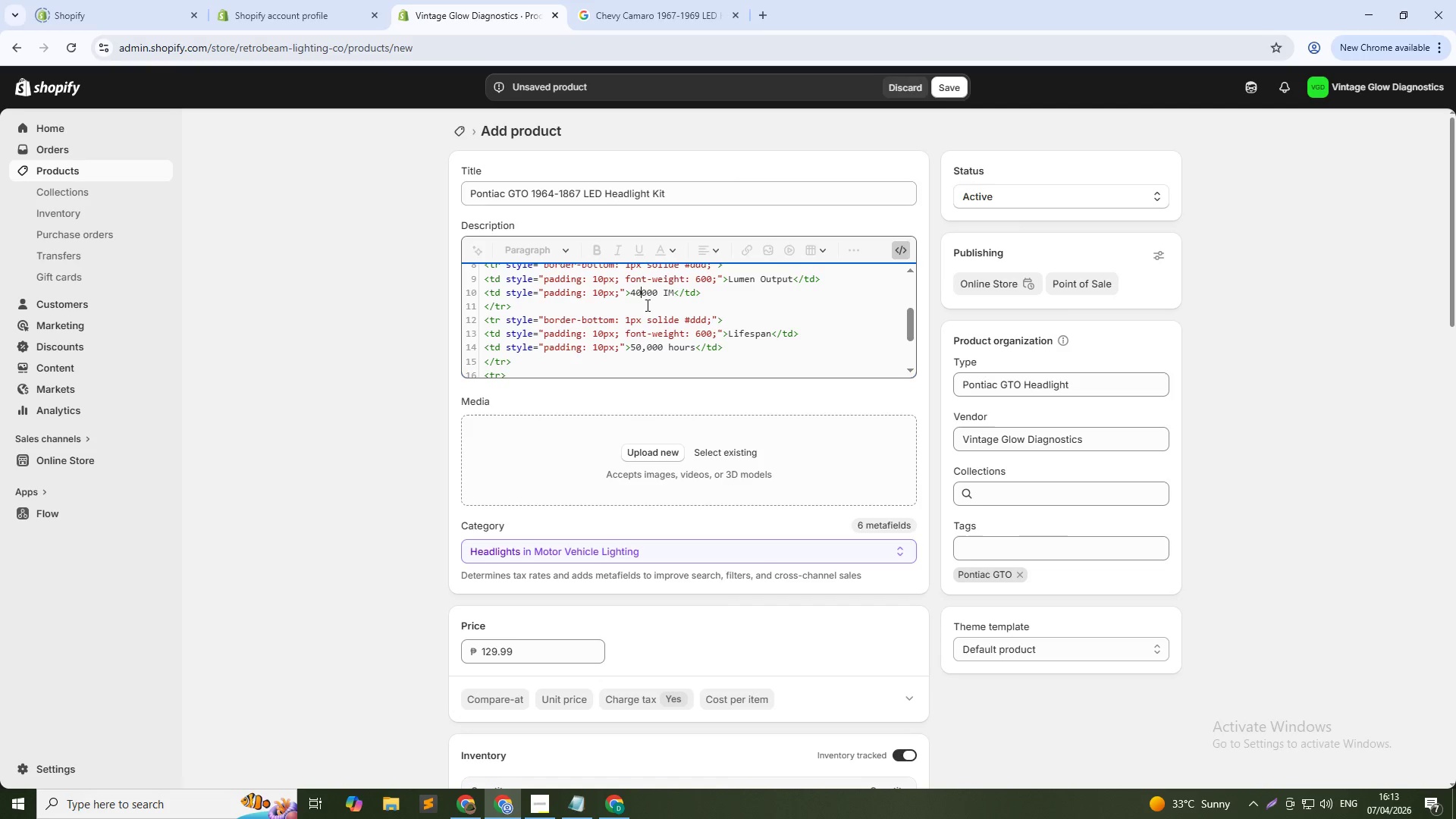 
key(Delete)
 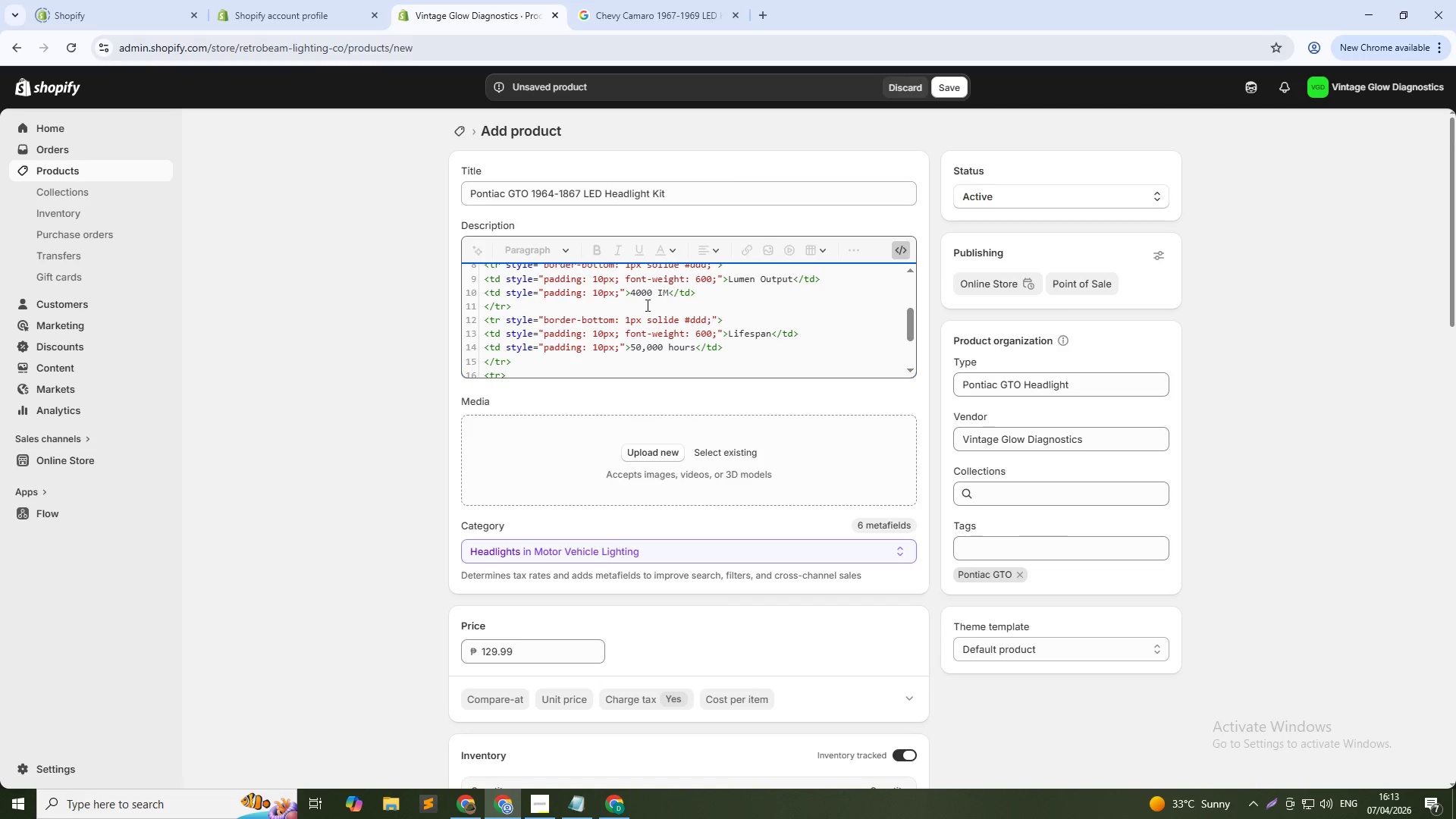 
key(Delete)
 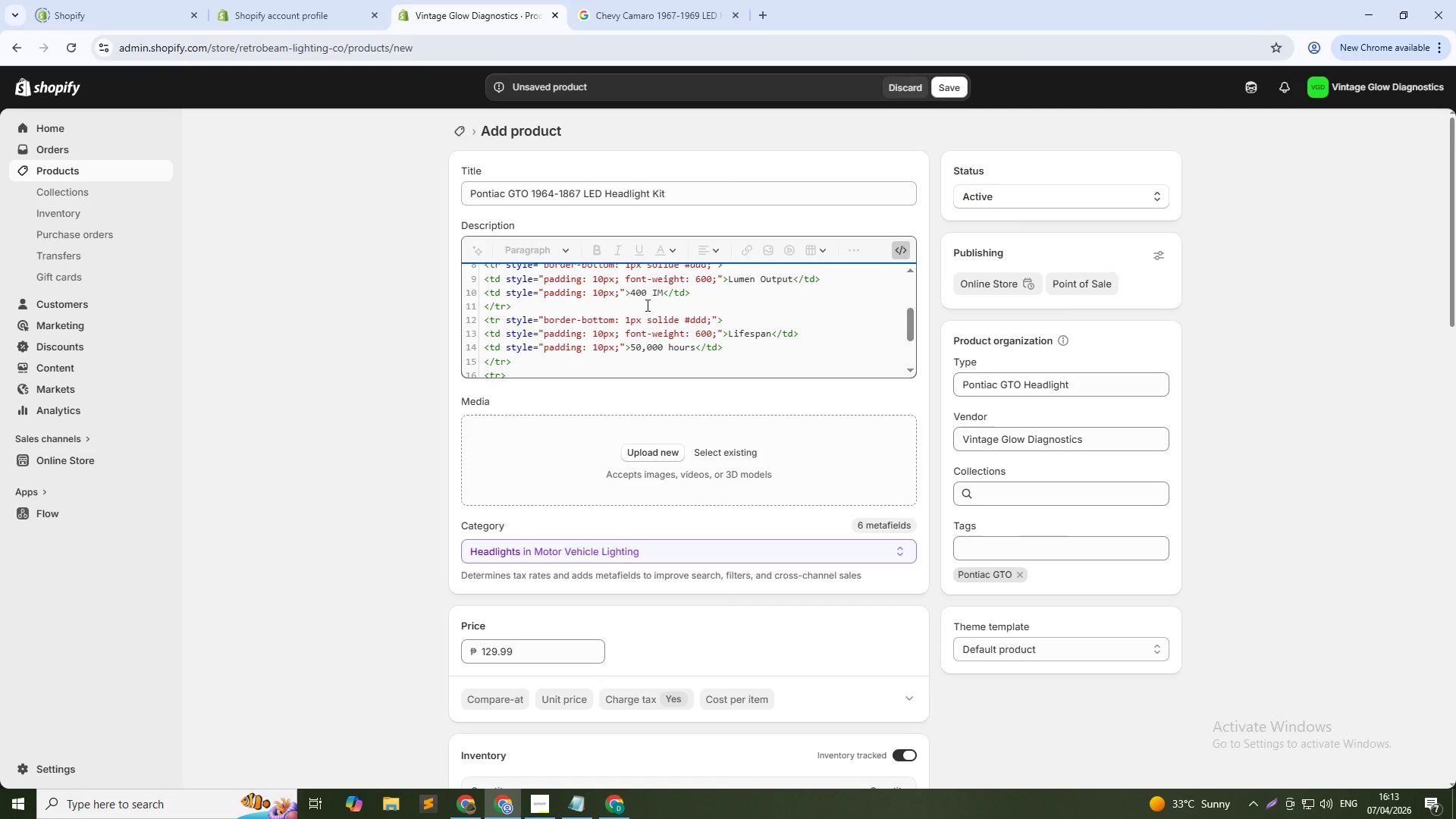 
key(ArrowLeft)
 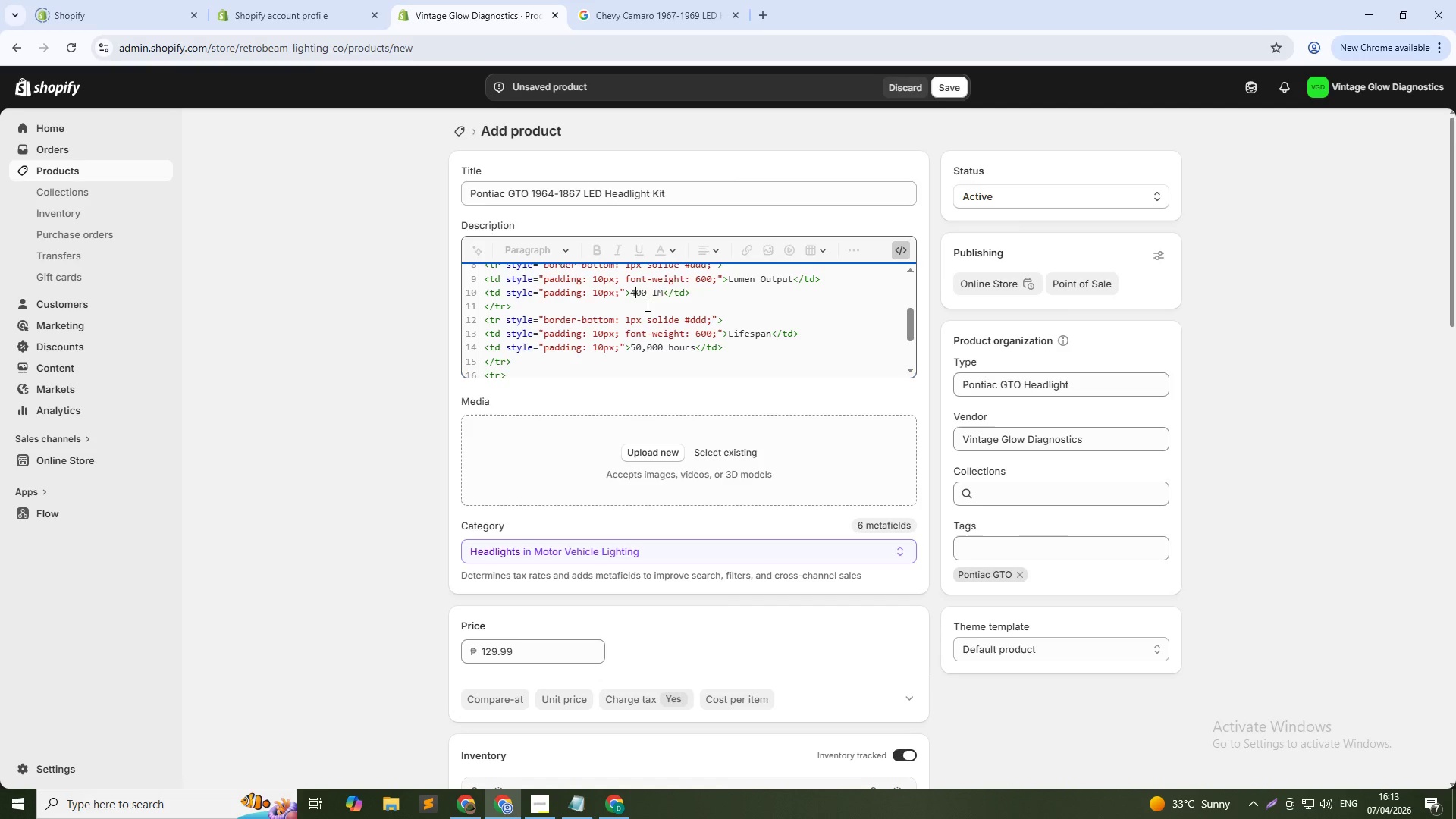 
key(Numpad4)
 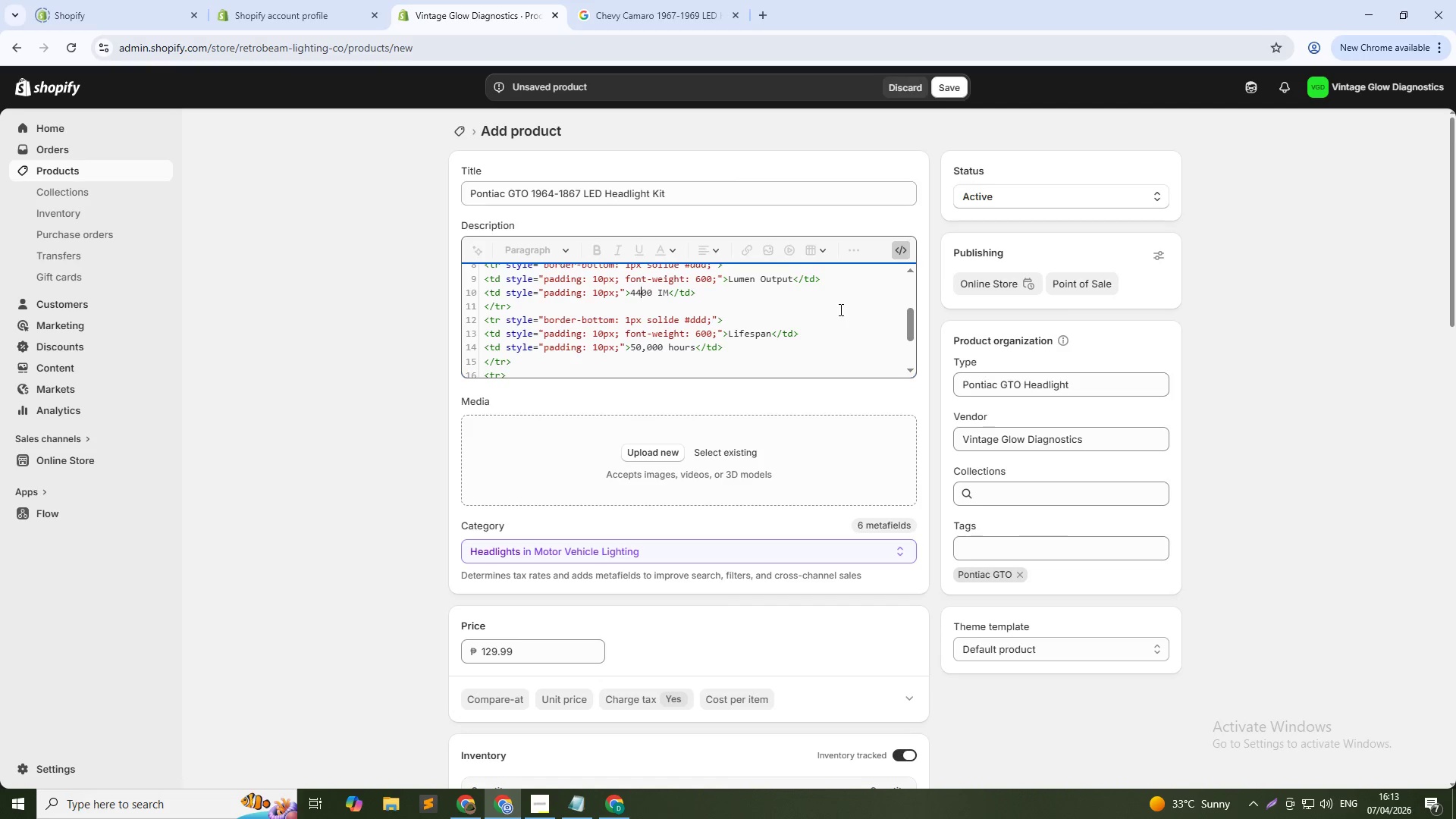 
scroll: coordinate [816, 312], scroll_direction: up, amount: 1.0
 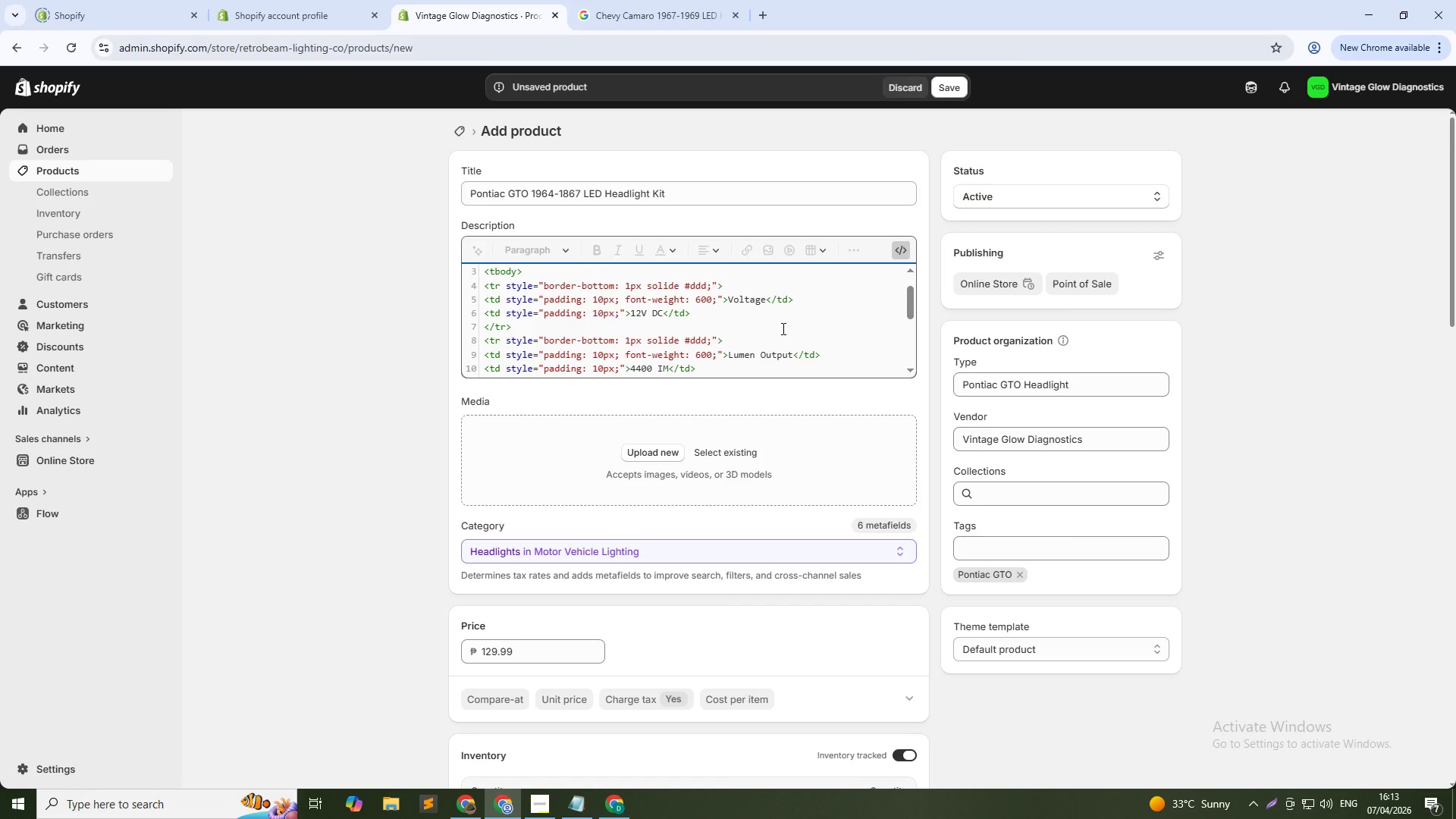 
scroll: coordinate [780, 331], scroll_direction: down, amount: 2.0
 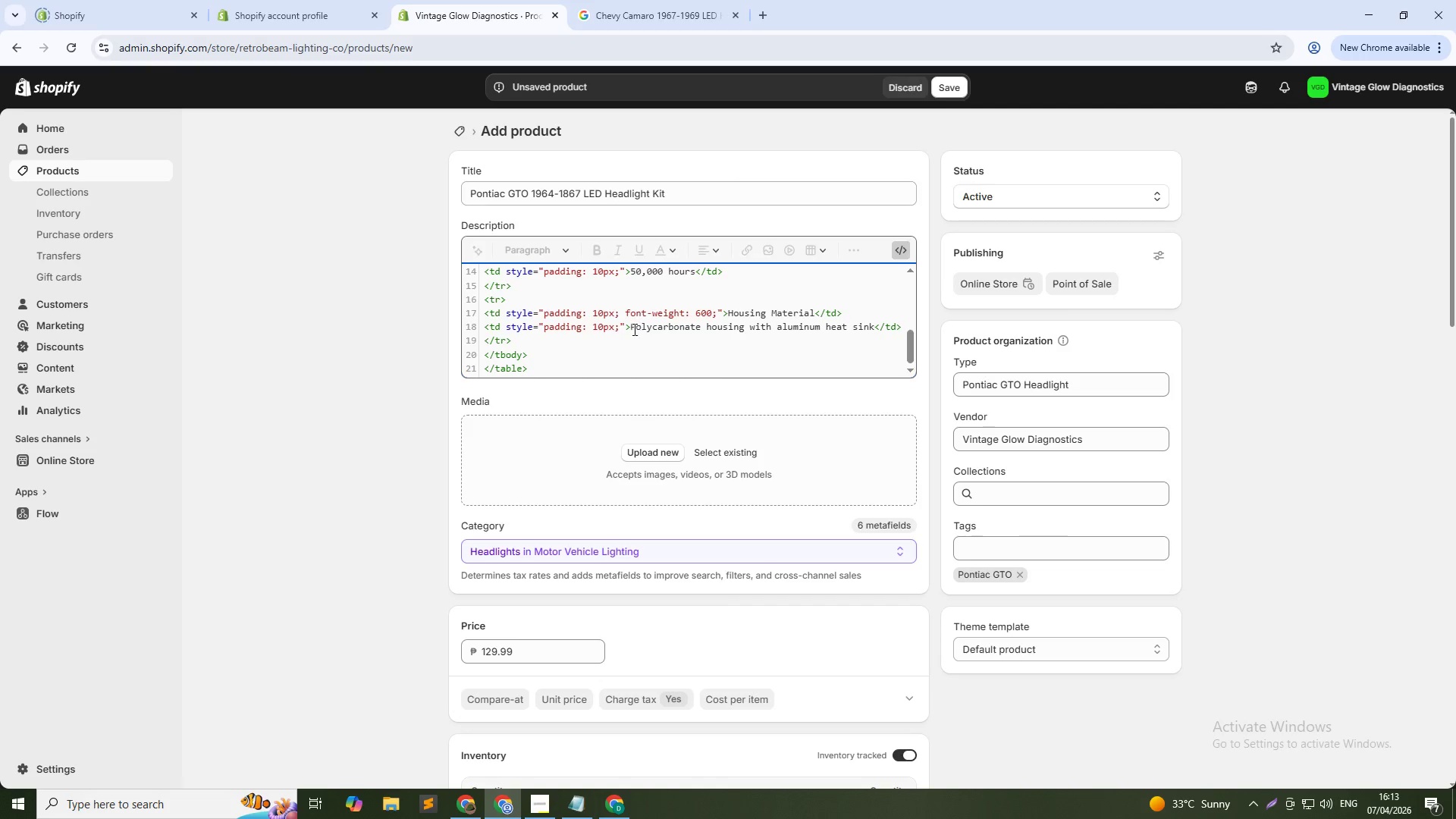 
left_click_drag(start_coordinate=[633, 327], to_coordinate=[871, 331])
 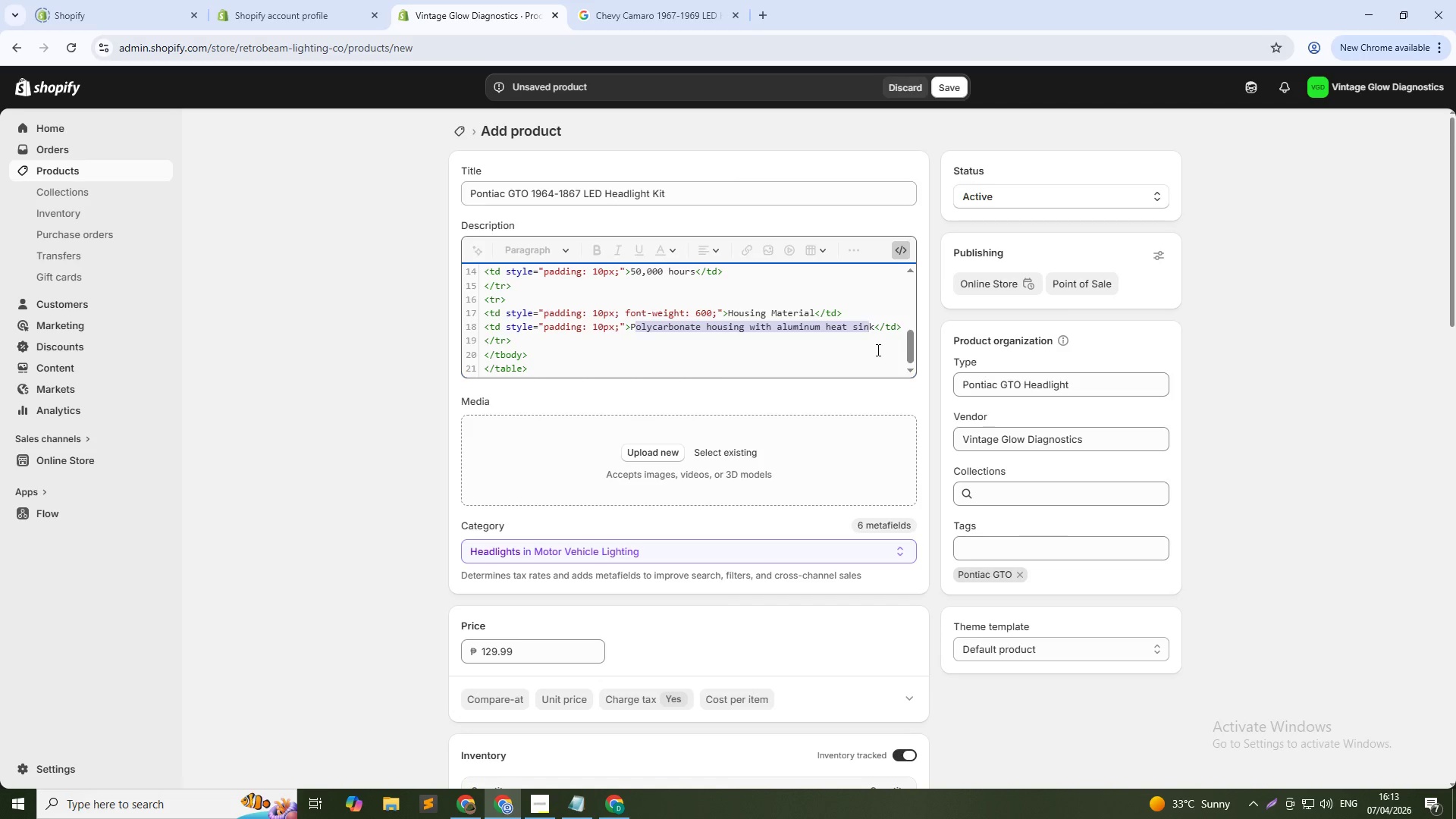 
key(Backspace)
type([Delete])
key(Backspace)
type(L)
key(Backspace)
type(Aluminum alloy housing, tempered glass lens option)
 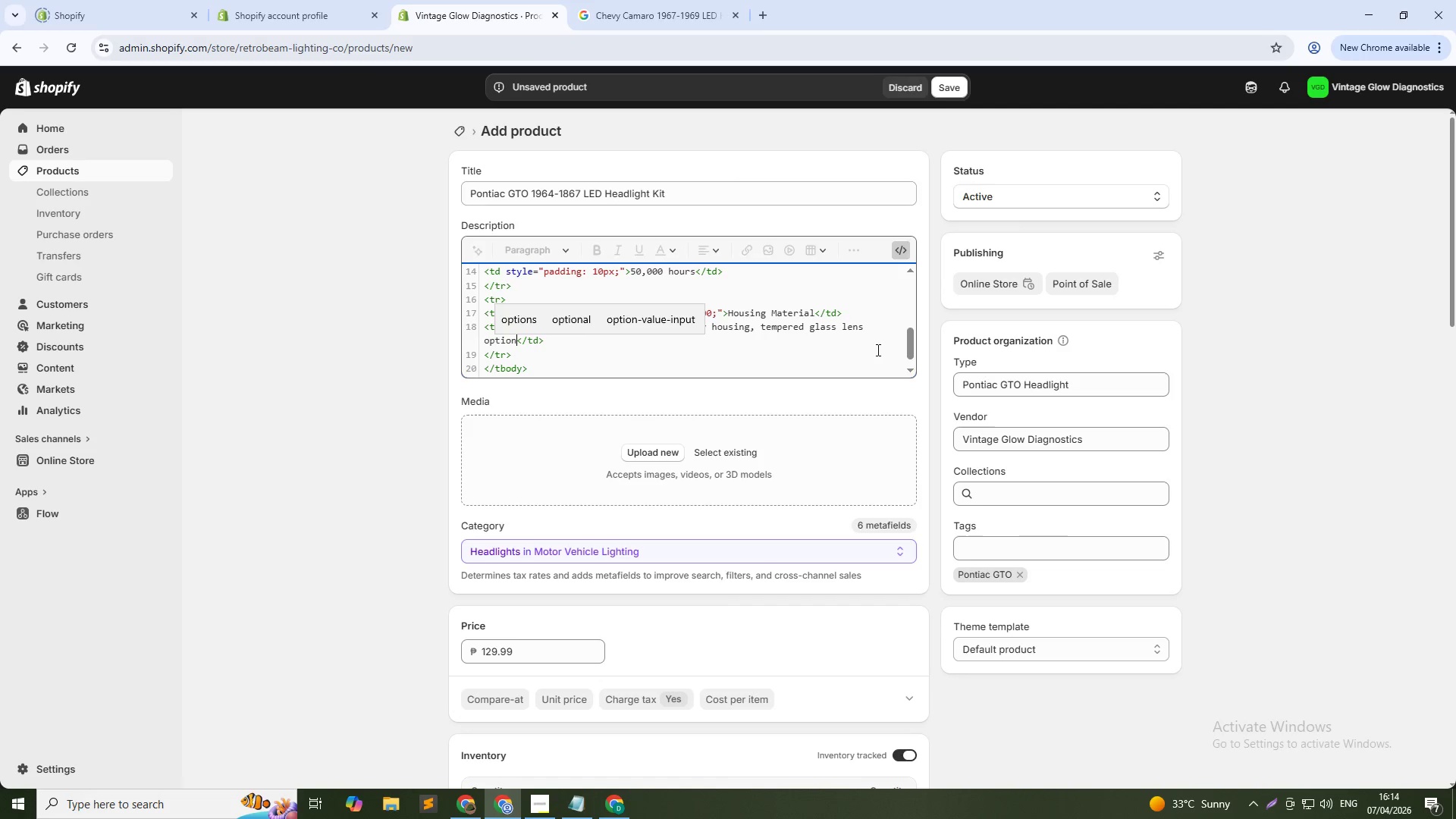 
left_click([902, 245])
 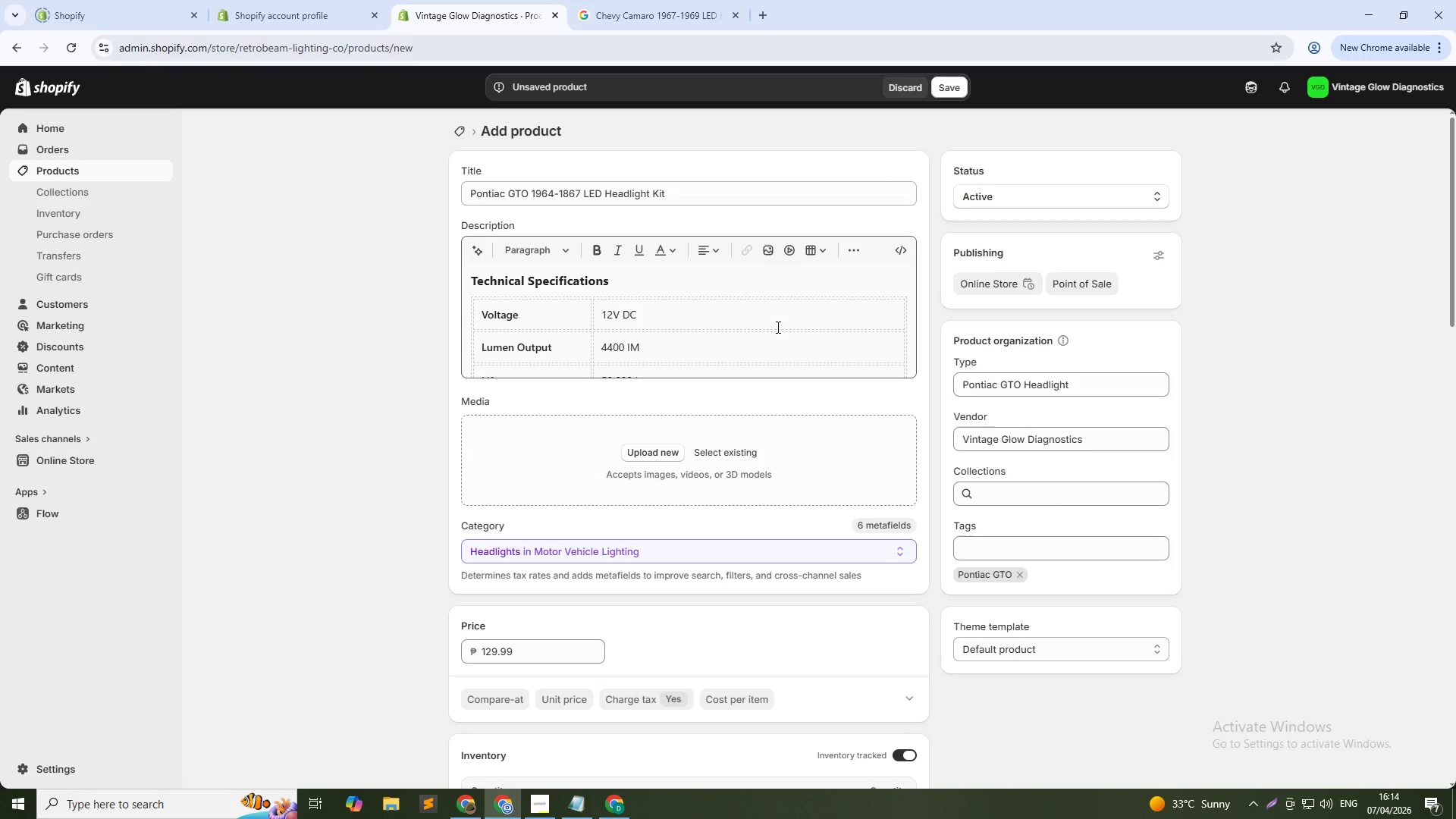 
scroll: coordinate [777, 327], scroll_direction: down, amount: 3.0
 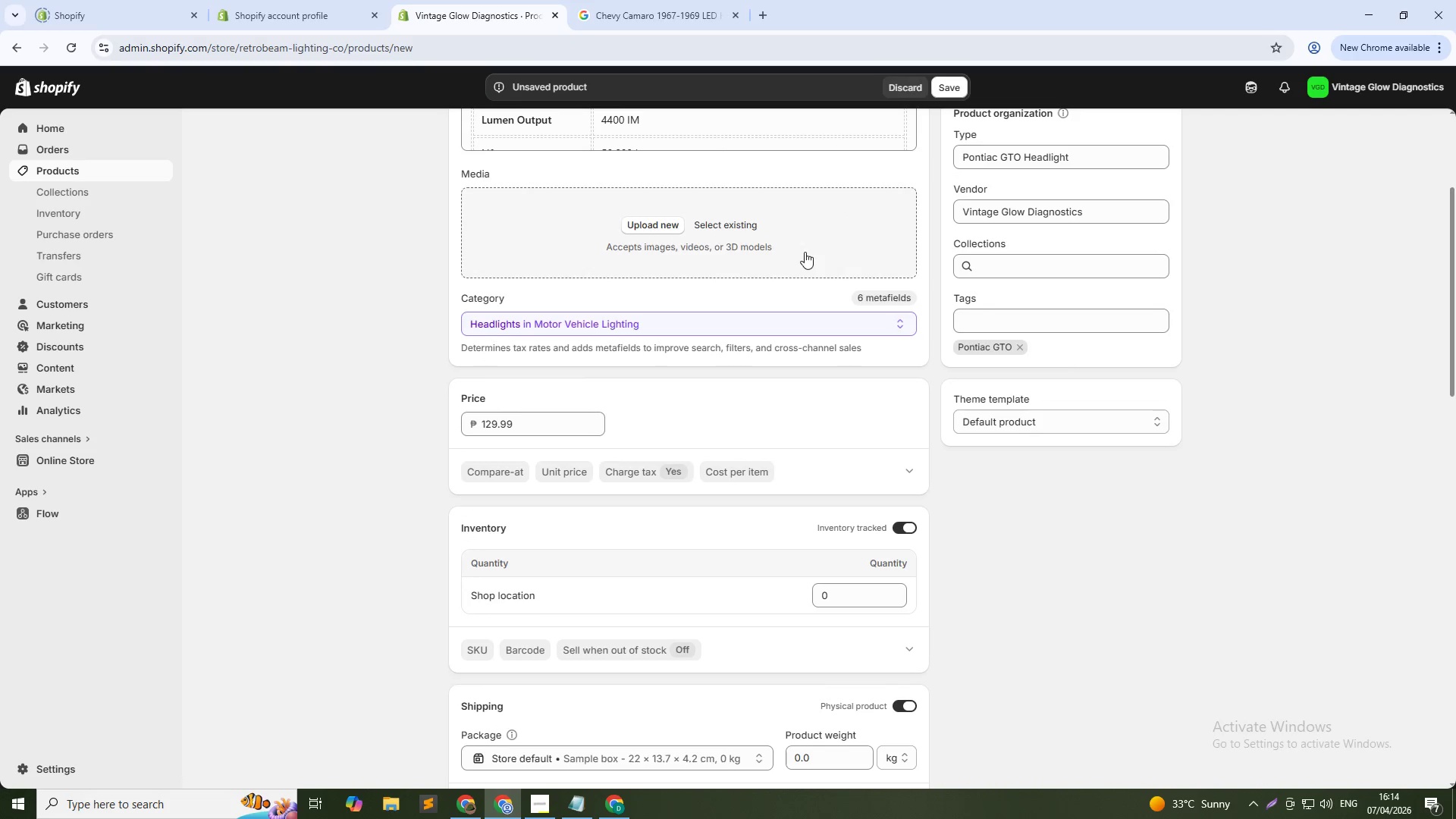 
scroll: coordinate [815, 273], scroll_direction: up, amount: 2.0
 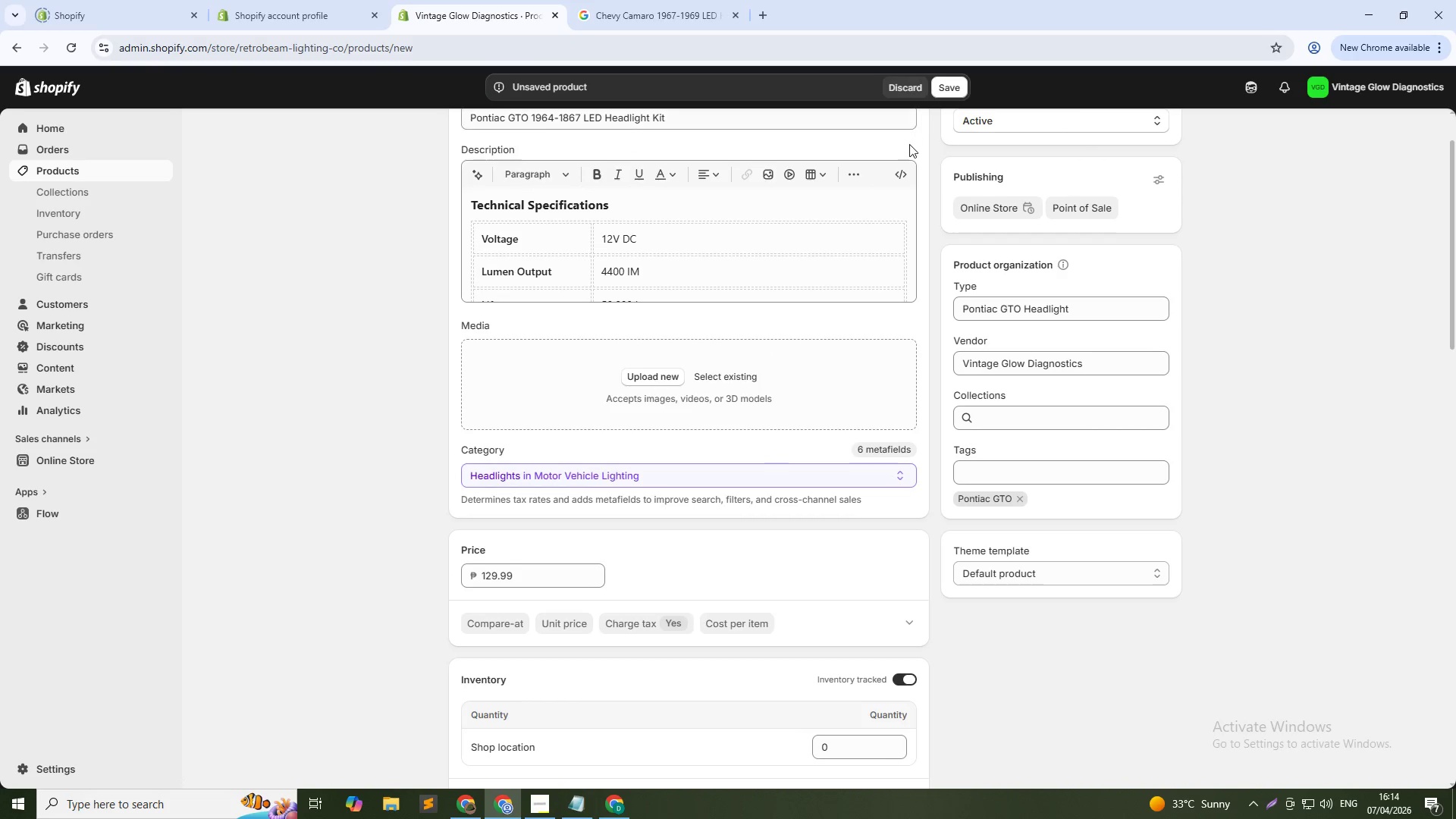 
left_click([941, 83])
 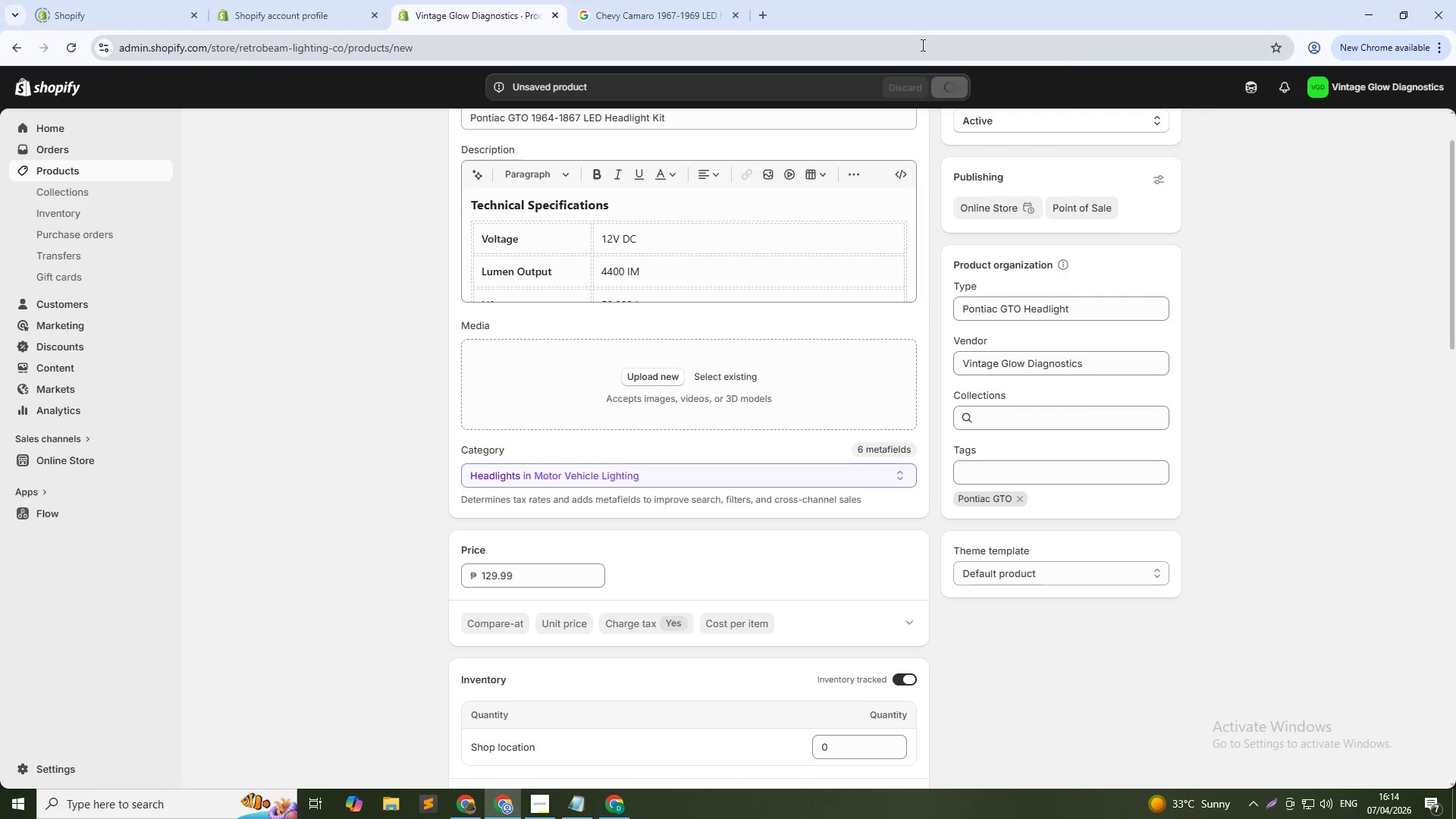 
mouse_move([881, 109])
 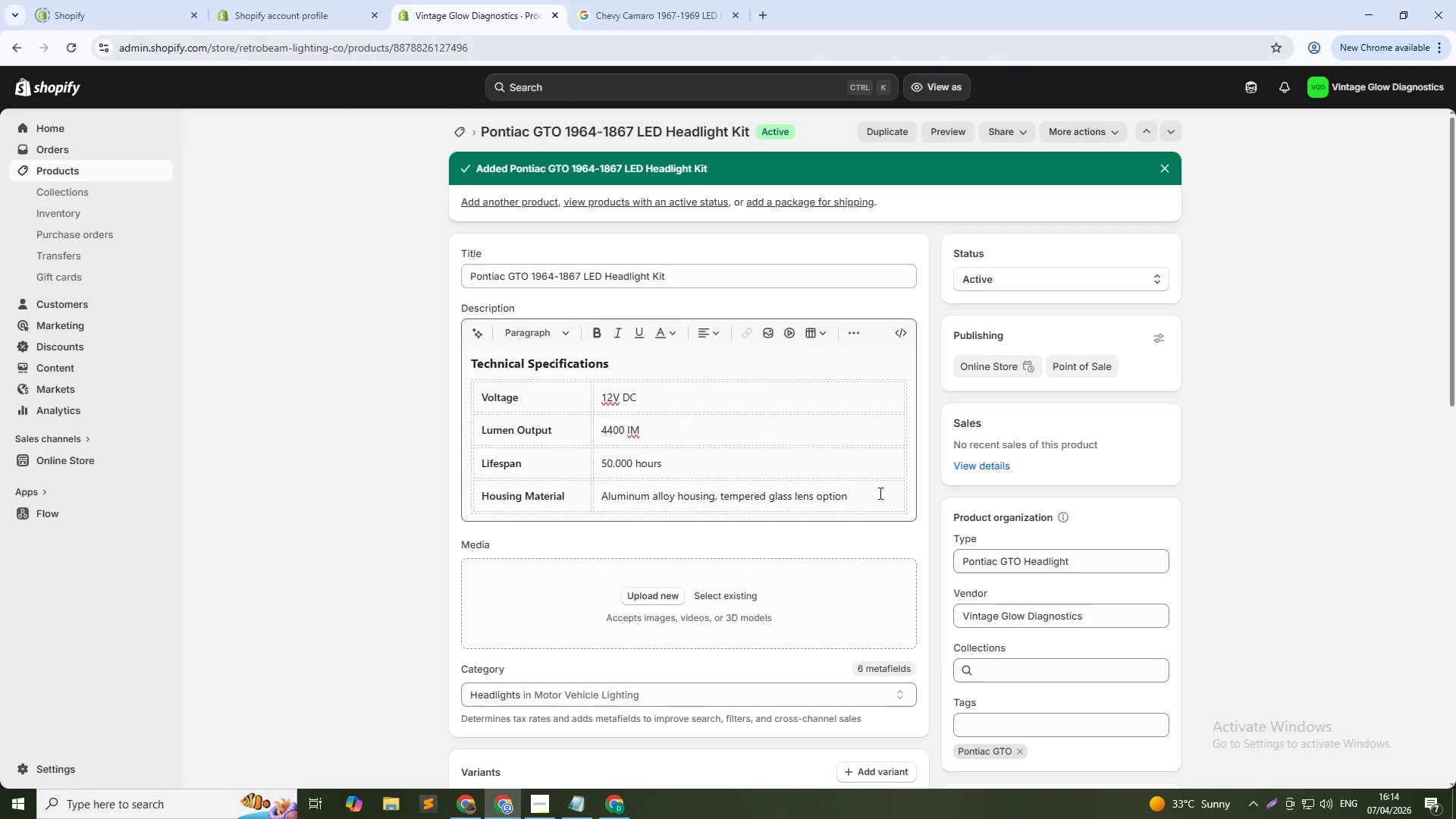 
left_click([902, 500])
 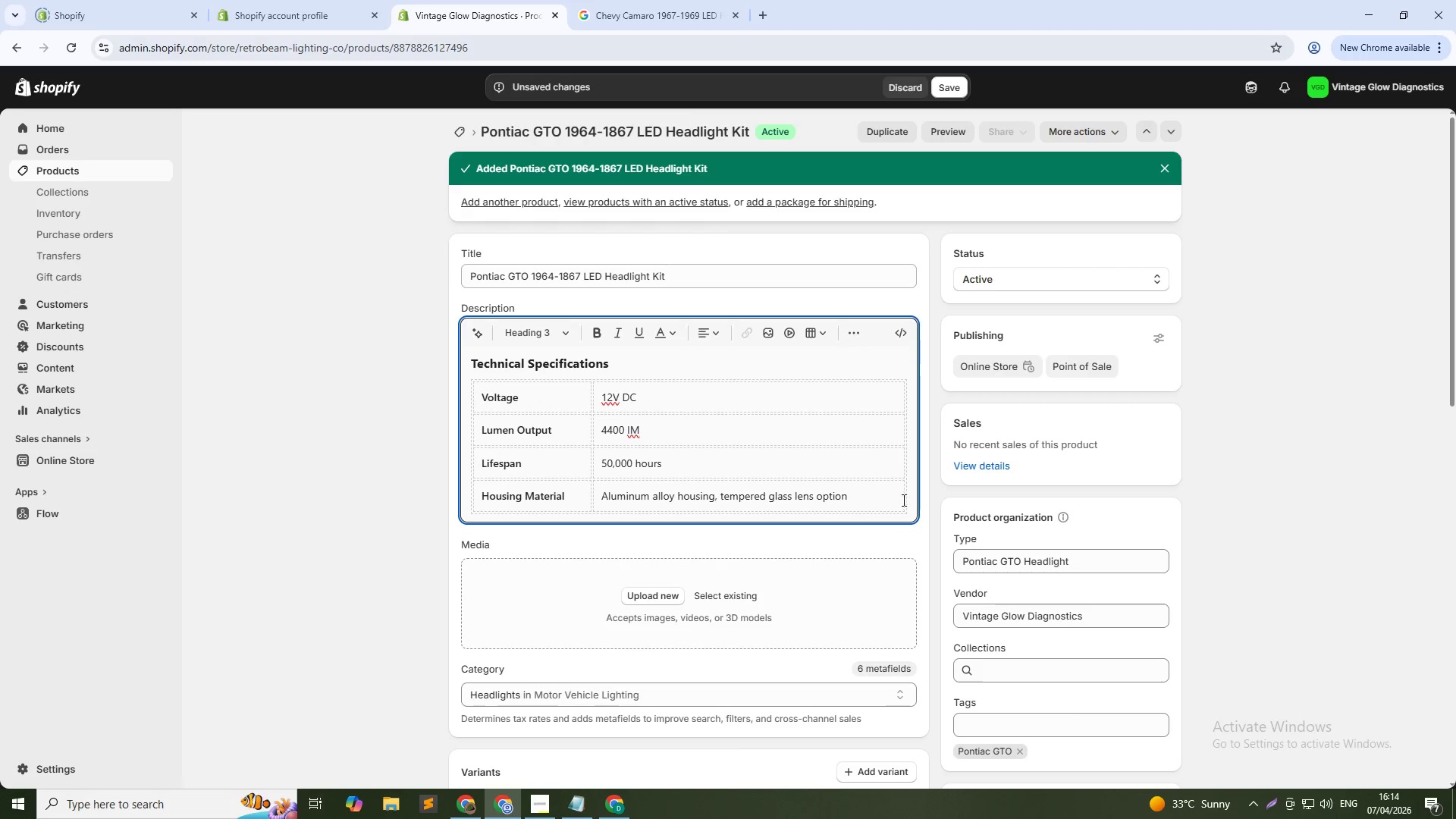 
left_click([902, 500])
 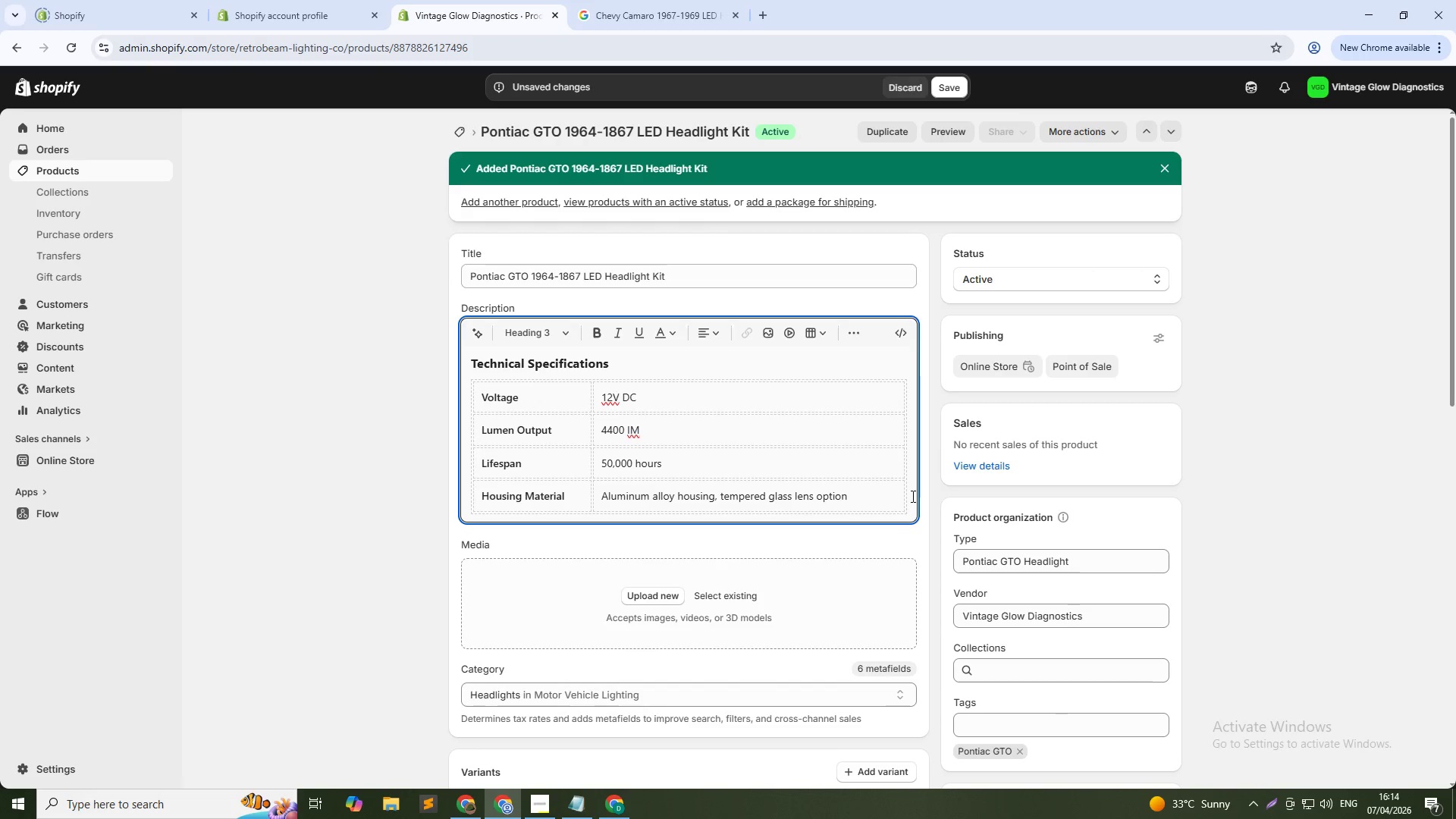 
left_click([912, 496])
 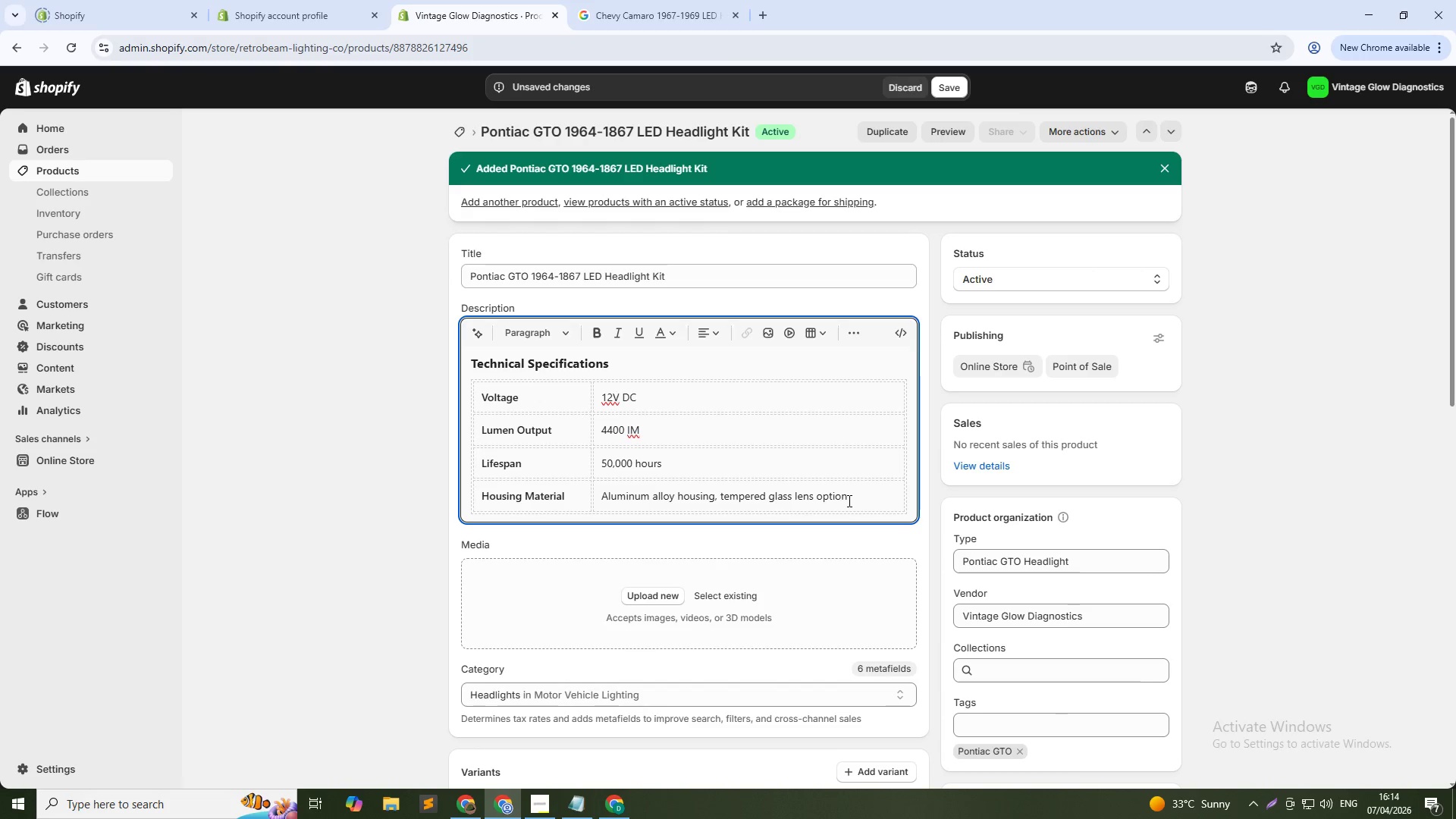 
key(NumpadEnter)
key(NumpadEnter)
type(Confirmed Fitment)
 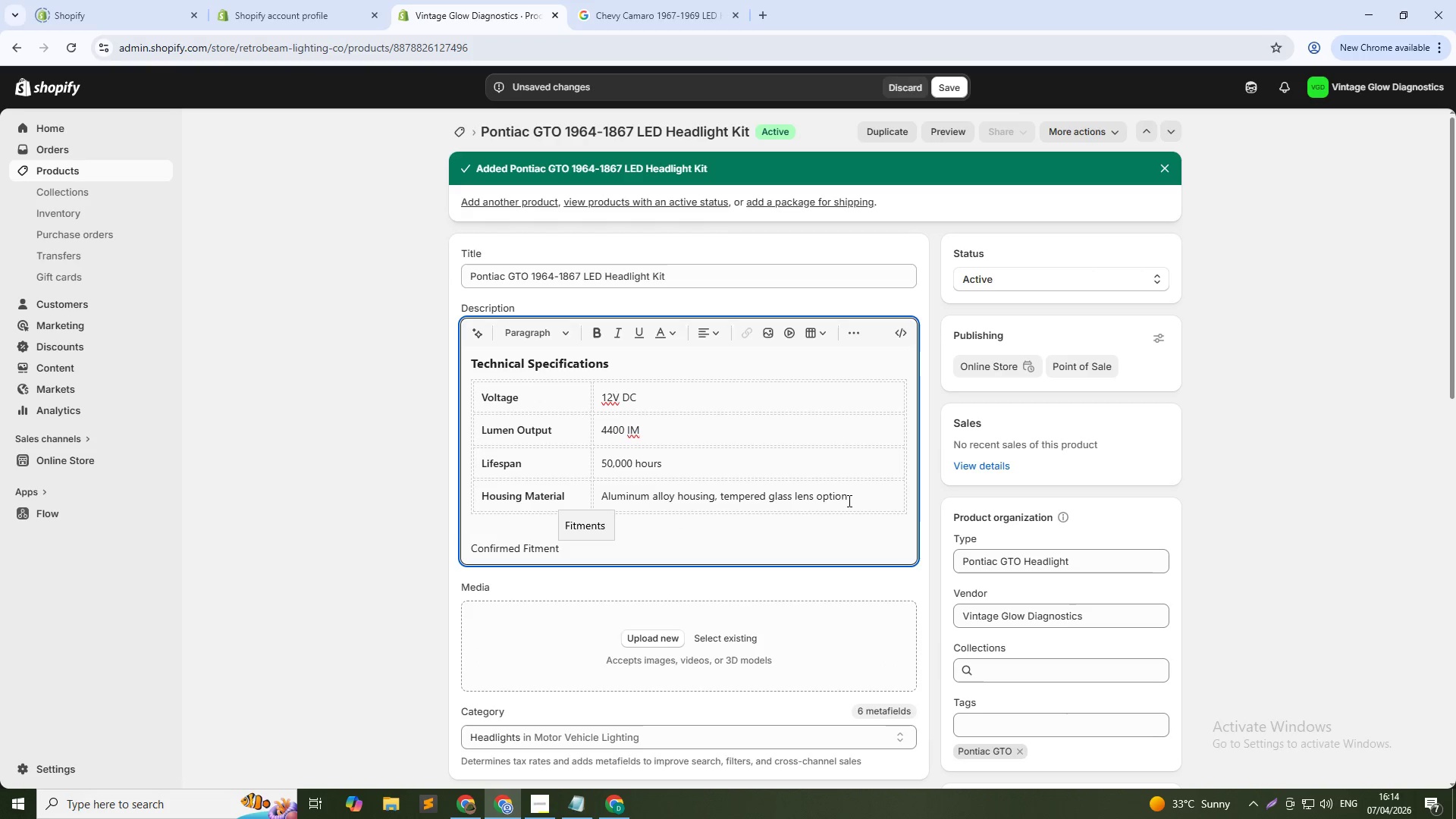 
key(Control+Shift+ArrowLeft)
 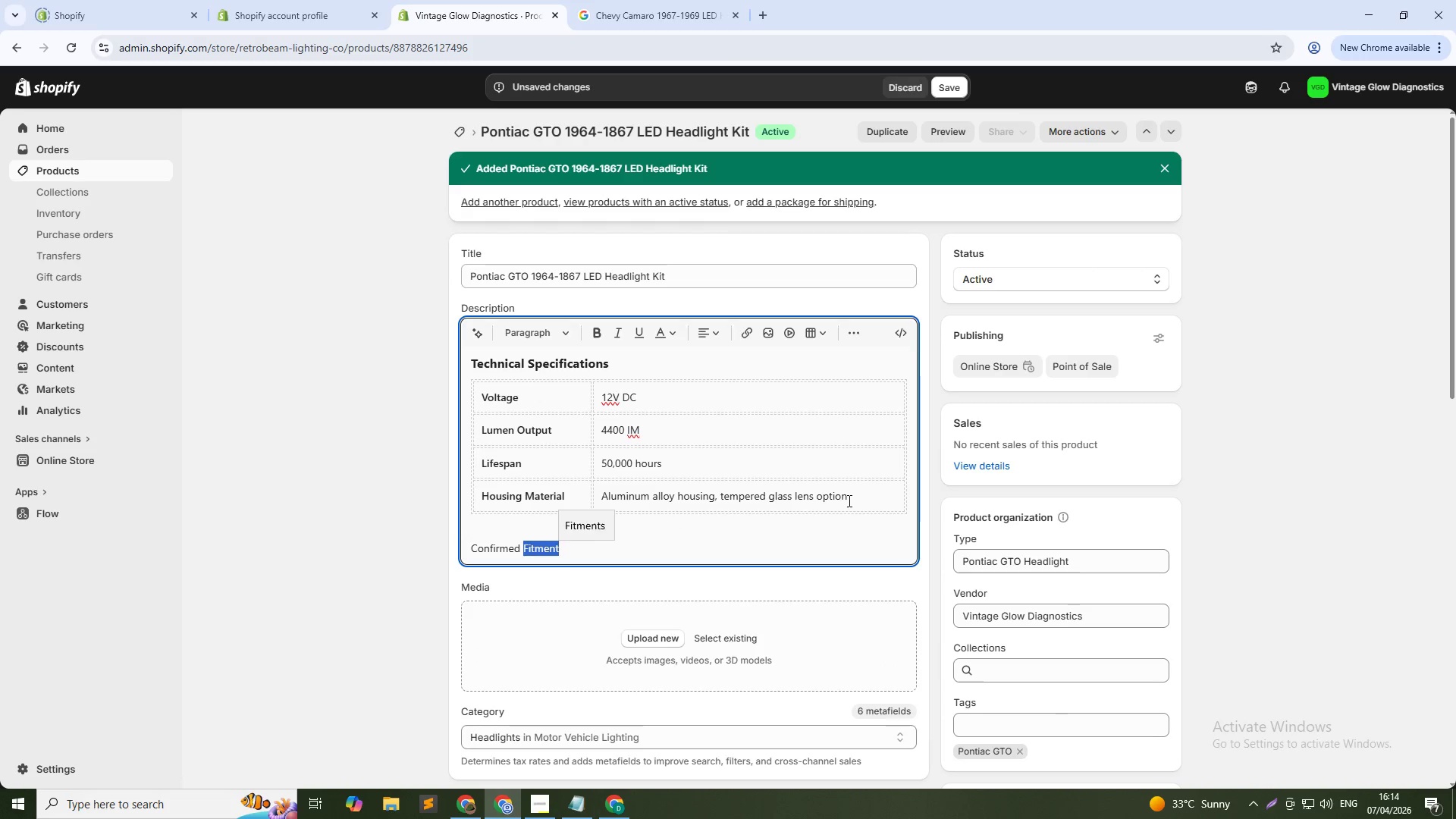 
key(Control+Shift+ArrowLeft)
 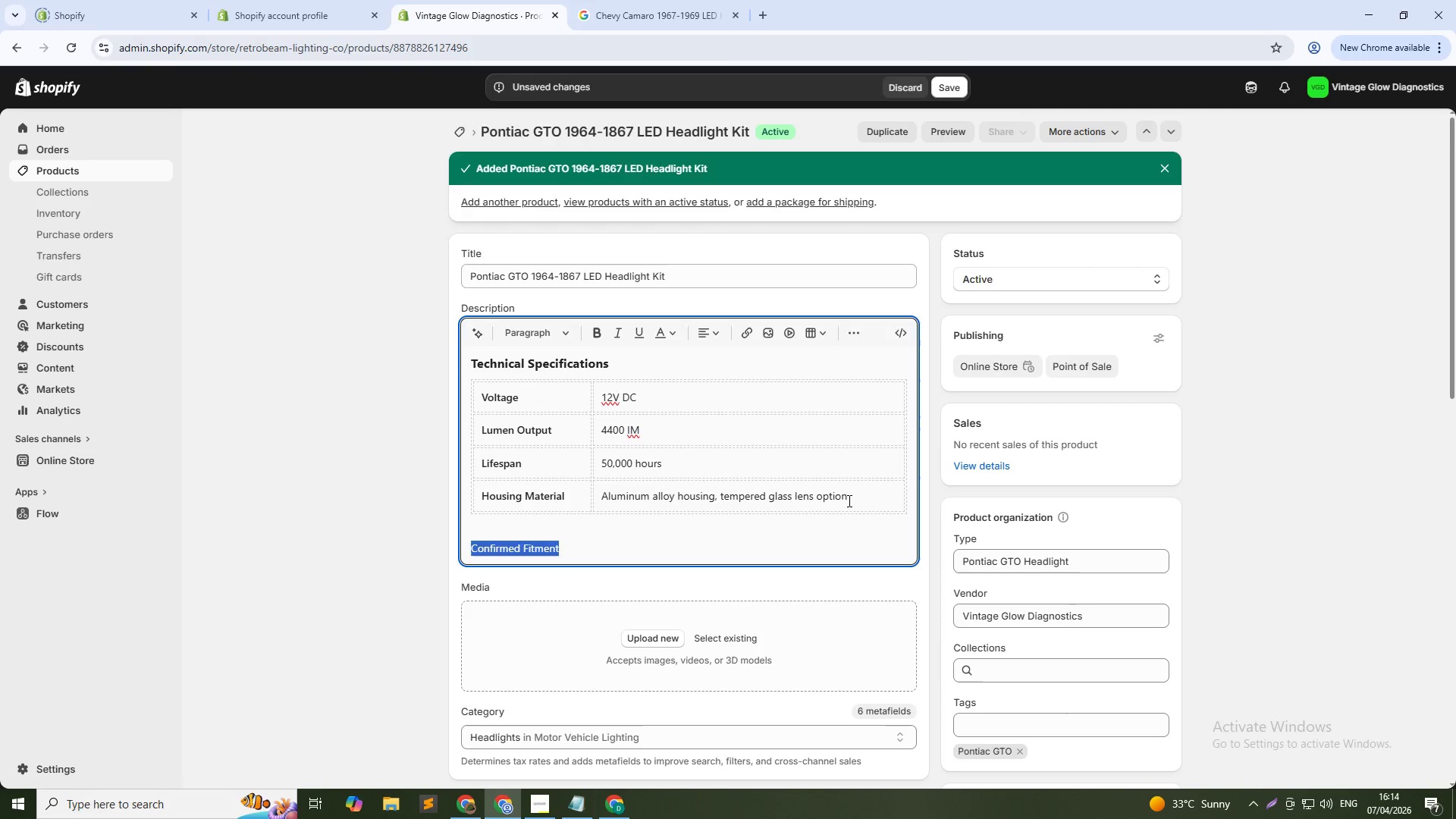 
key(Control+Shift+ArrowLeft)
 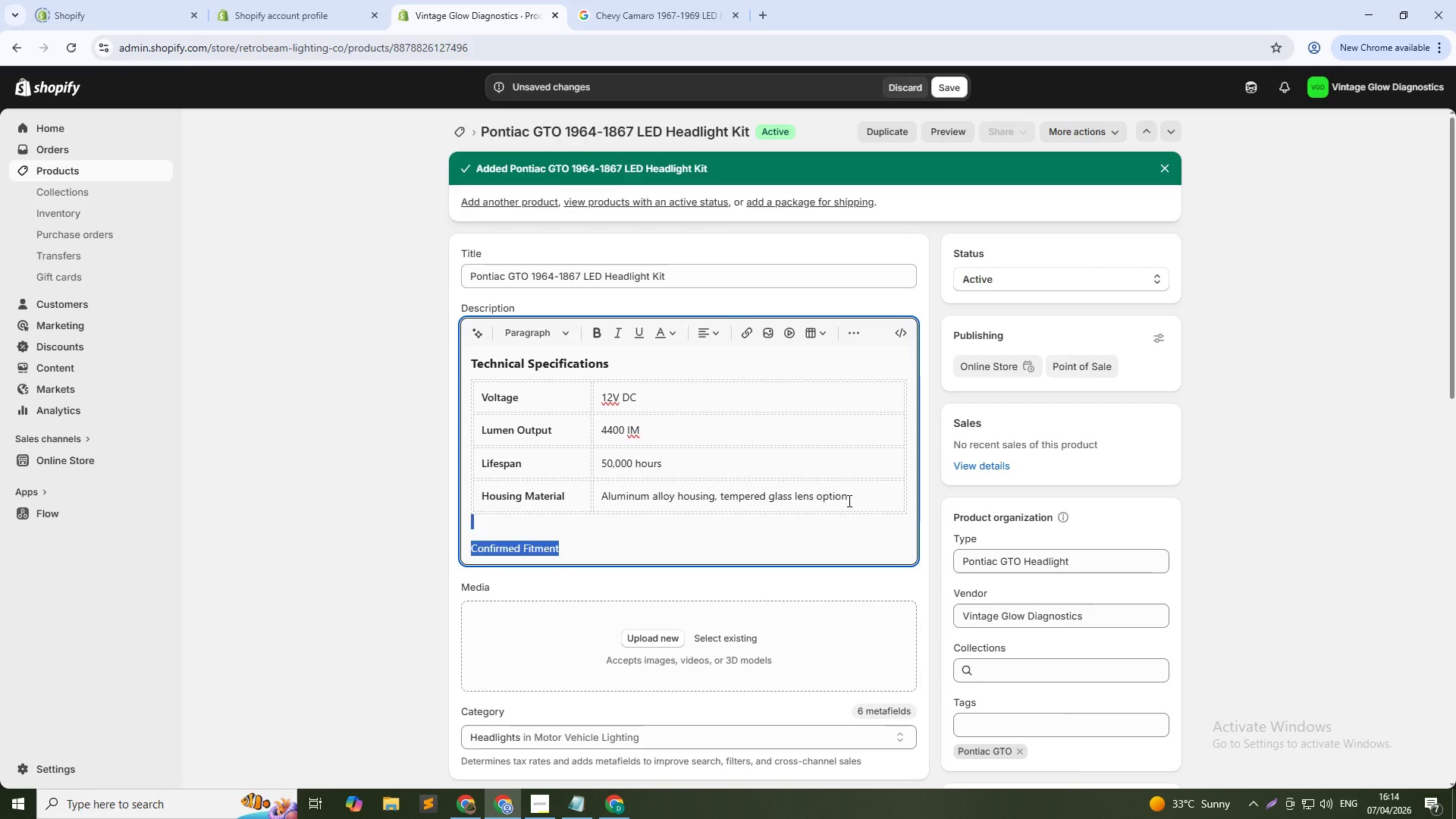 
key(Control+Shift+ArrowRight)
 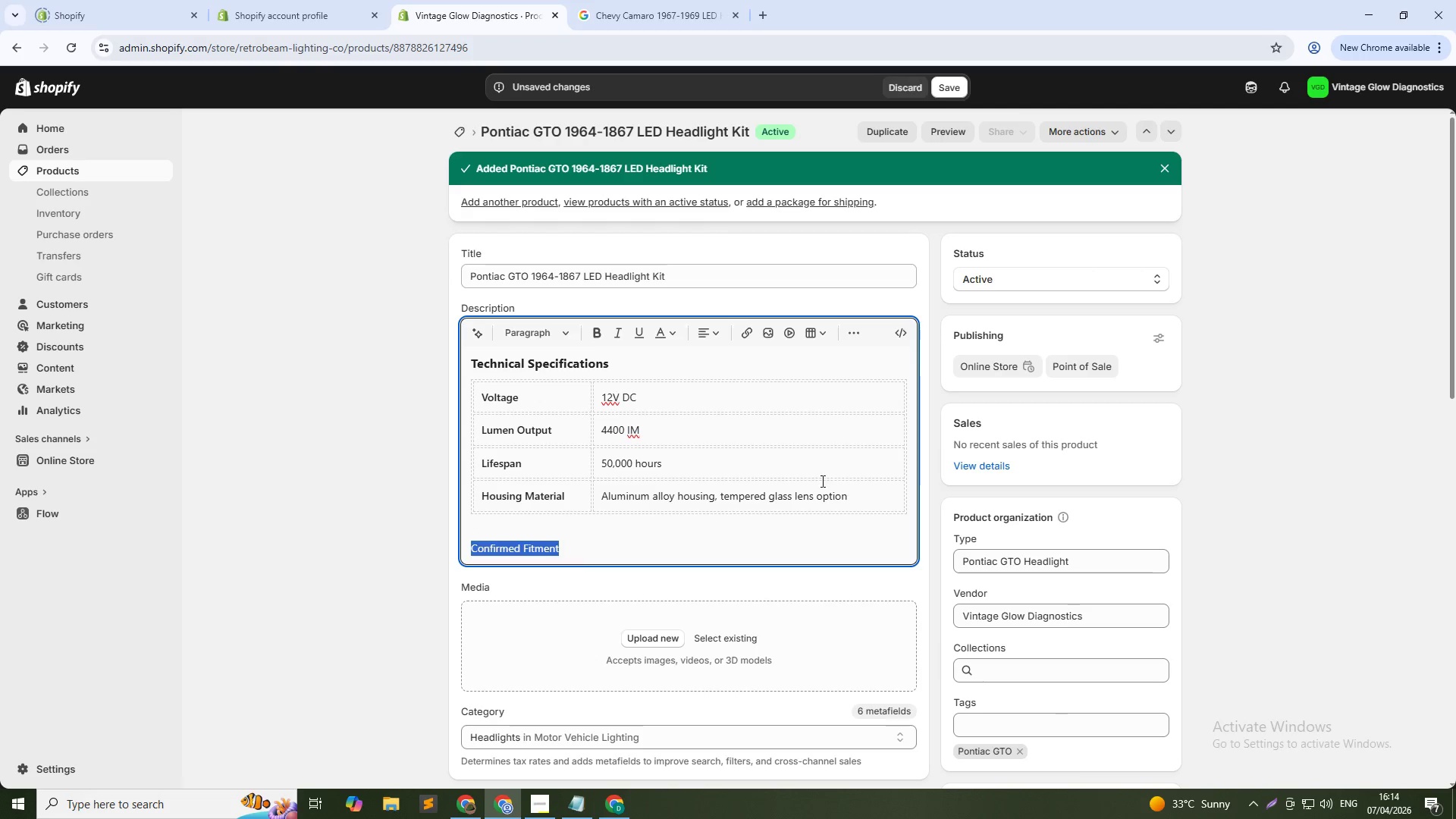 
key(Control+B)
 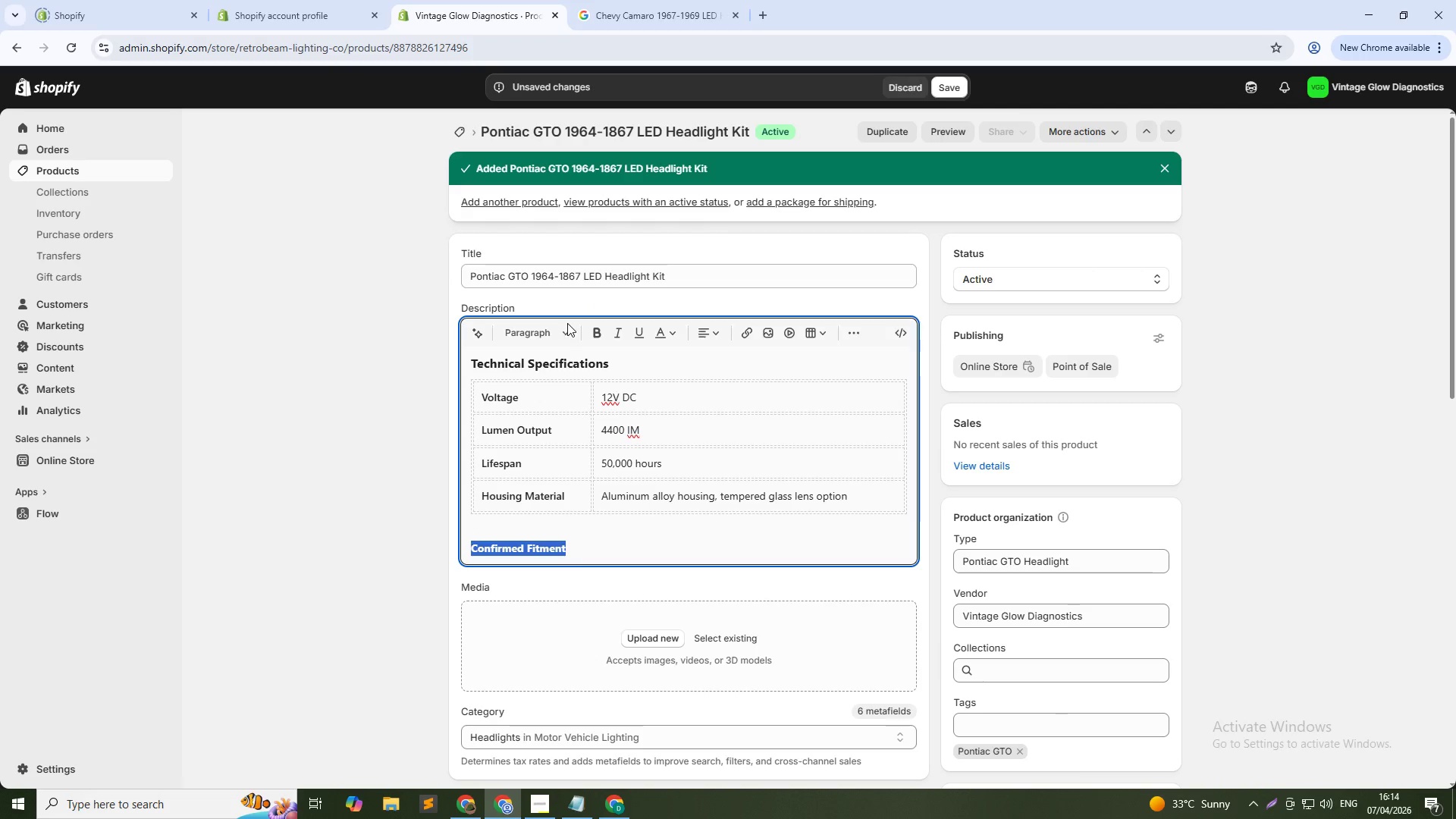 
left_click([560, 332])
 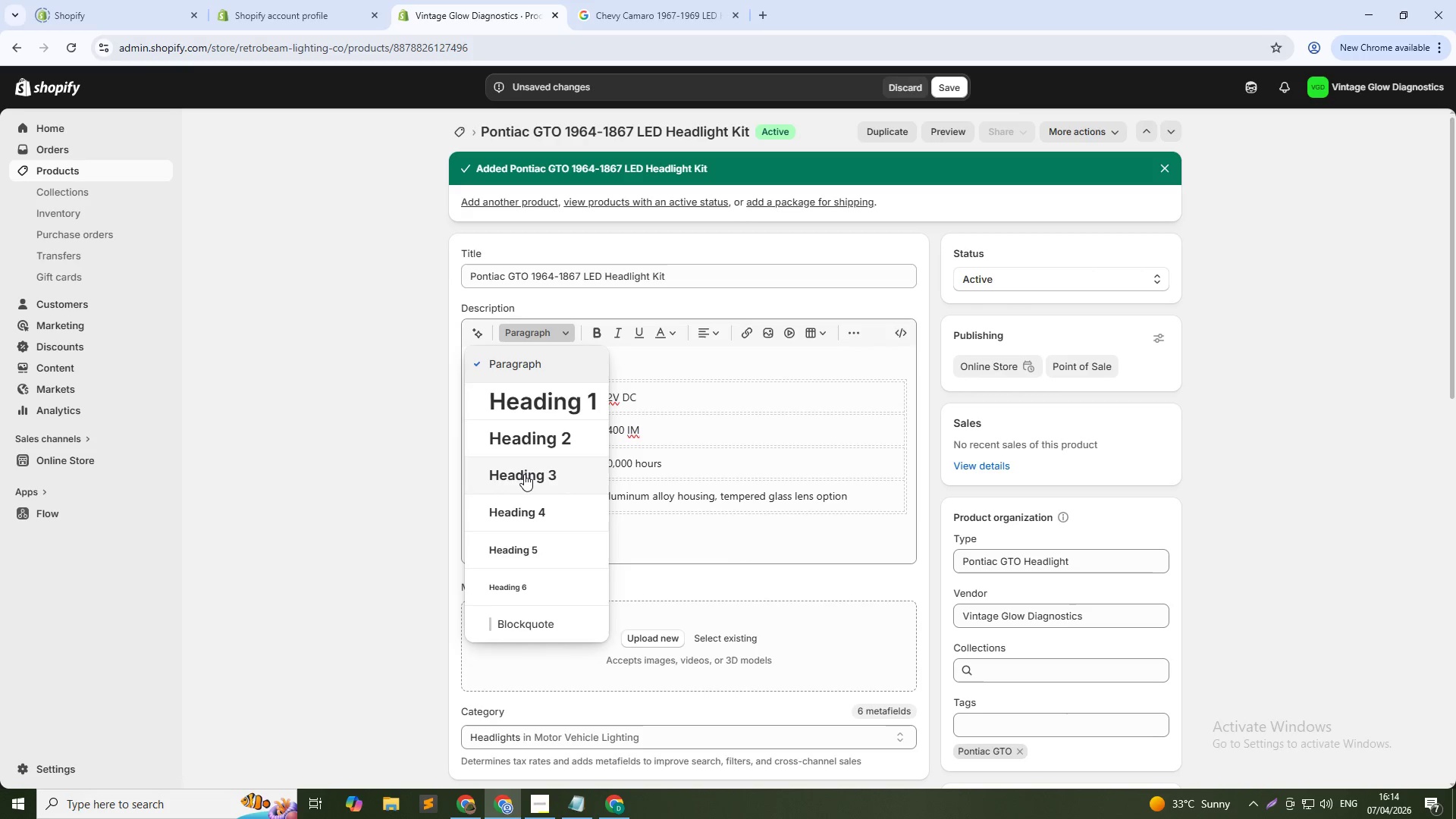 
left_click([524, 475])
 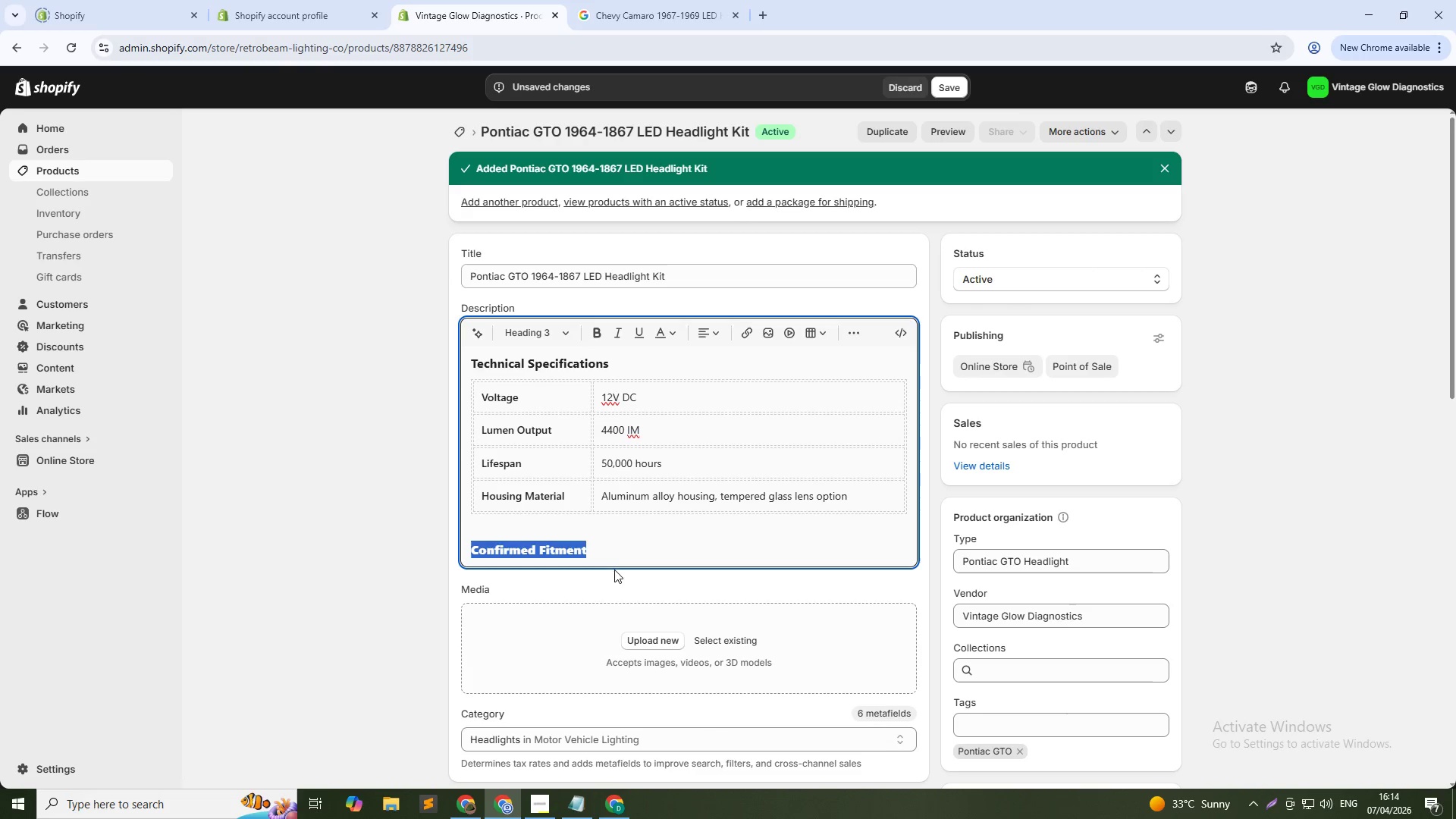 
left_click([617, 556])
 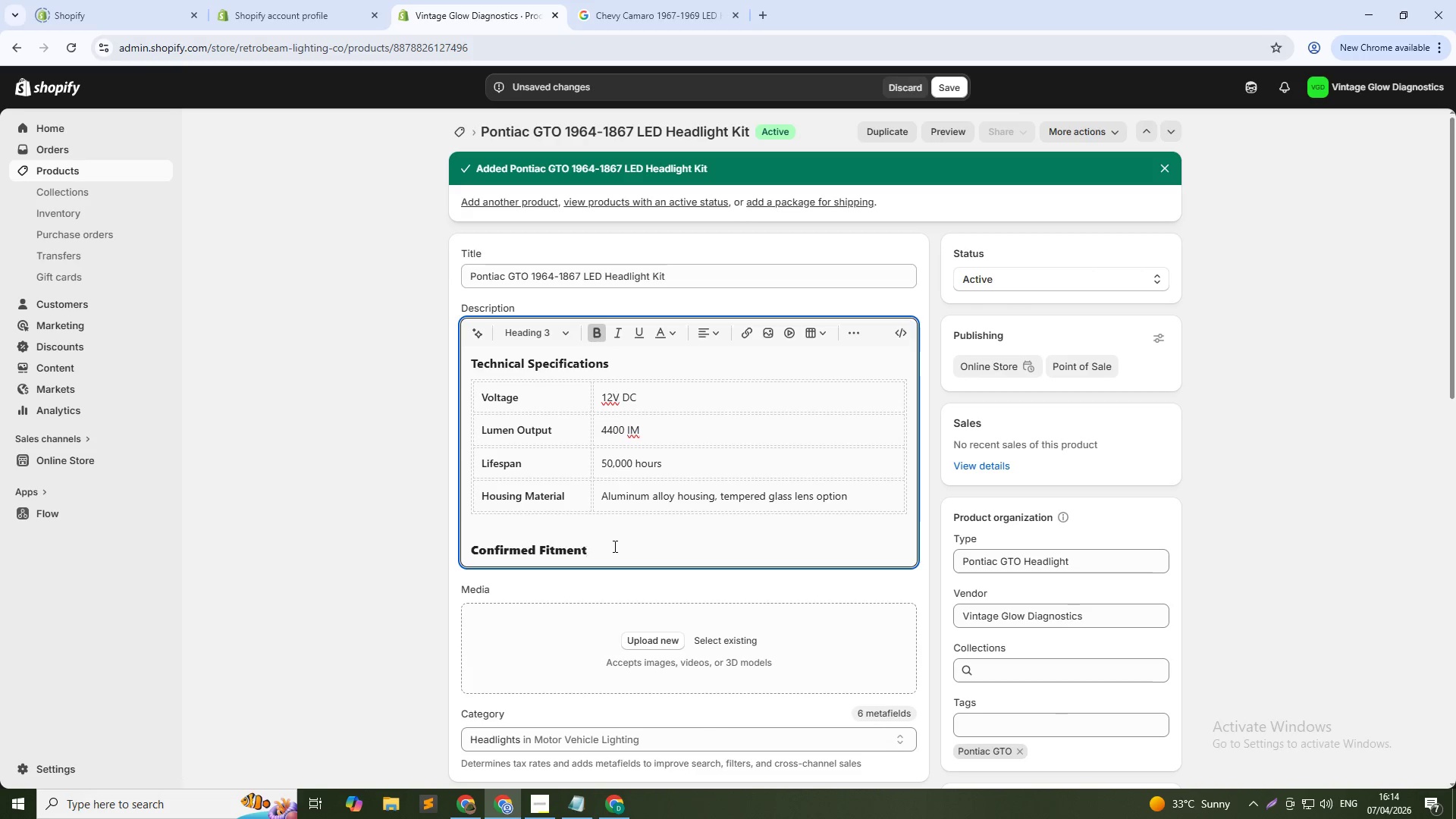 
key(NumpadEnter)
 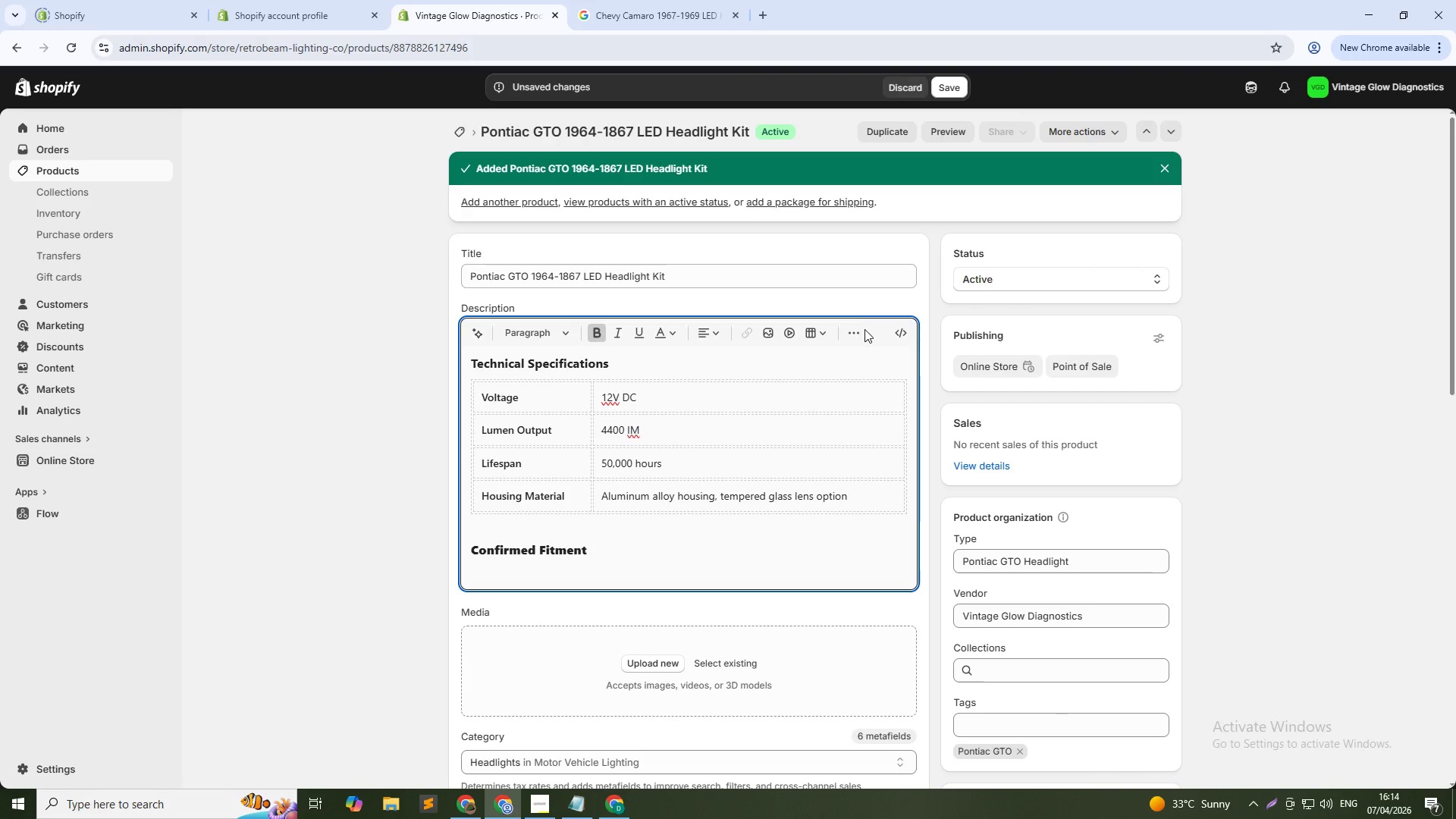 
left_click([855, 327])
 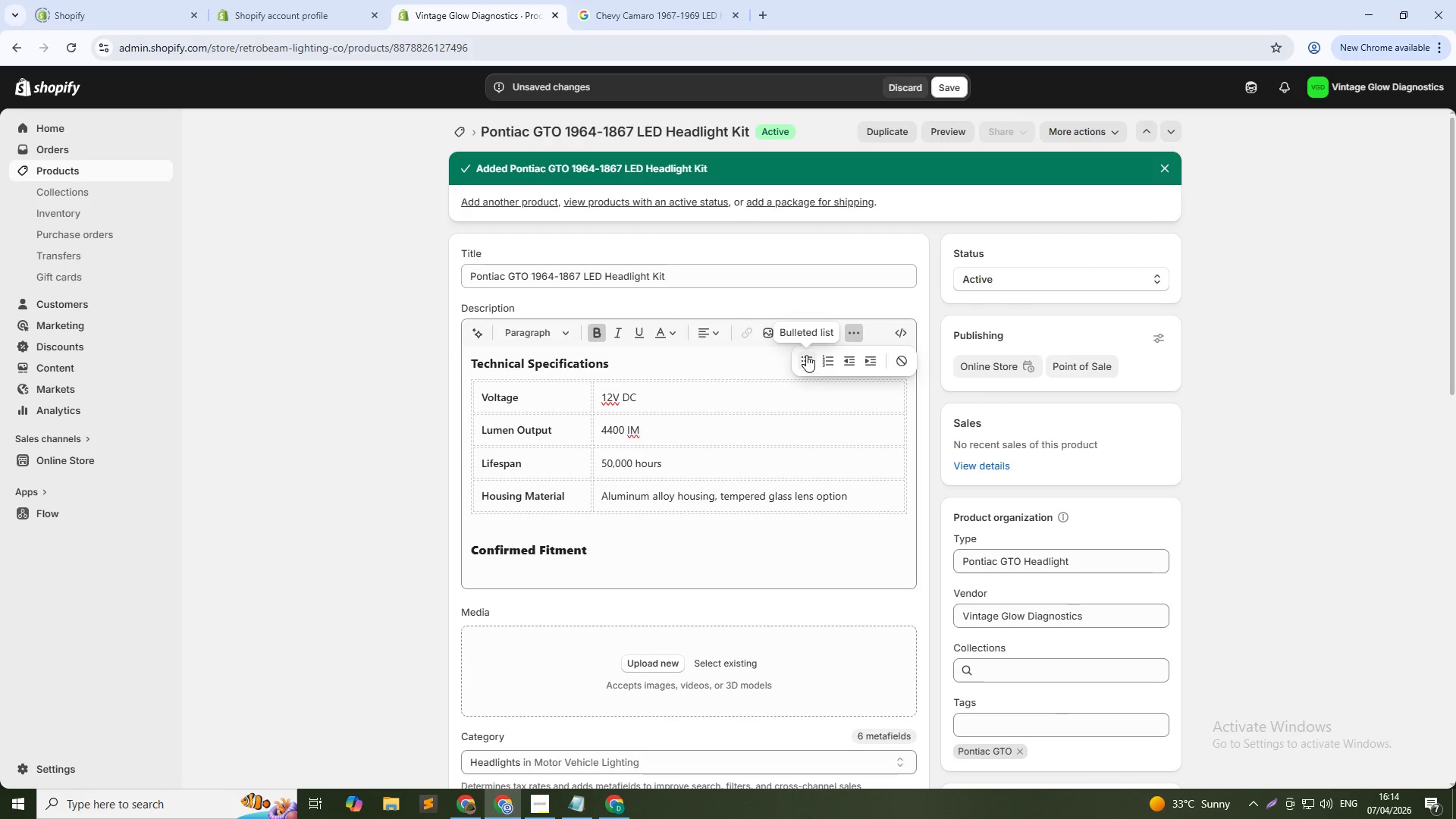 
left_click([802, 353])
 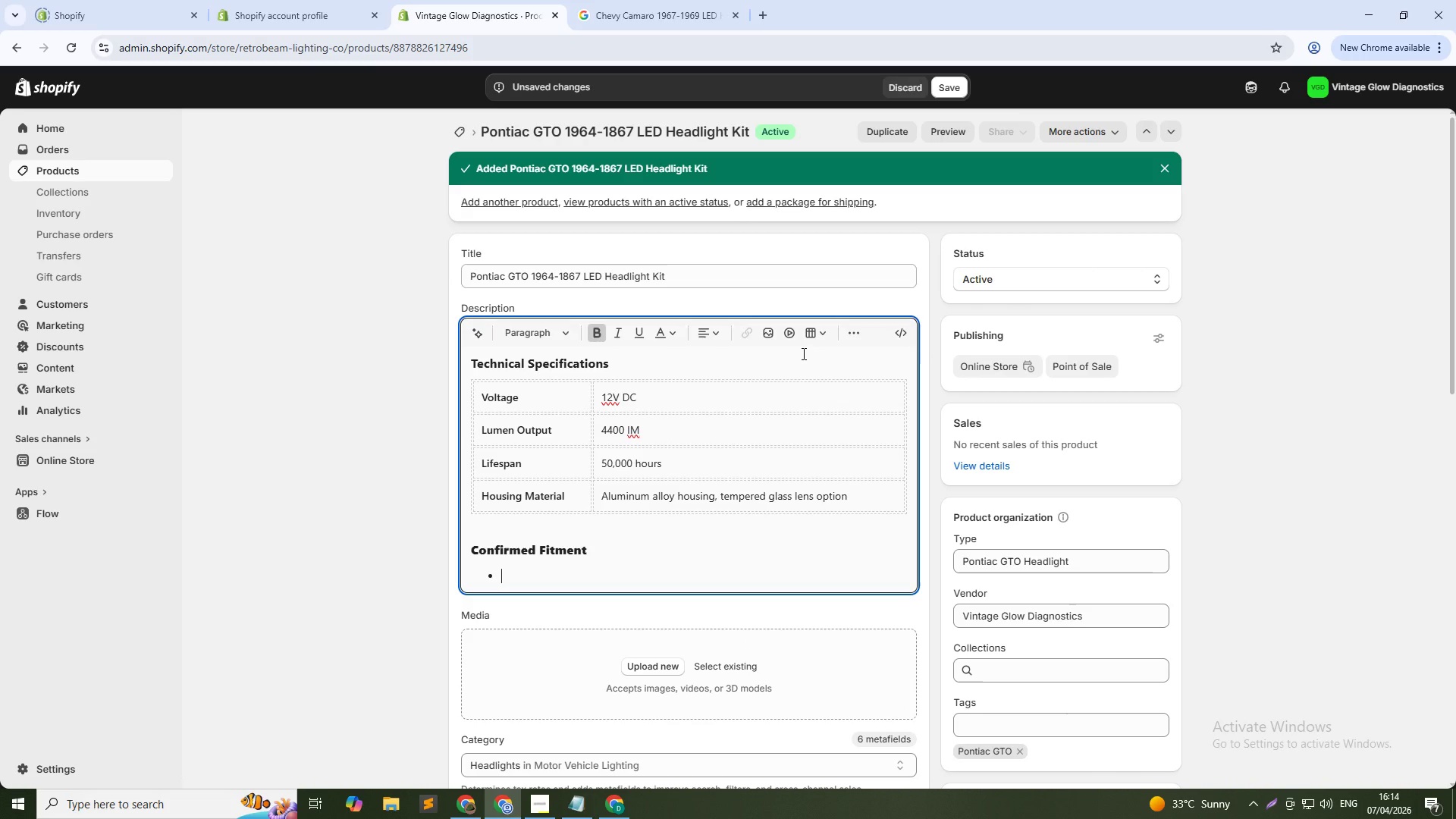 
key(Alt+AltLeft)
 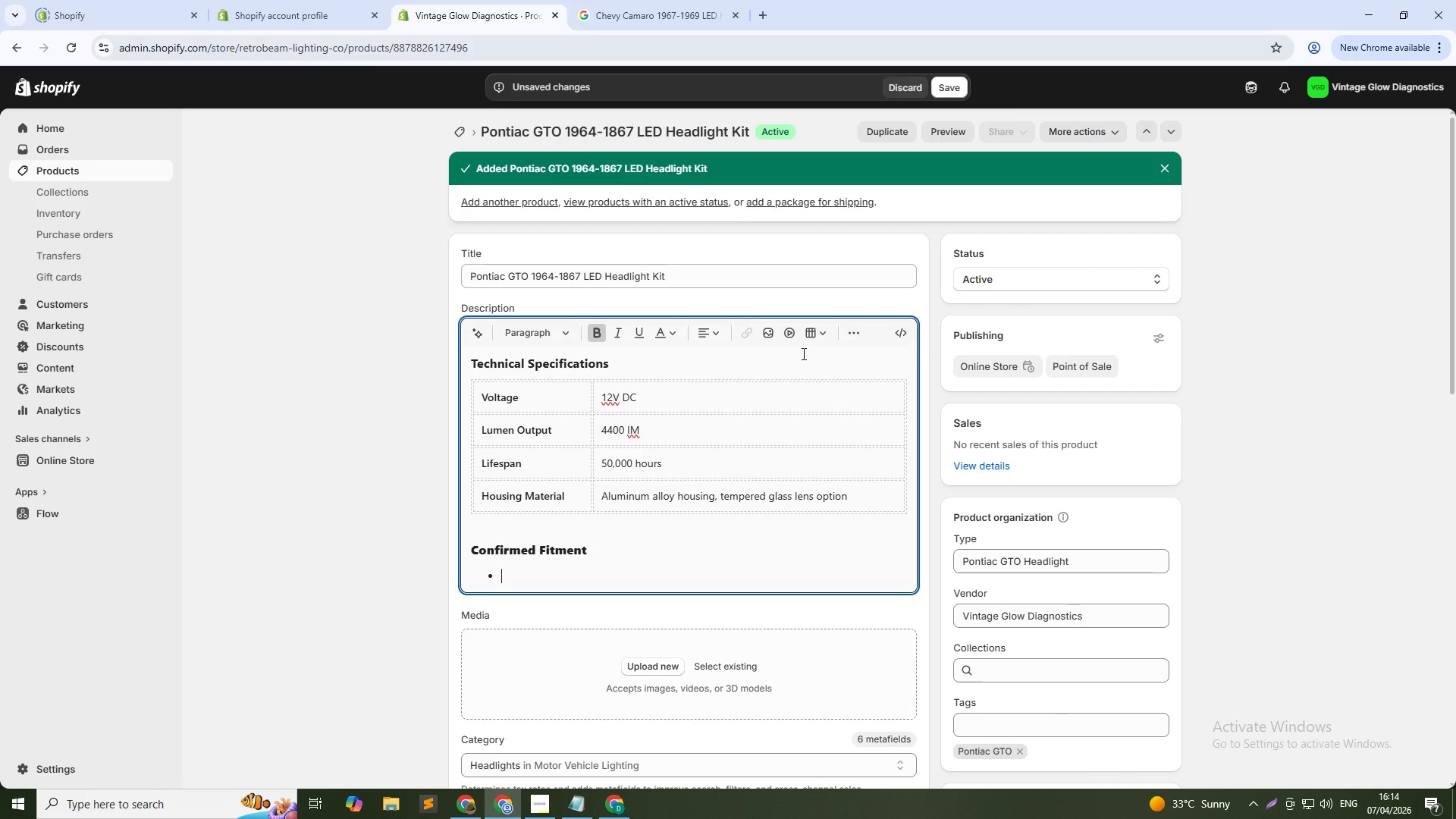 
key(Alt+Tab)
 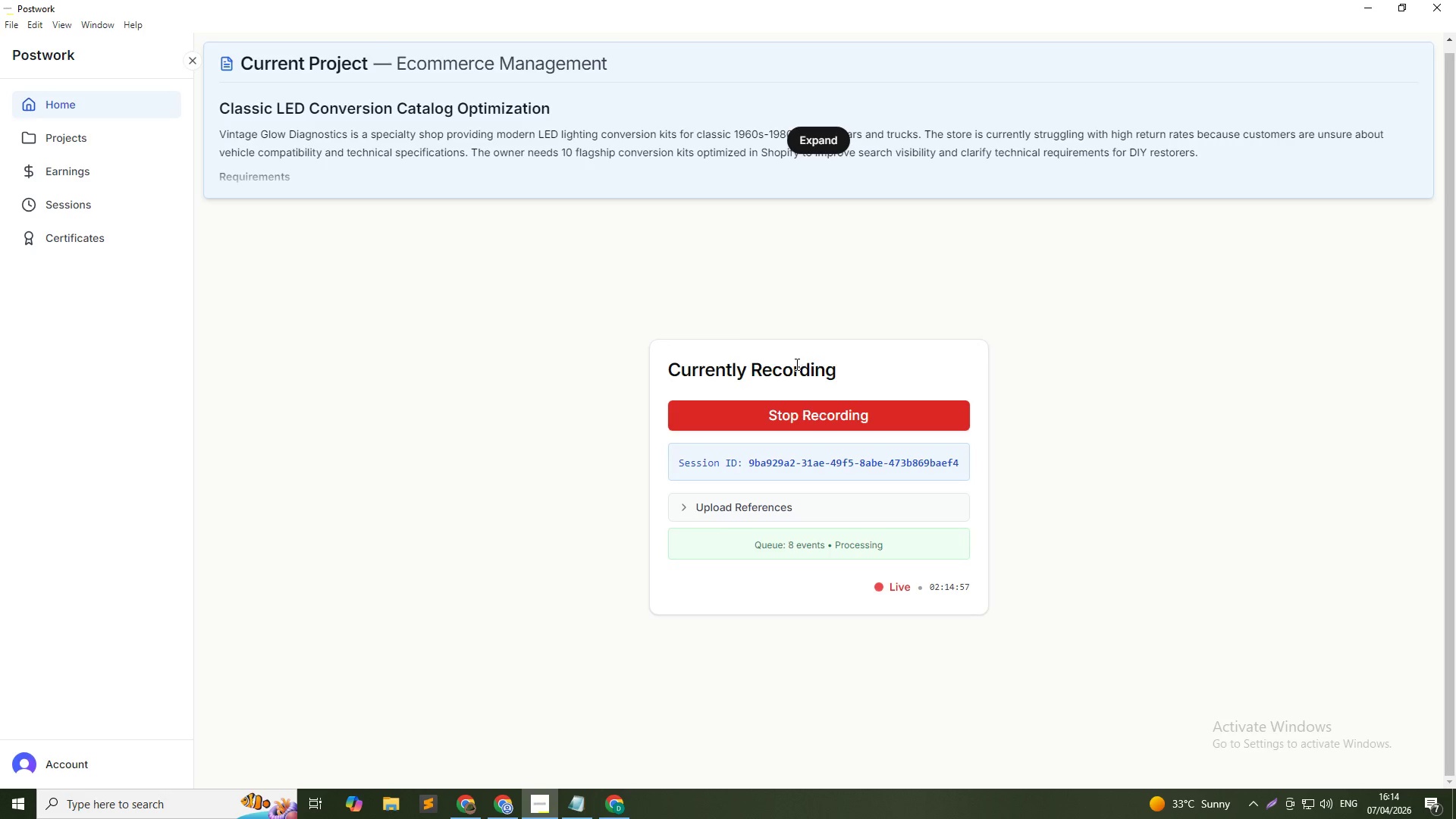 
key(Alt+AltLeft)
 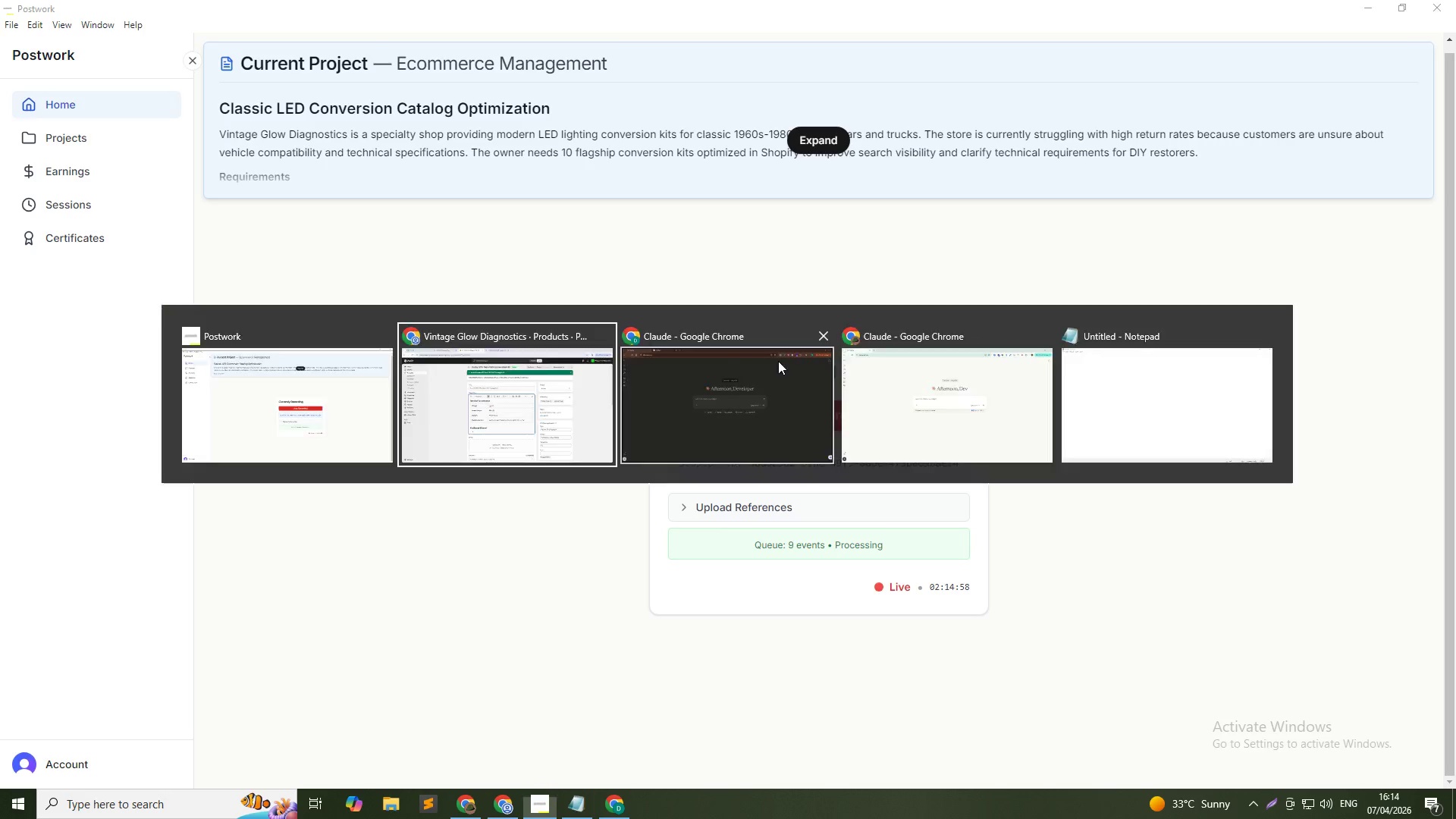 
key(Tab)
type(Pontiac GTO 1964-2967)
 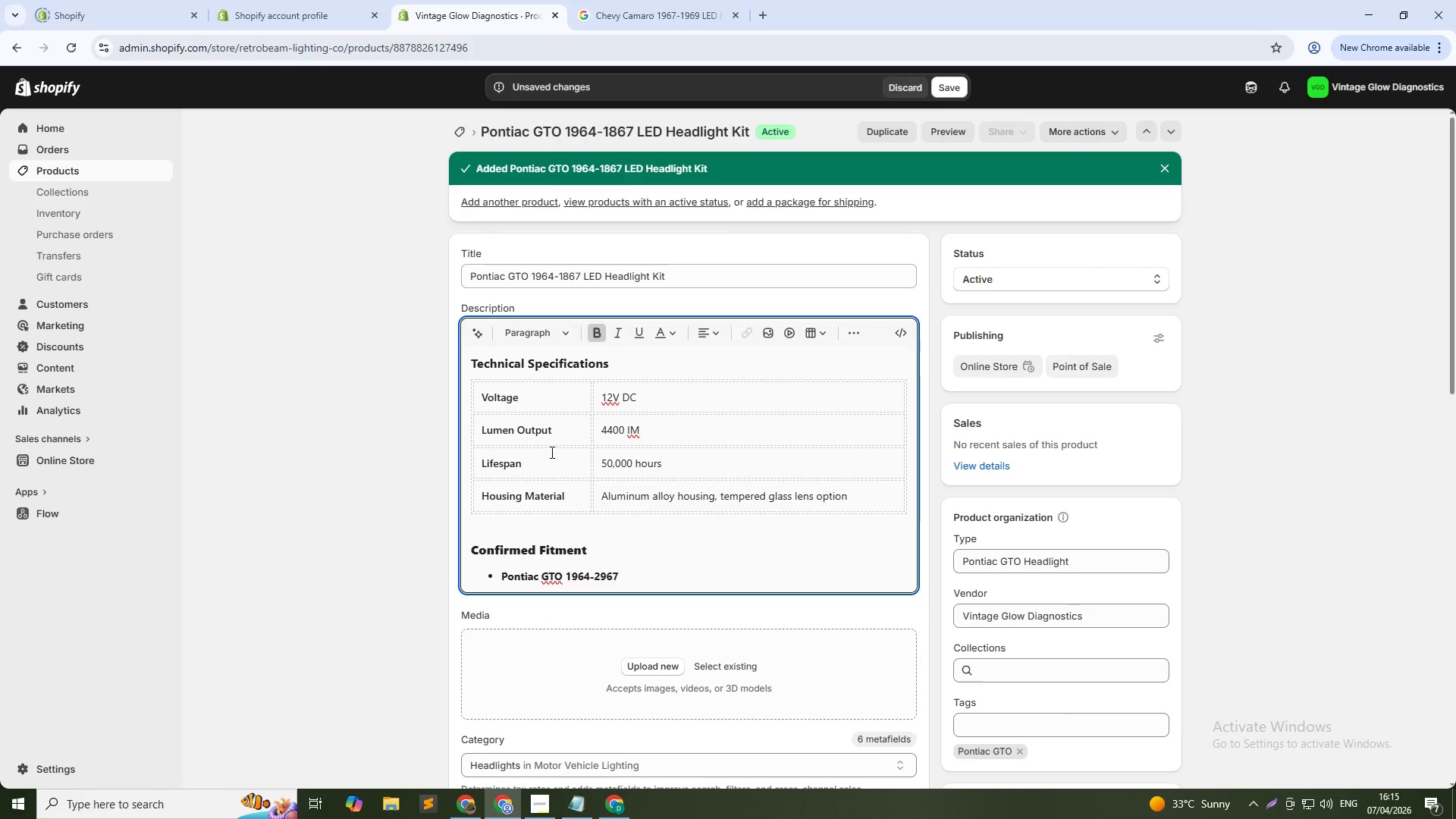 
key(Enter)
 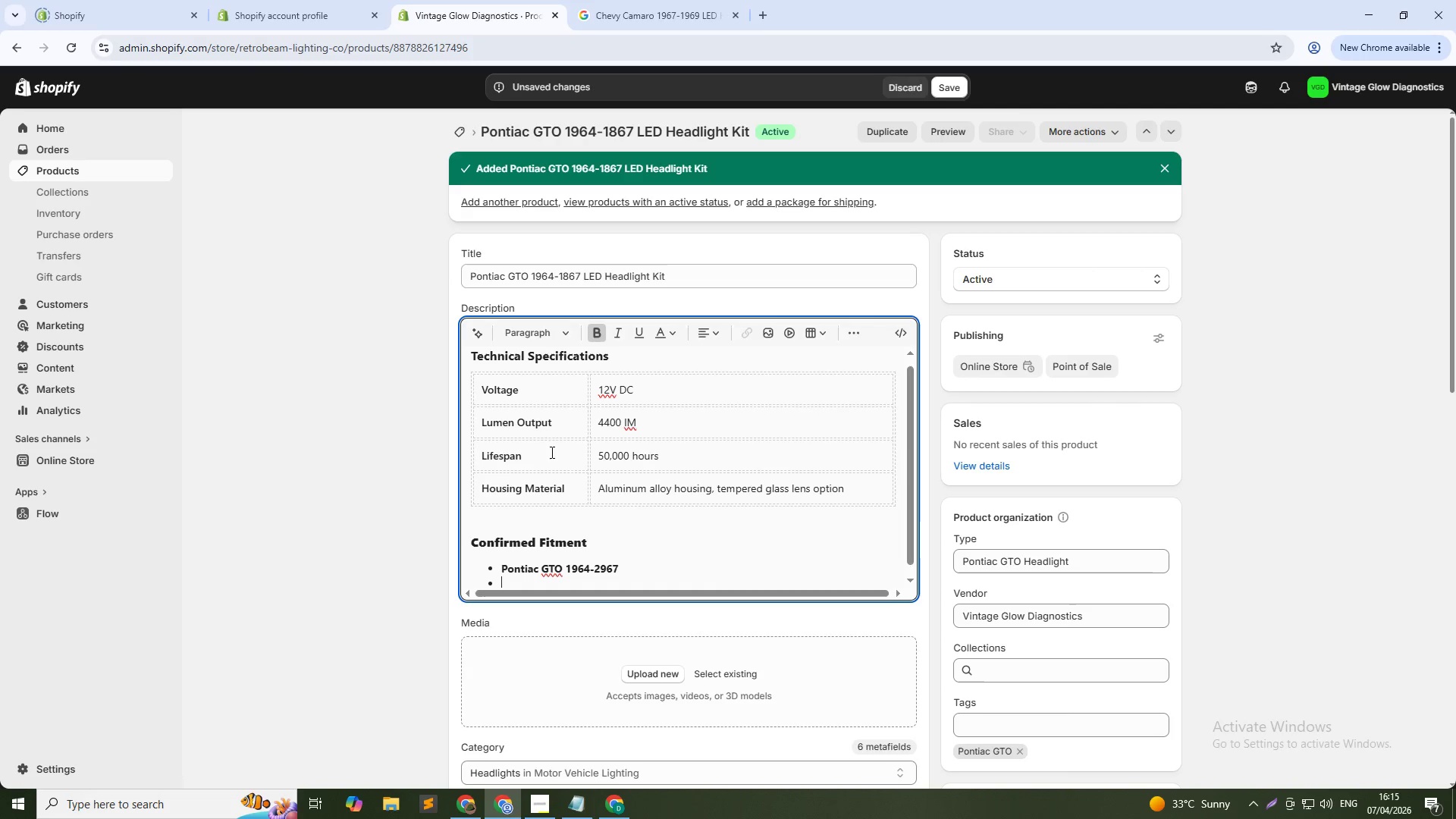 
type(Lemans / Tempest 1965-1965)
 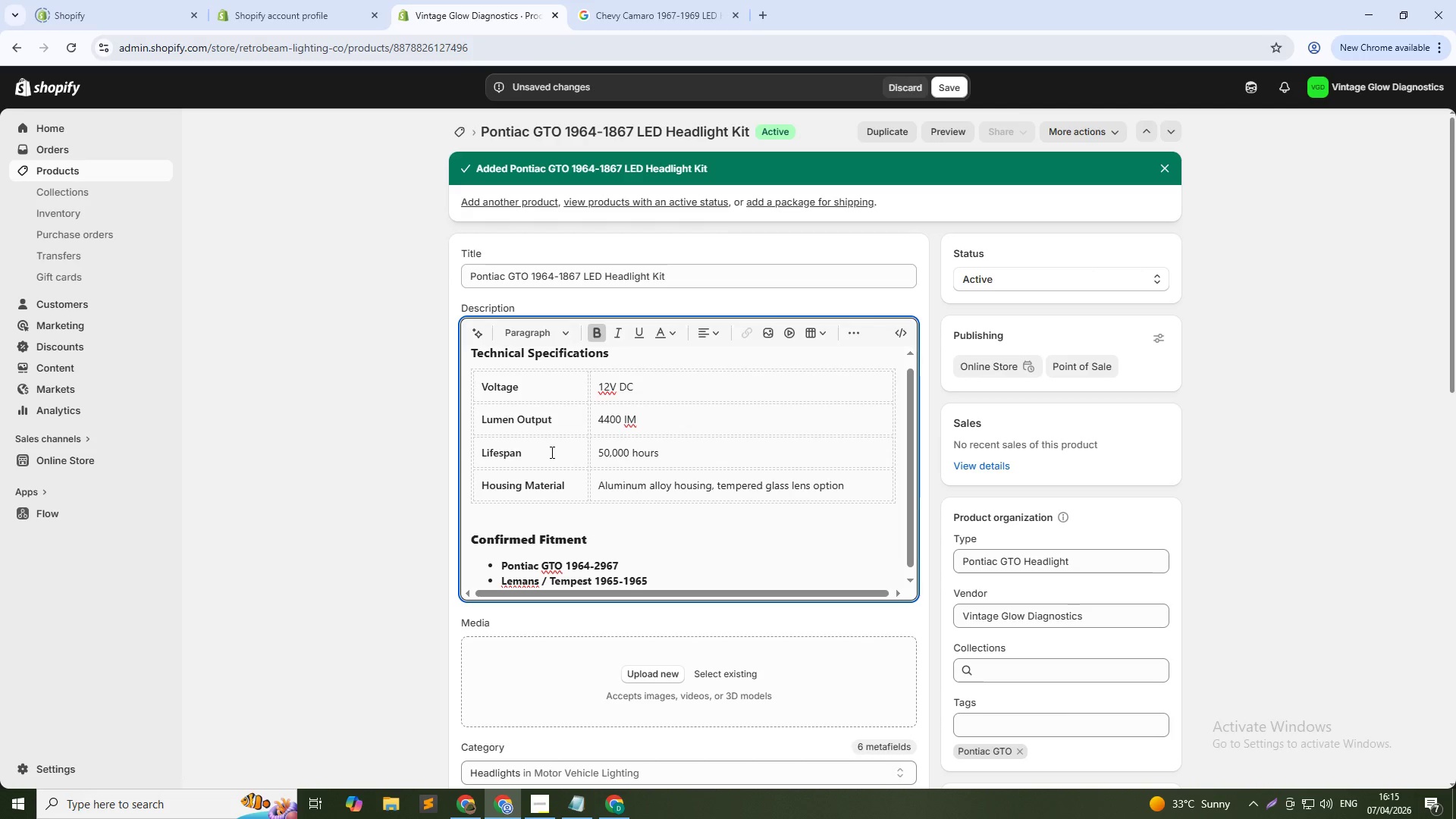 
key(Enter)
 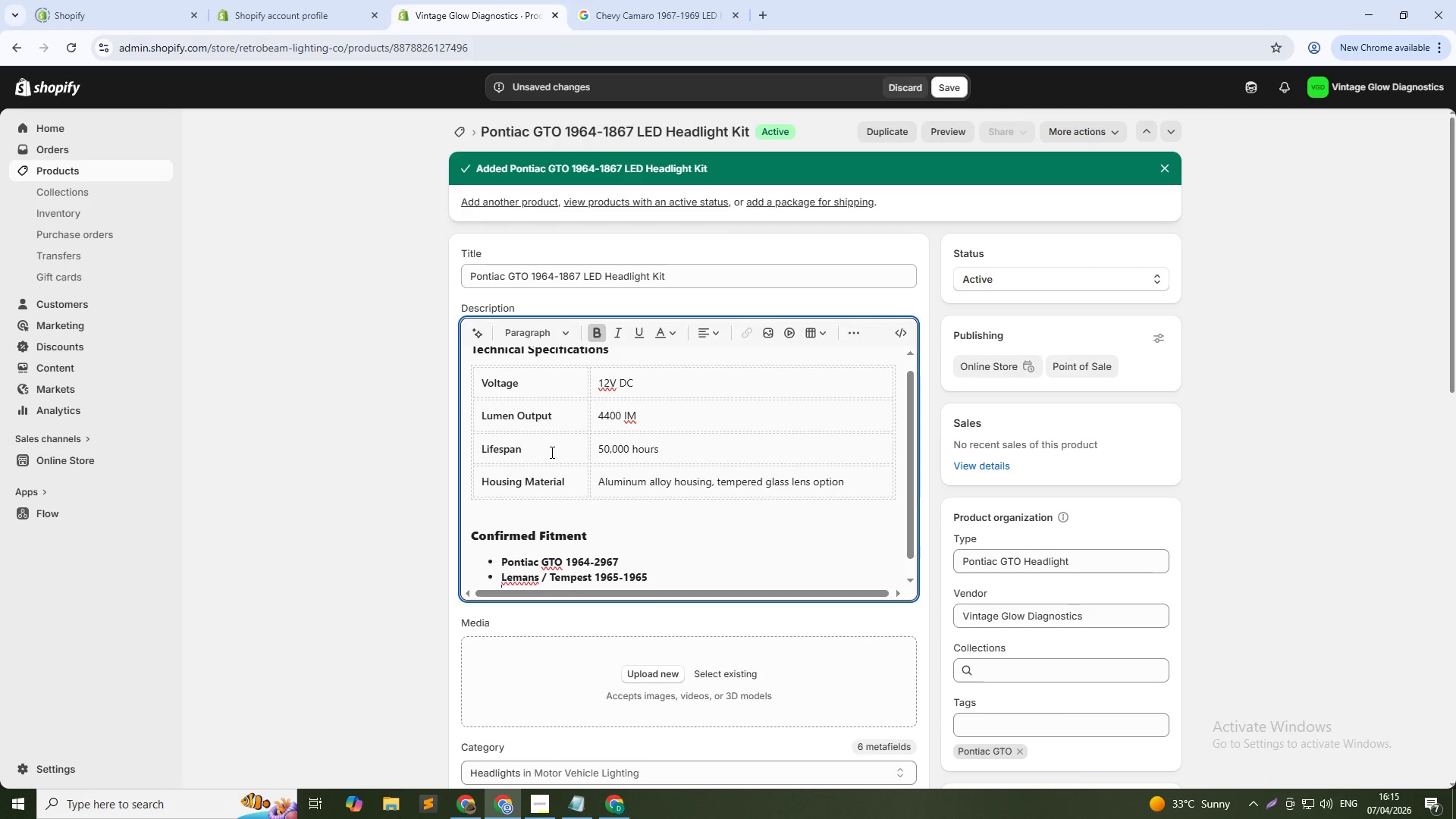 
type(Stacked quad ())
 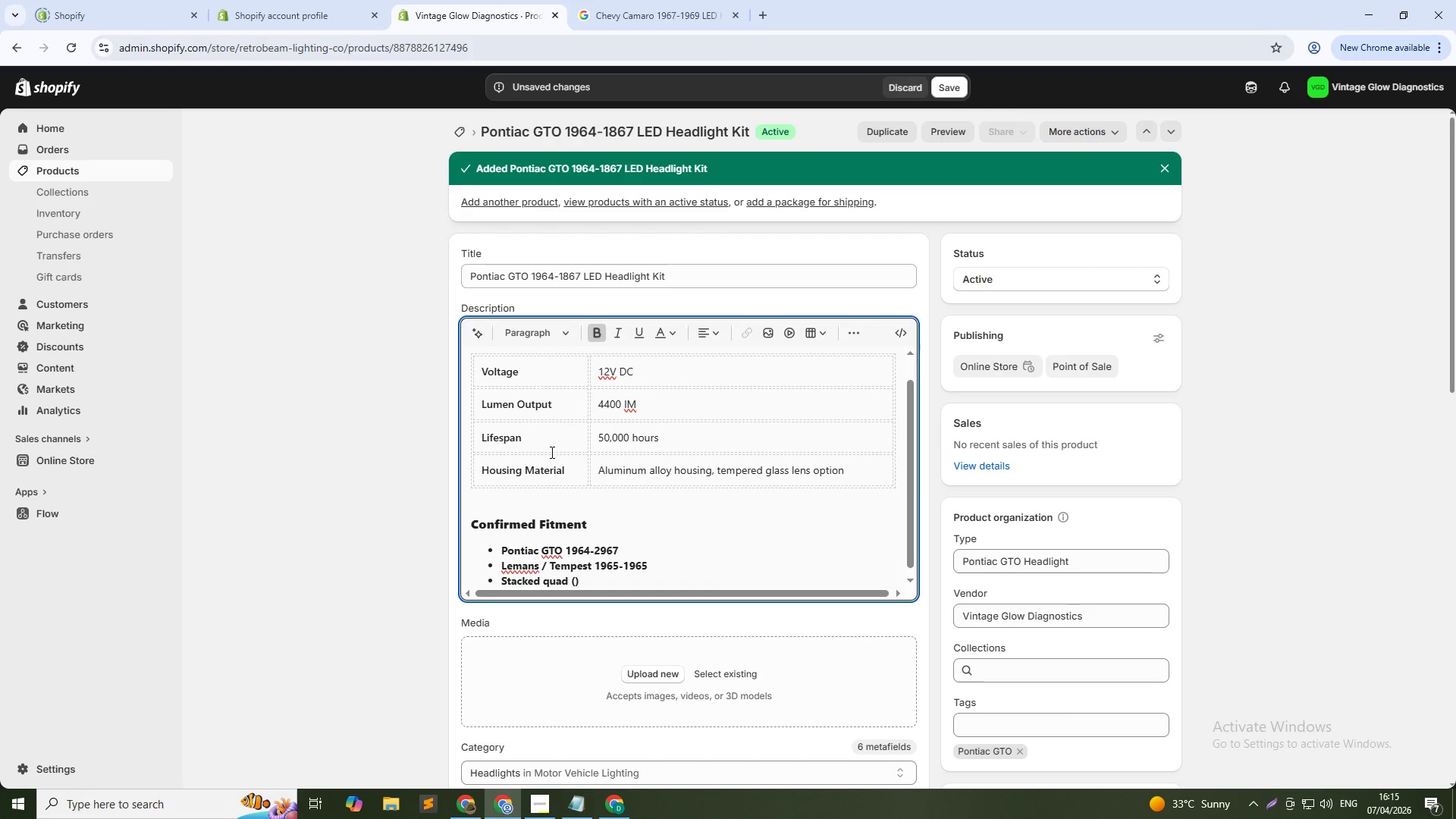 
key(ArrowLeft)
 